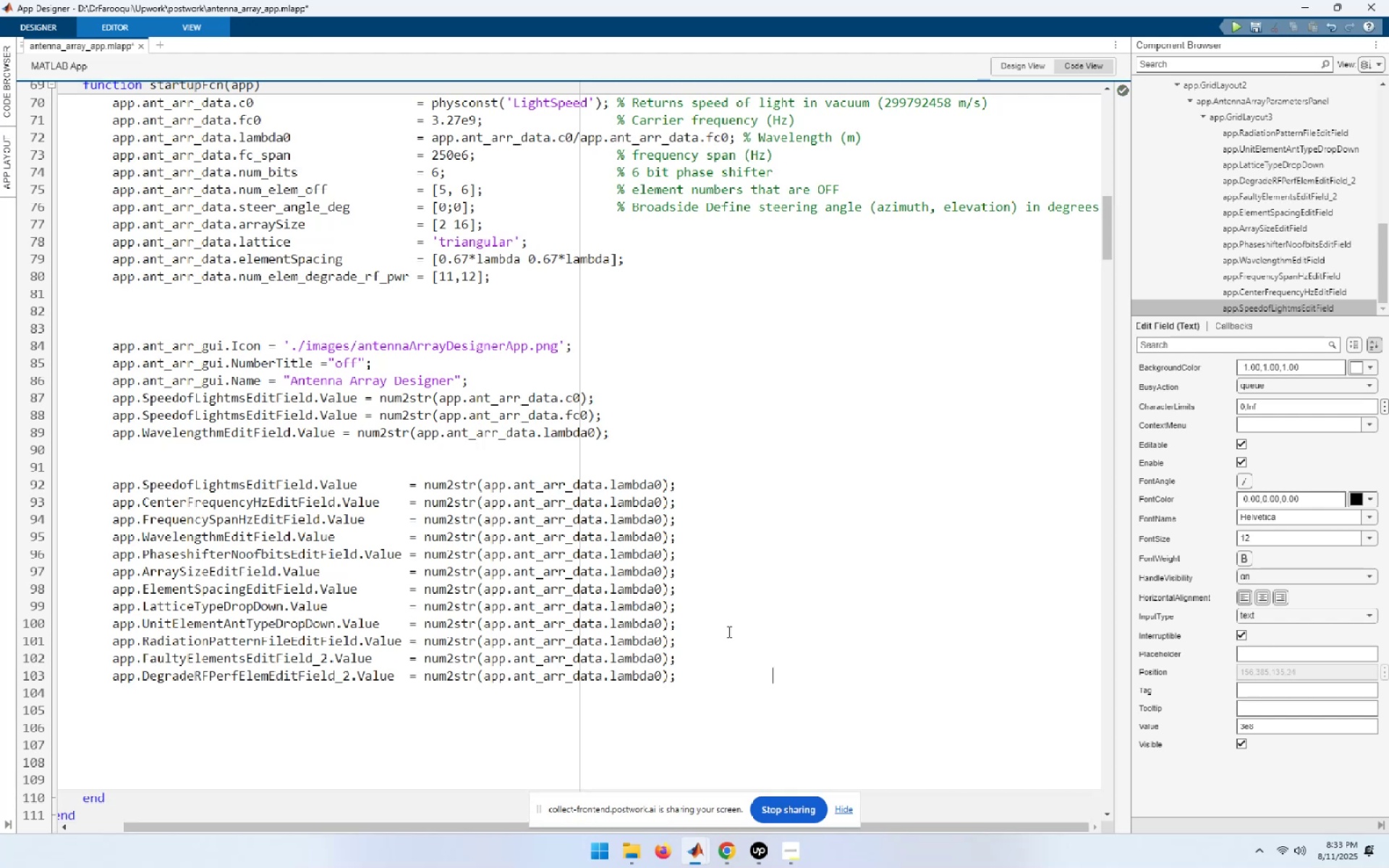 
key(Delete)
 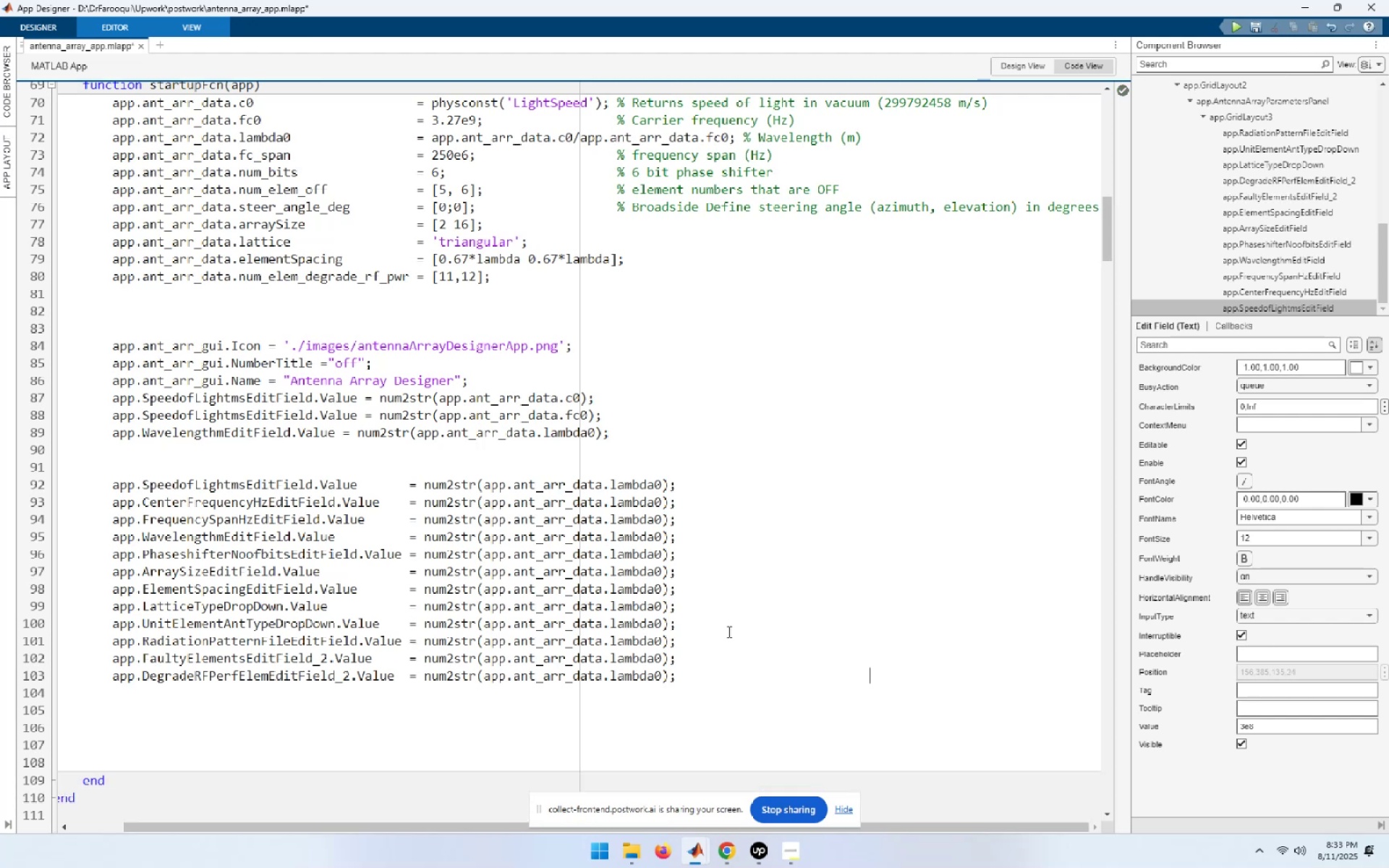 
key(End)
 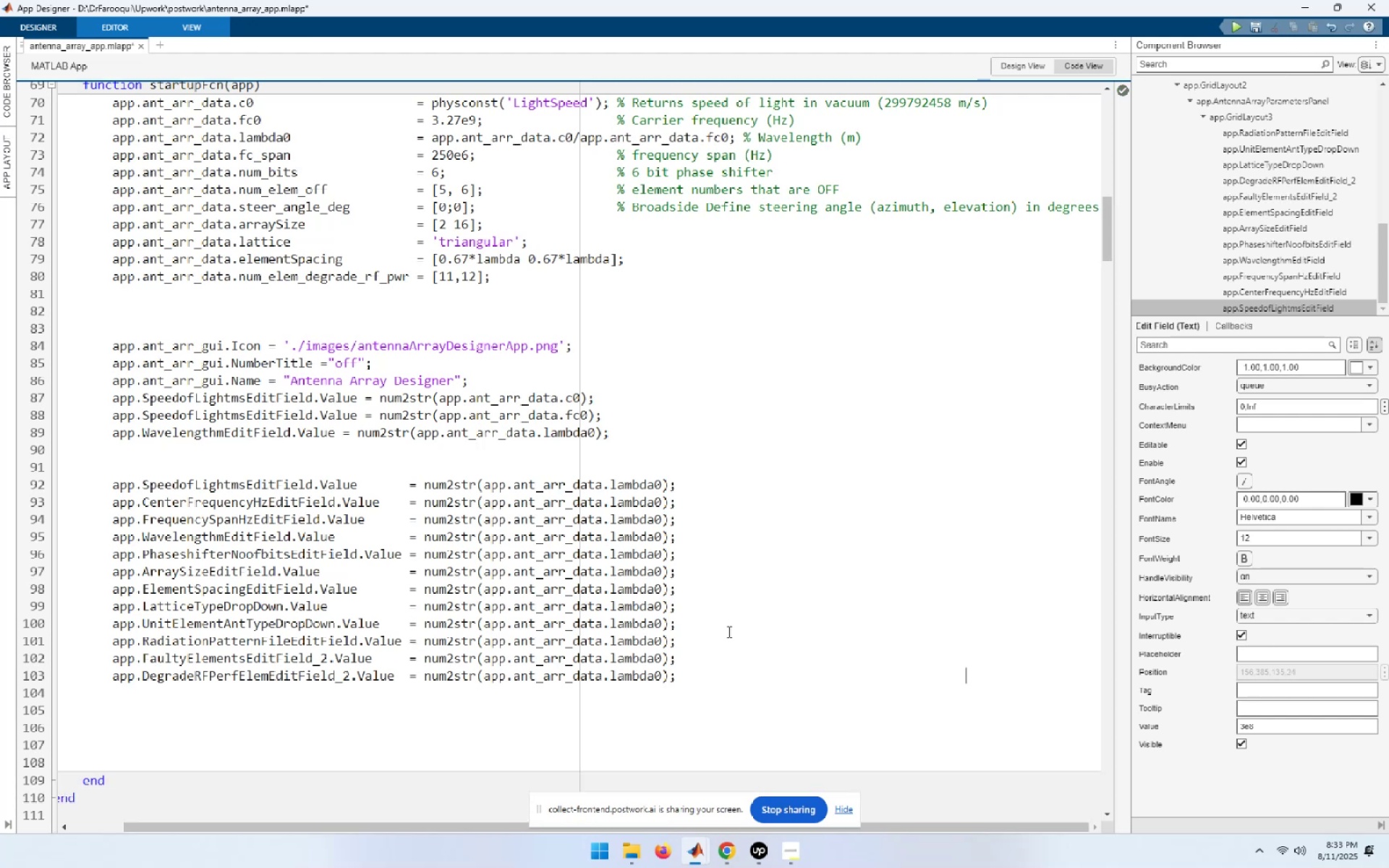 
key(Delete)
 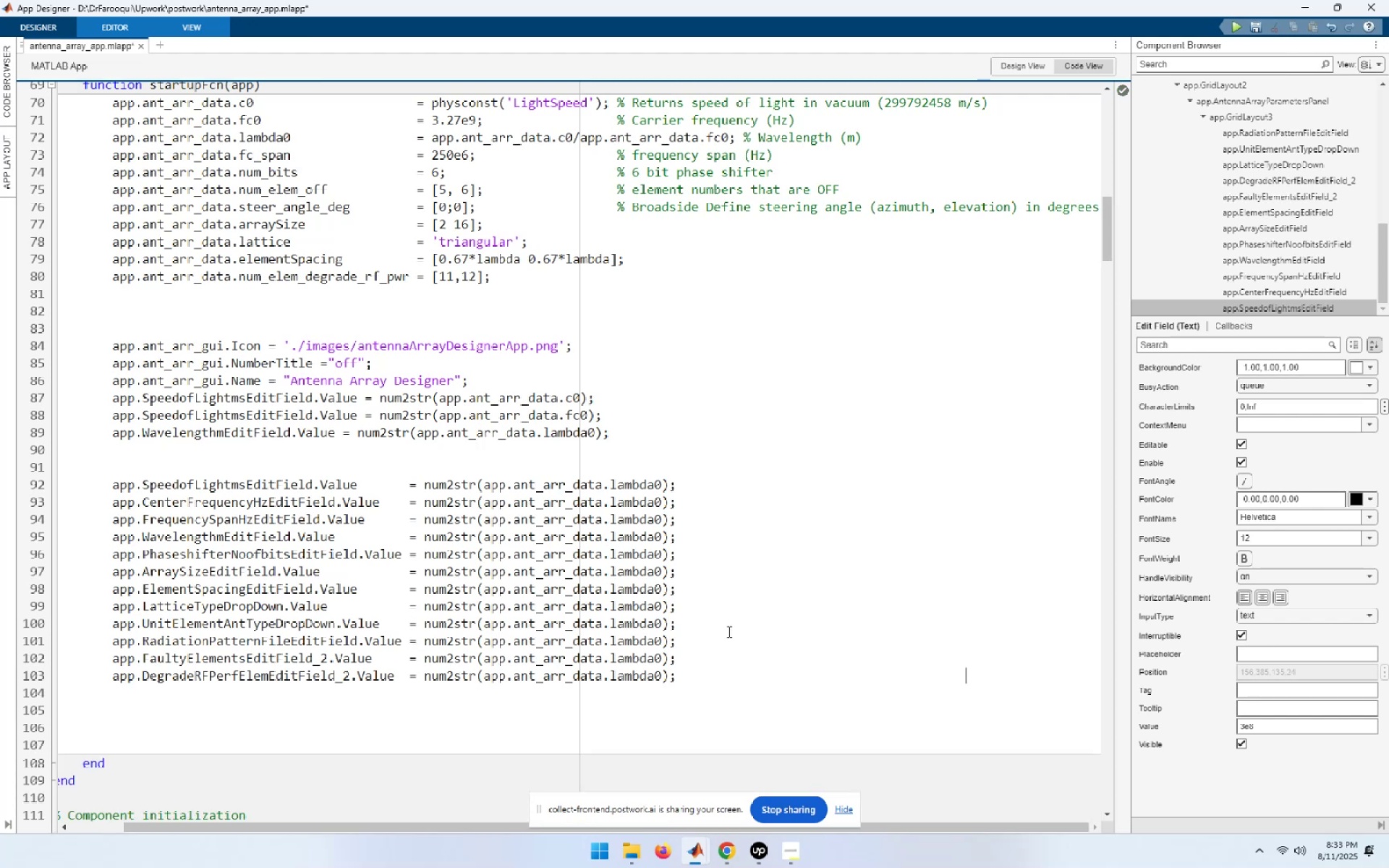 
key(End)
 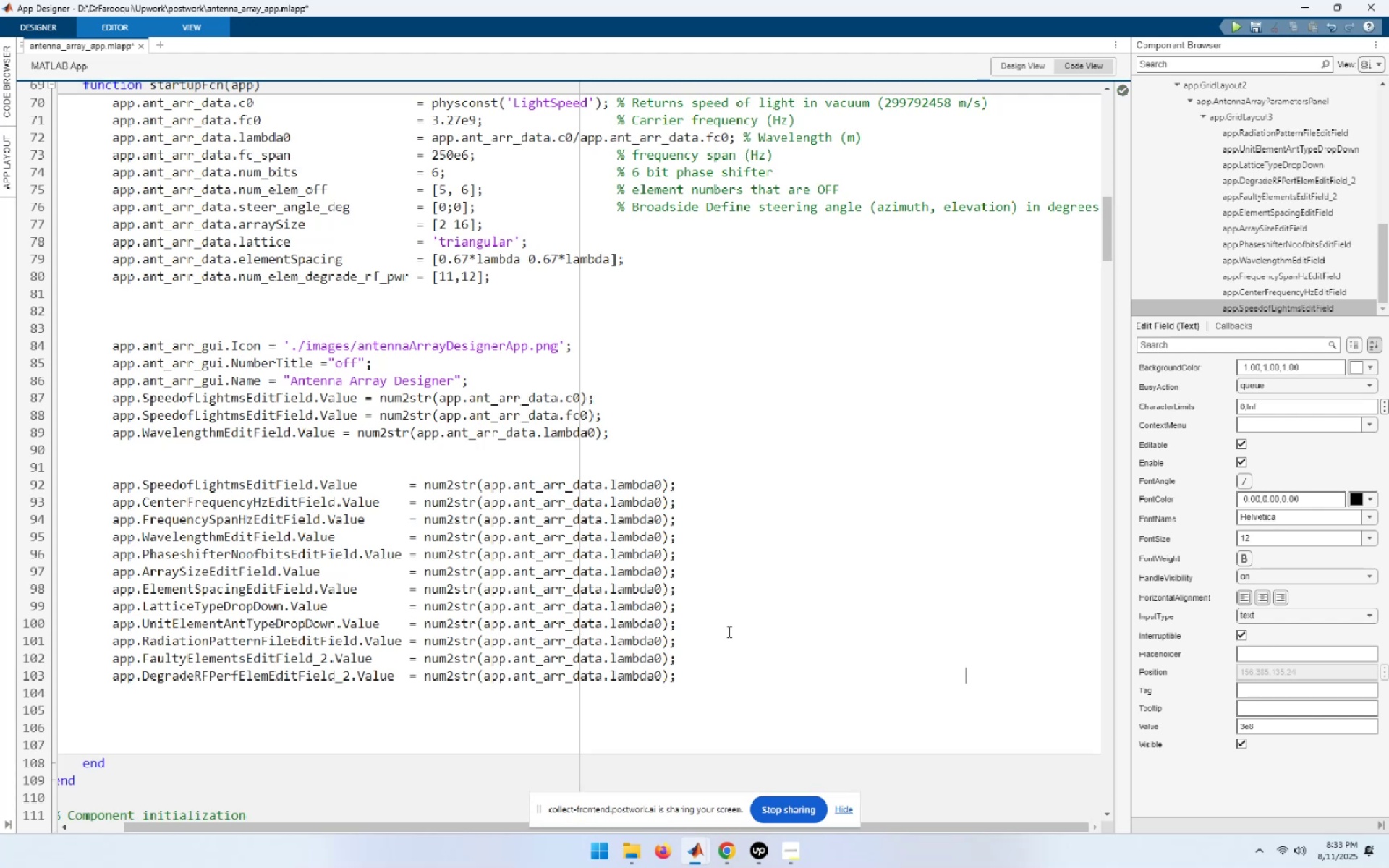 
key(Delete)
 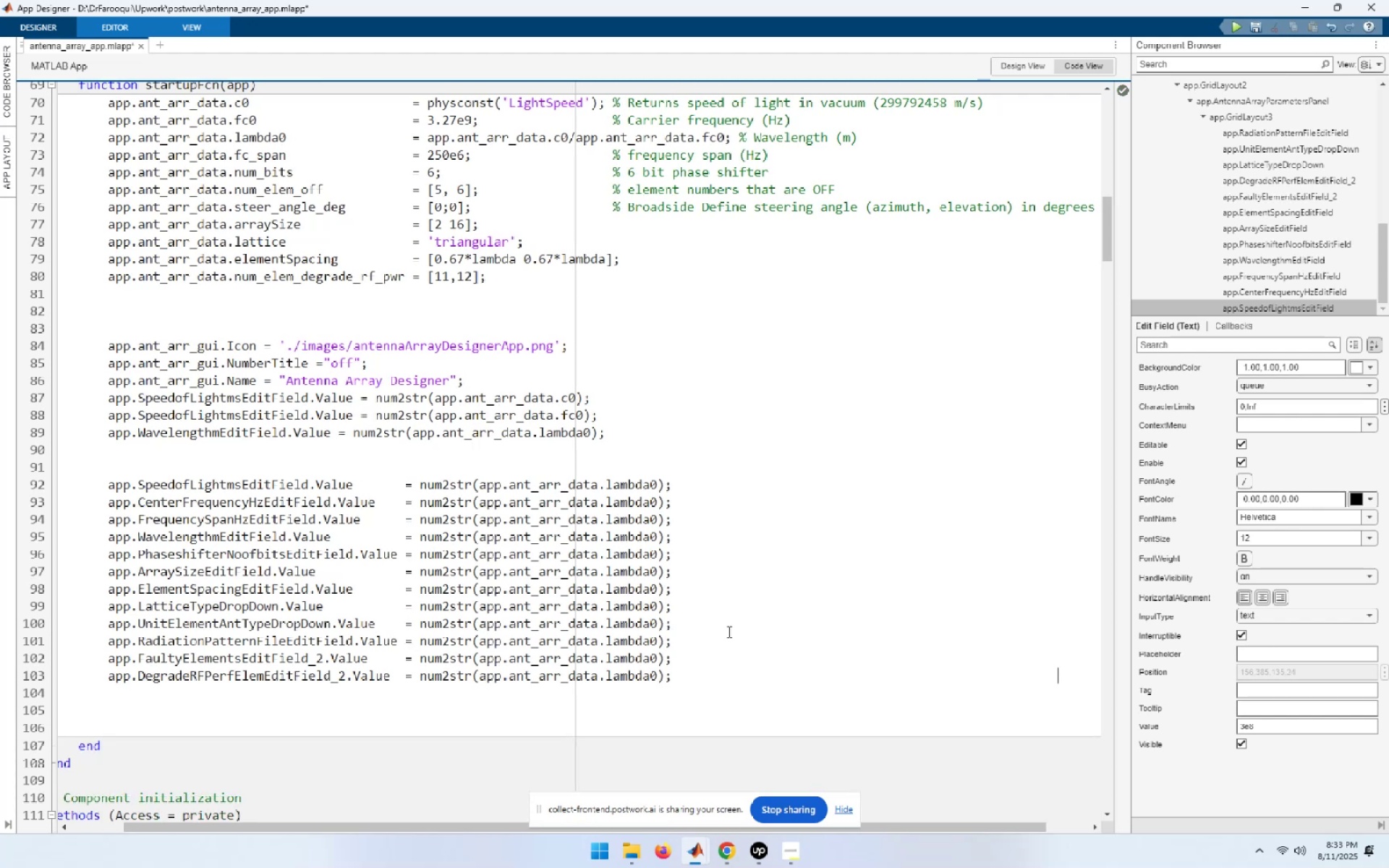 
key(End)
 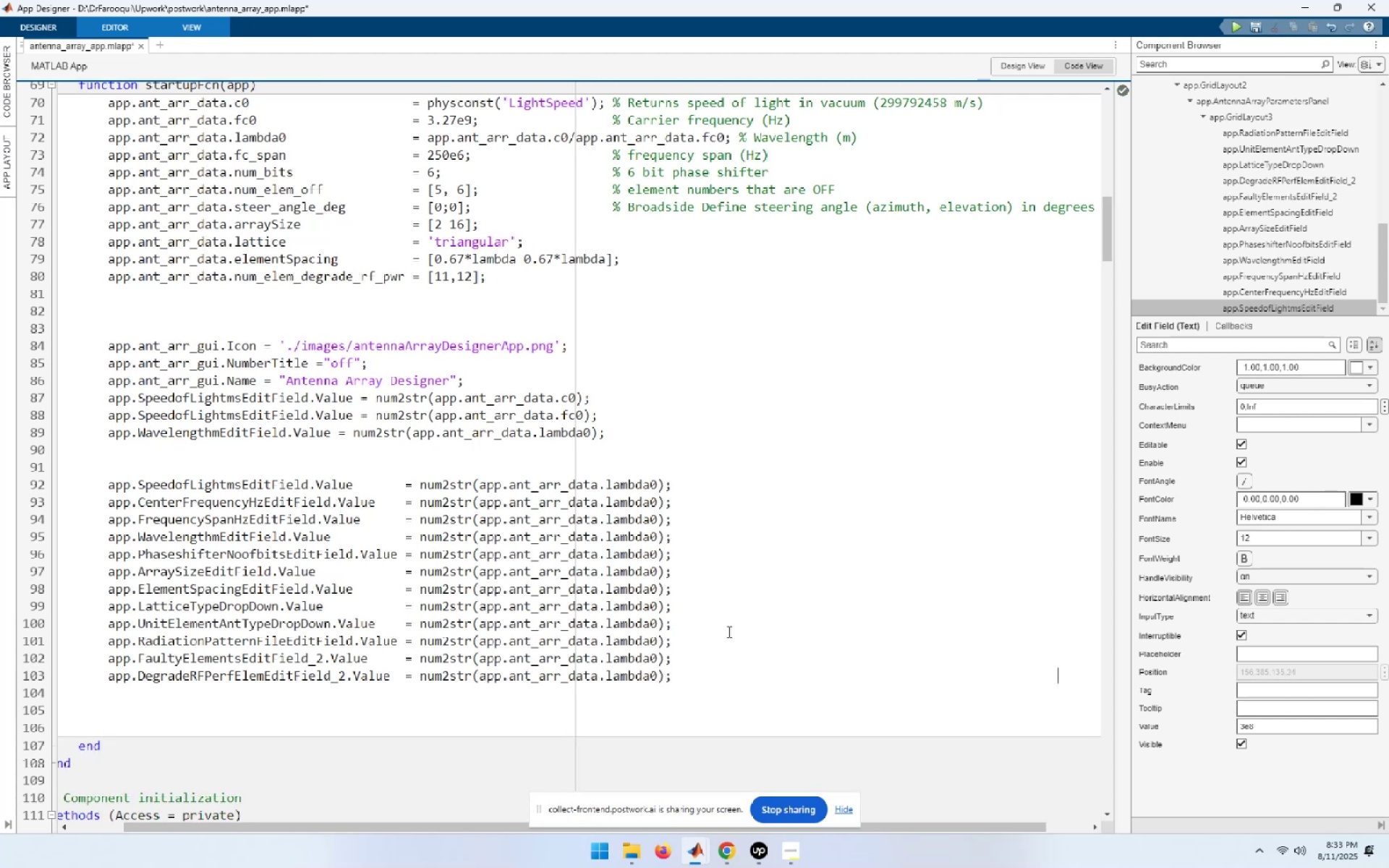 
key(Delete)
 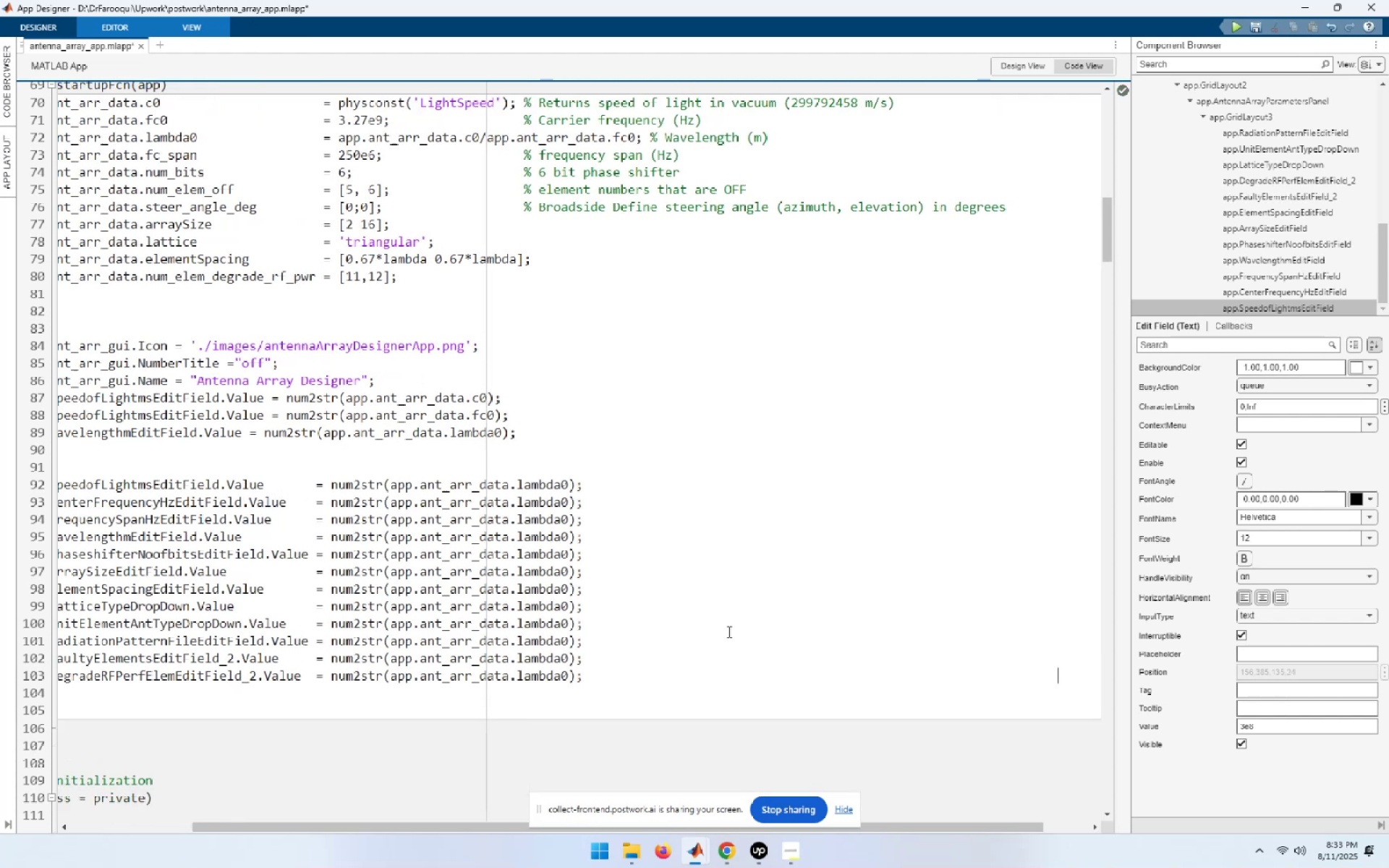 
key(End)
 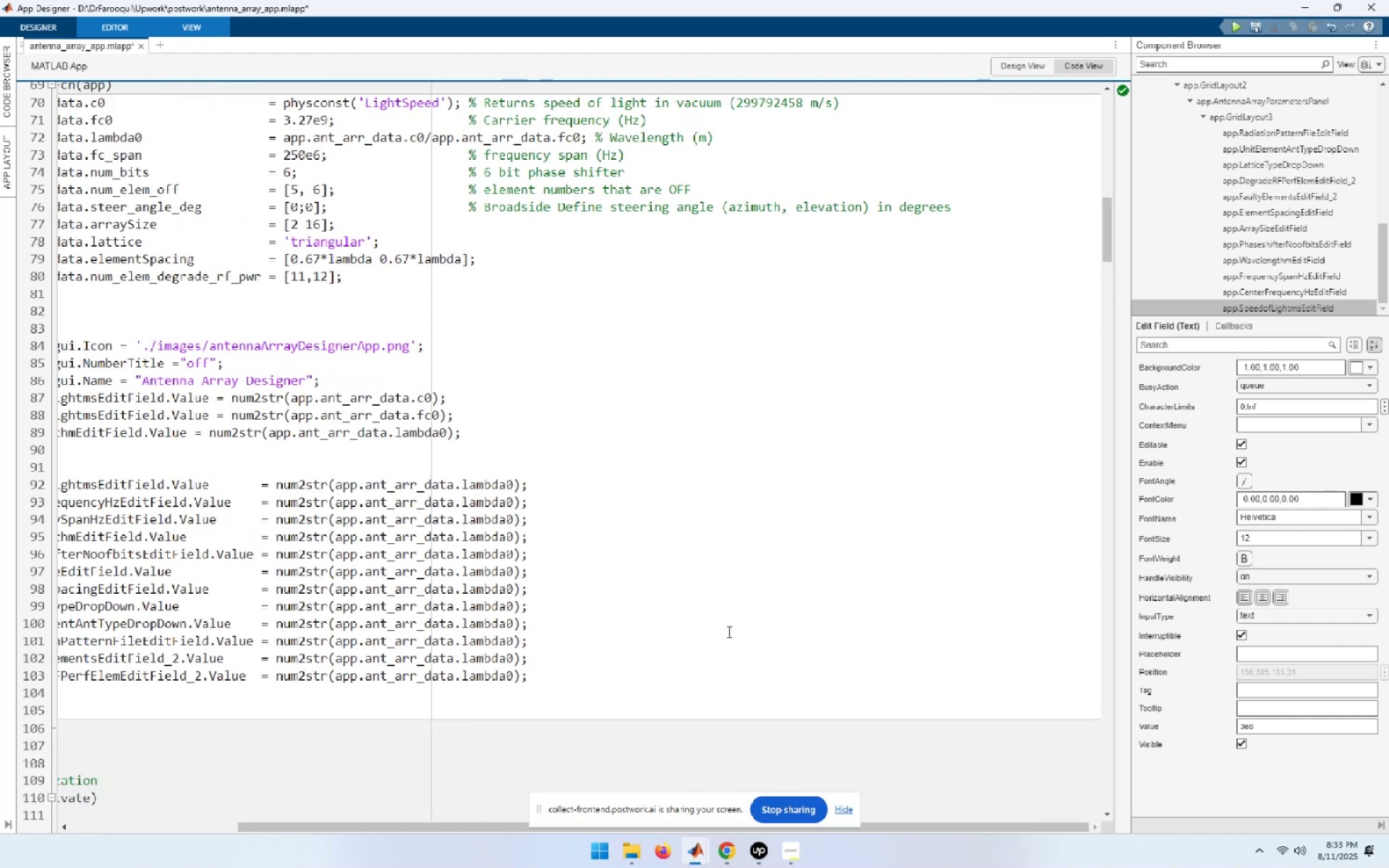 
key(Home)
 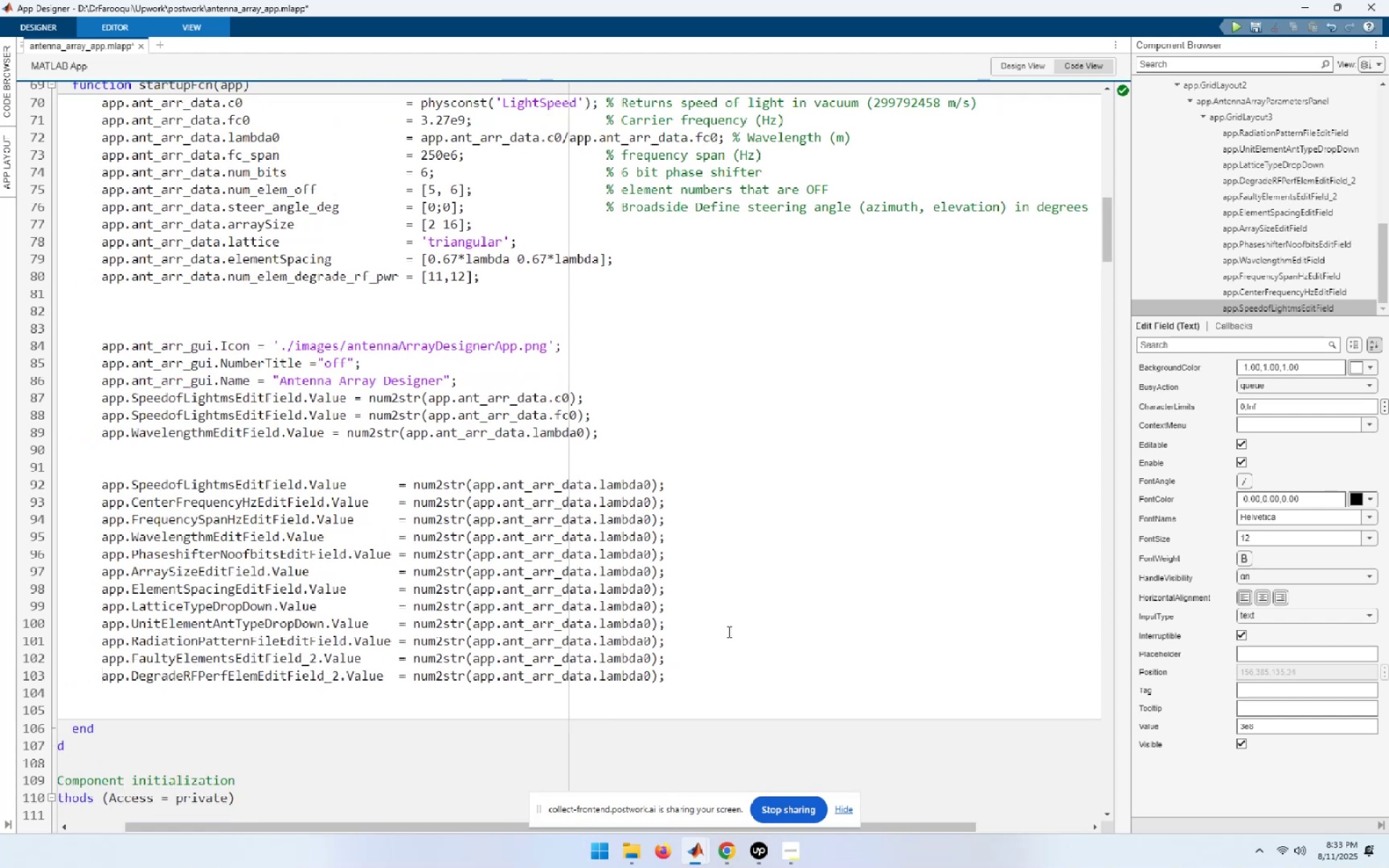 
key(End)
 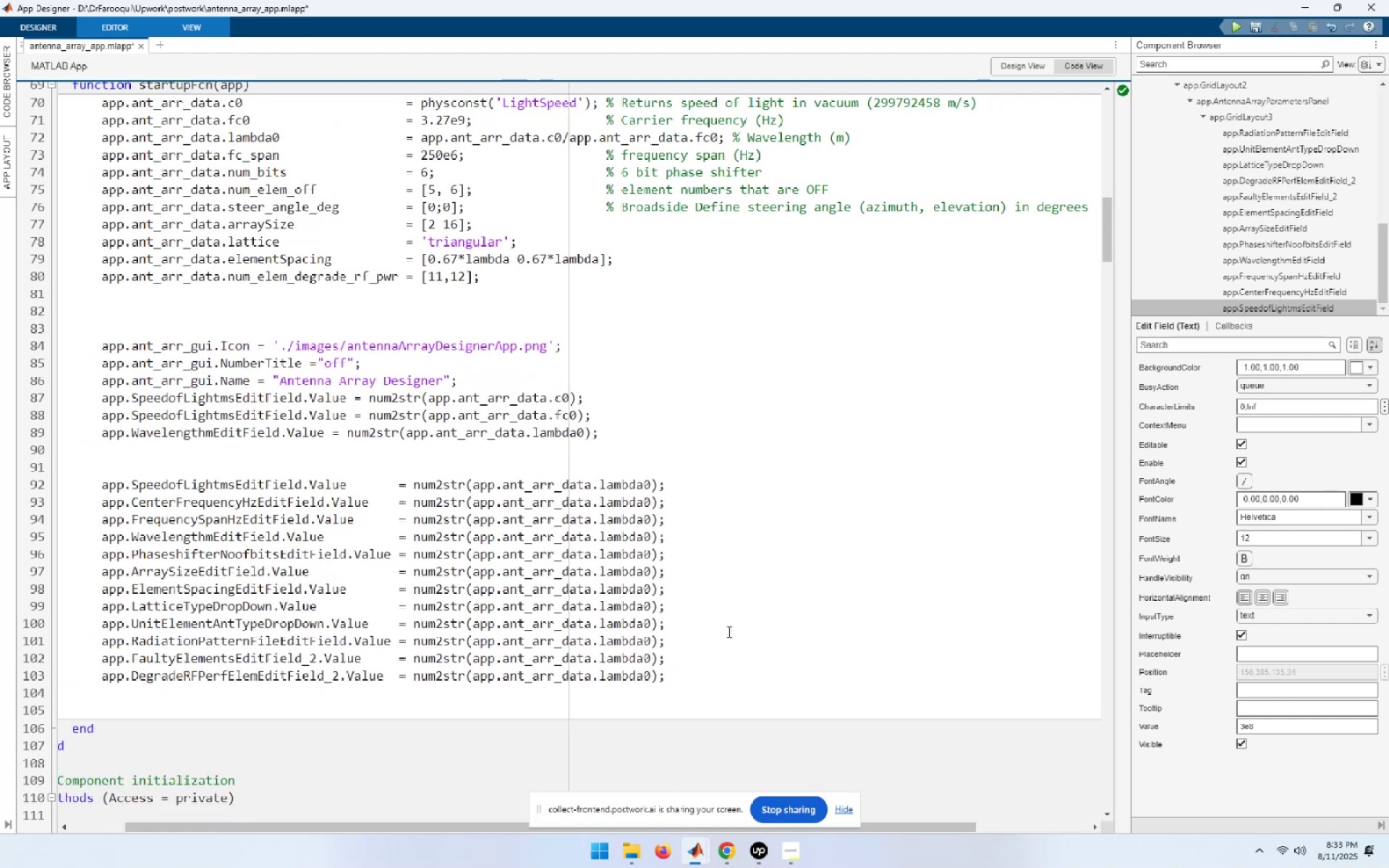 
key(Delete)
 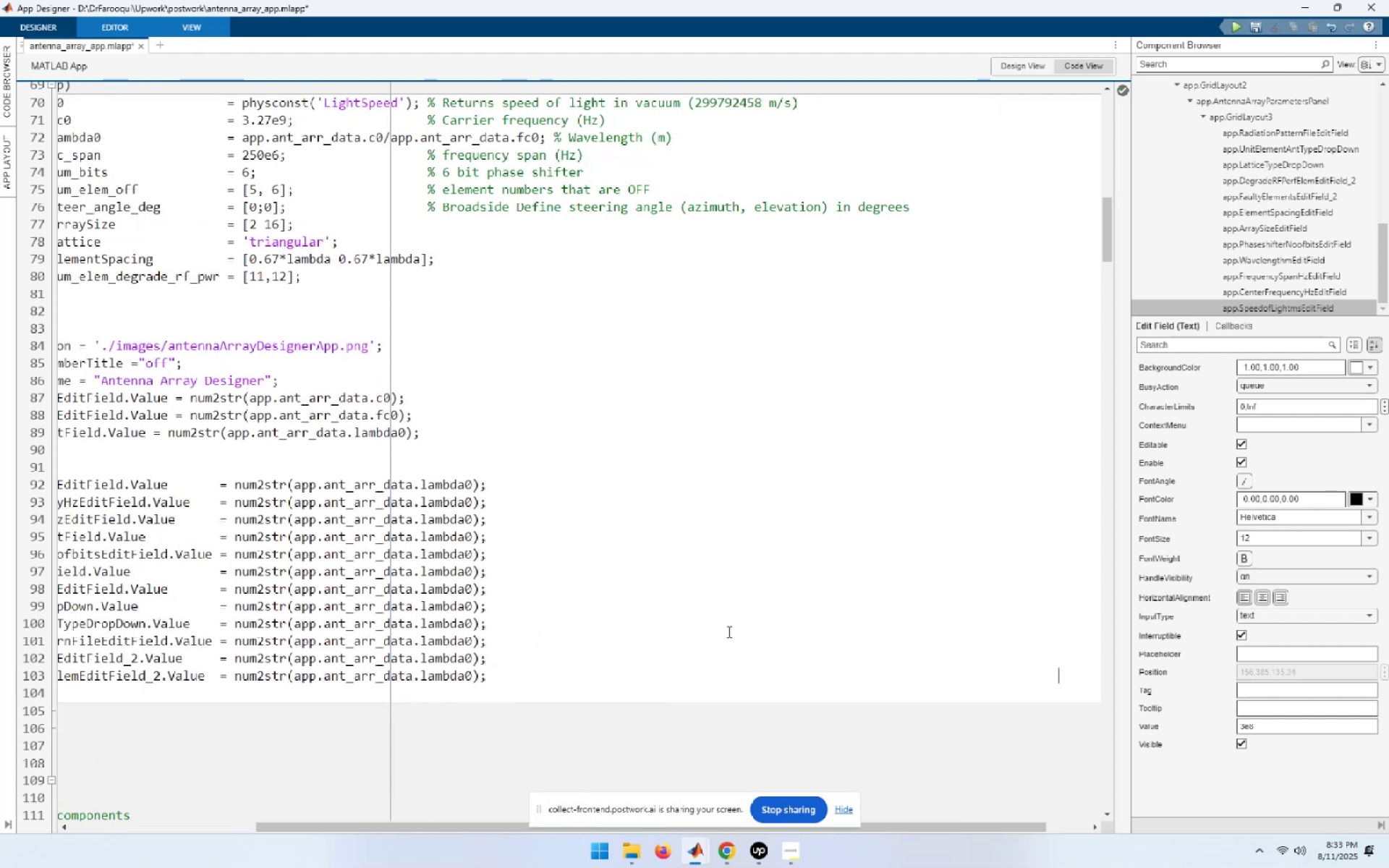 
key(Home)
 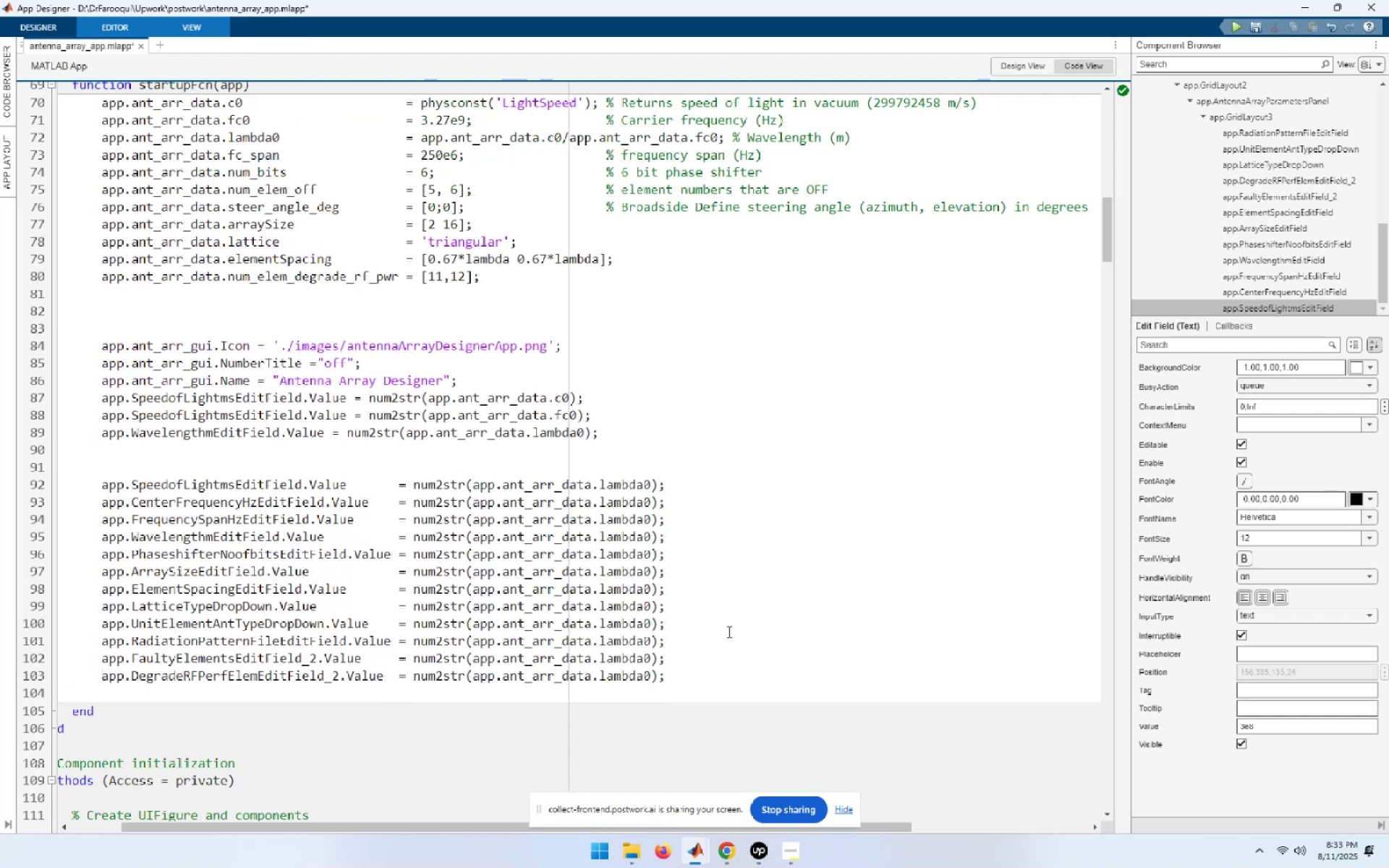 
key(ArrowUp)
 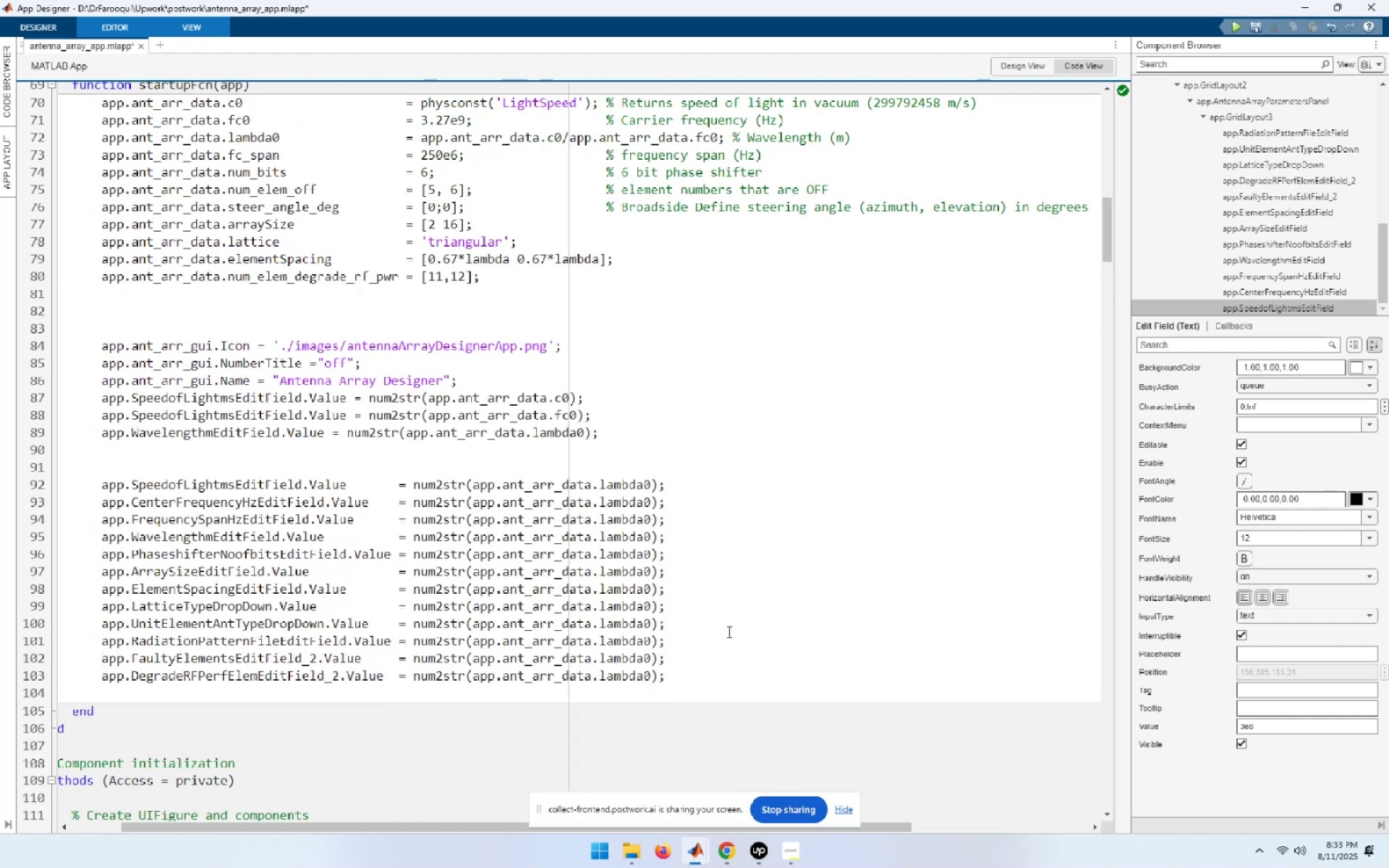 
key(ArrowUp)
 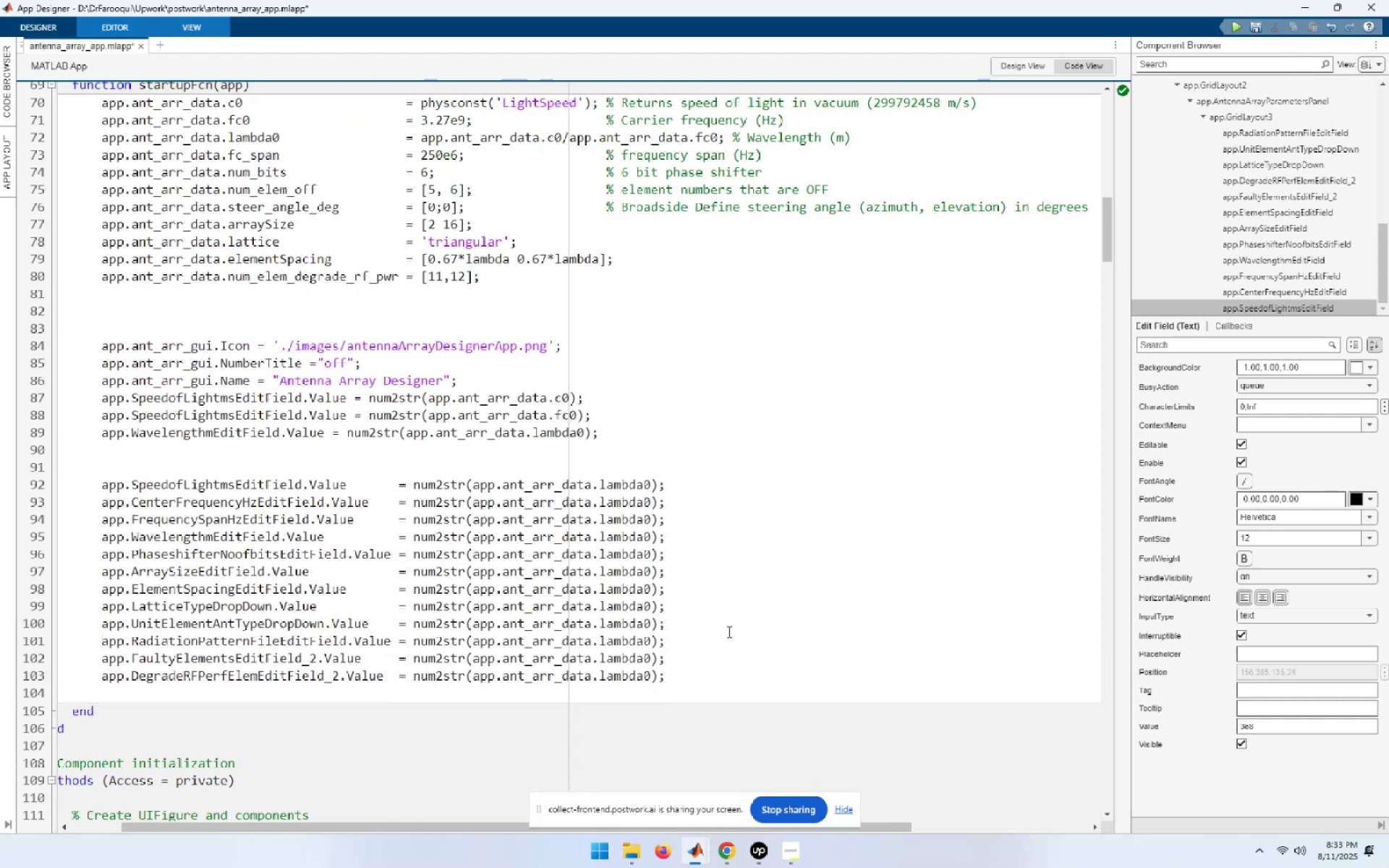 
key(ArrowUp)
 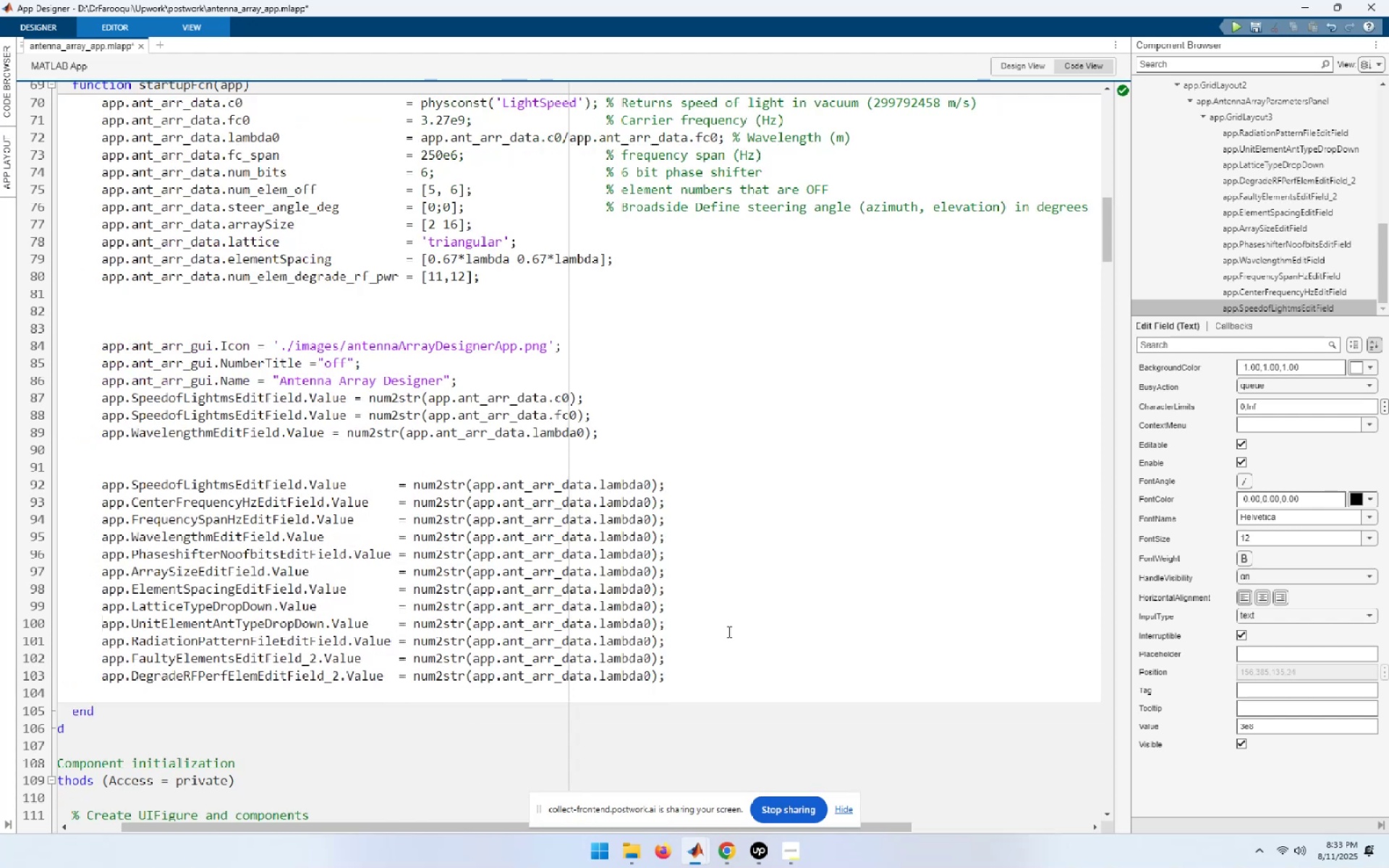 
key(ArrowUp)
 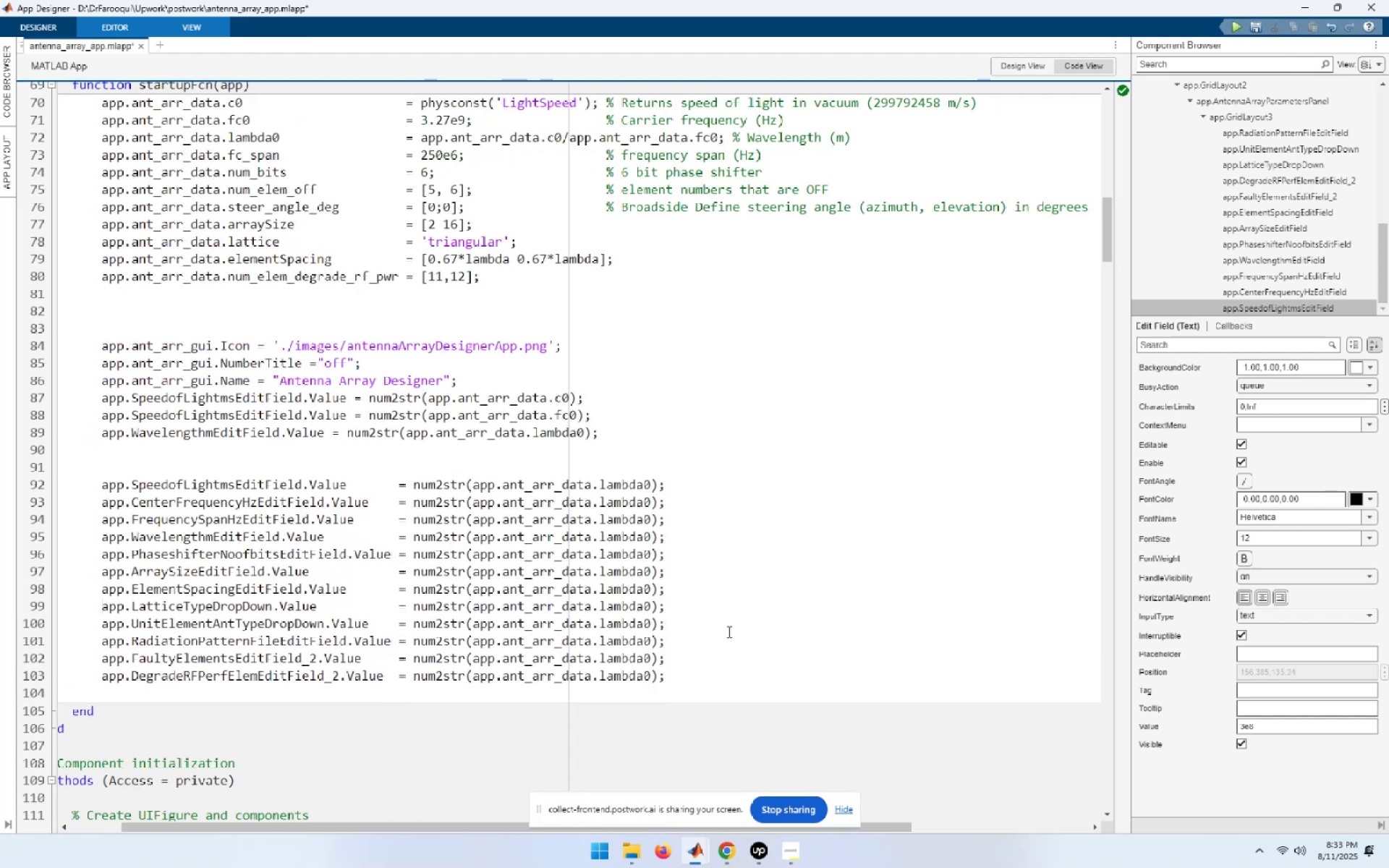 
key(ArrowUp)
 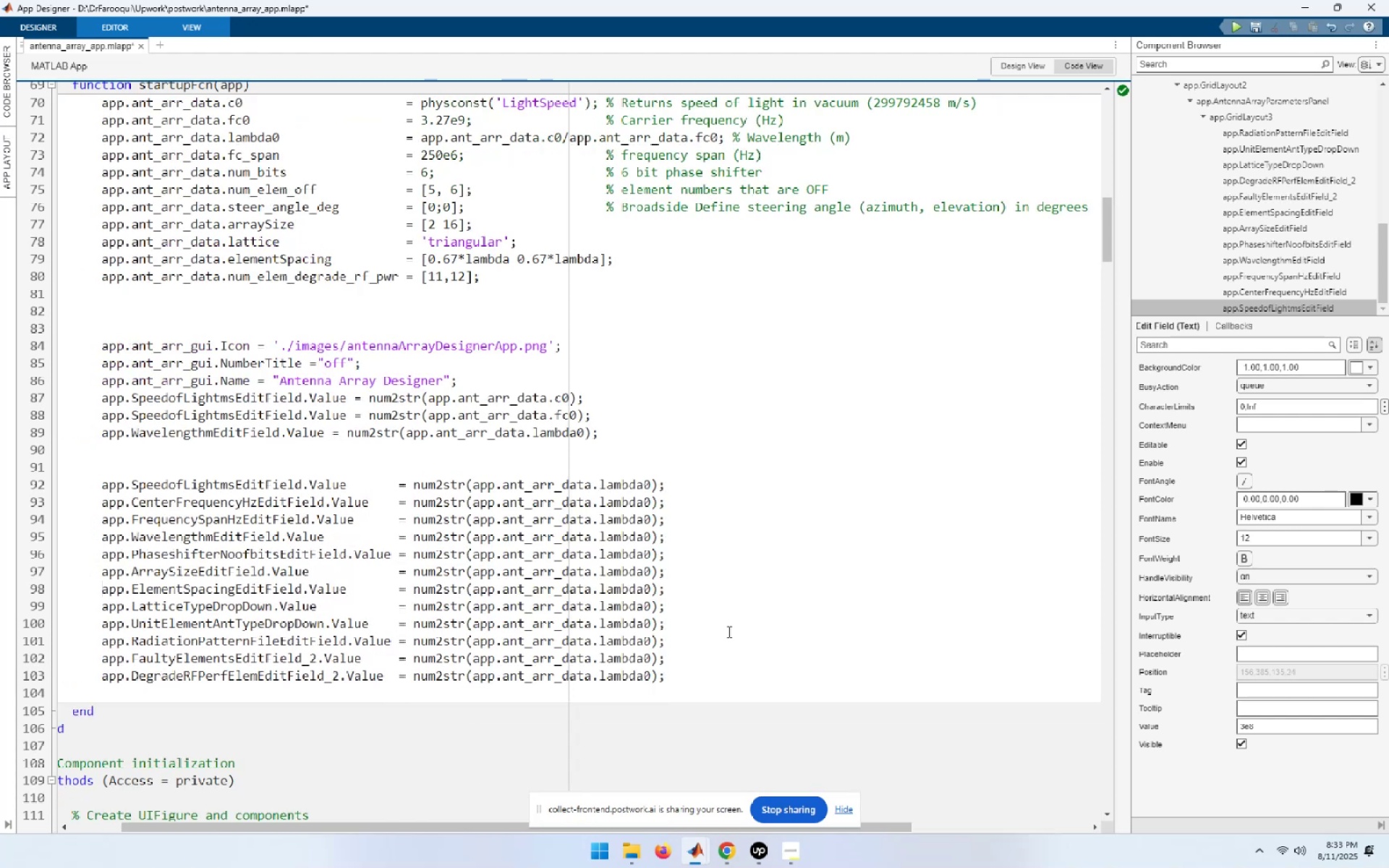 
key(ArrowUp)
 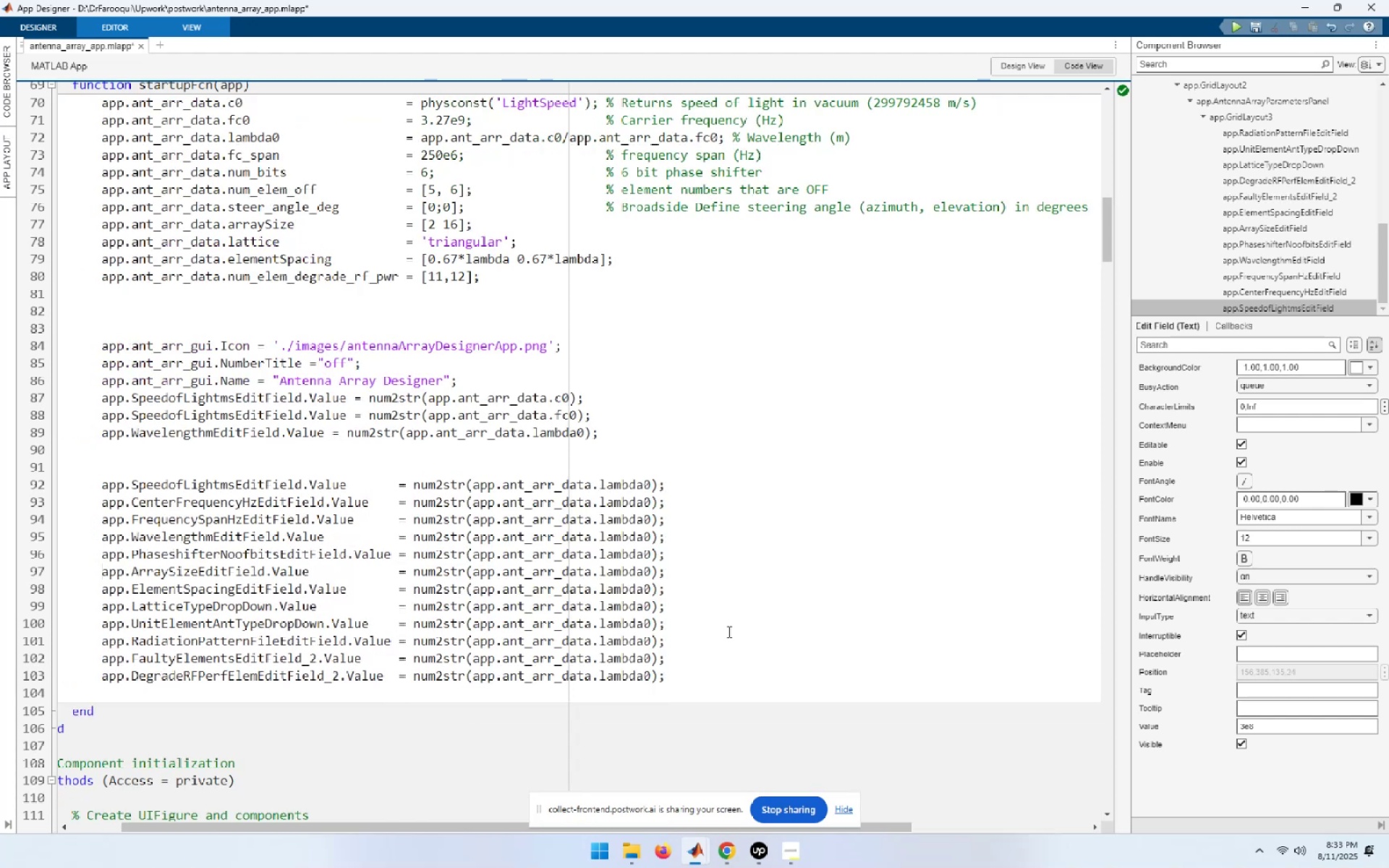 
key(ArrowUp)
 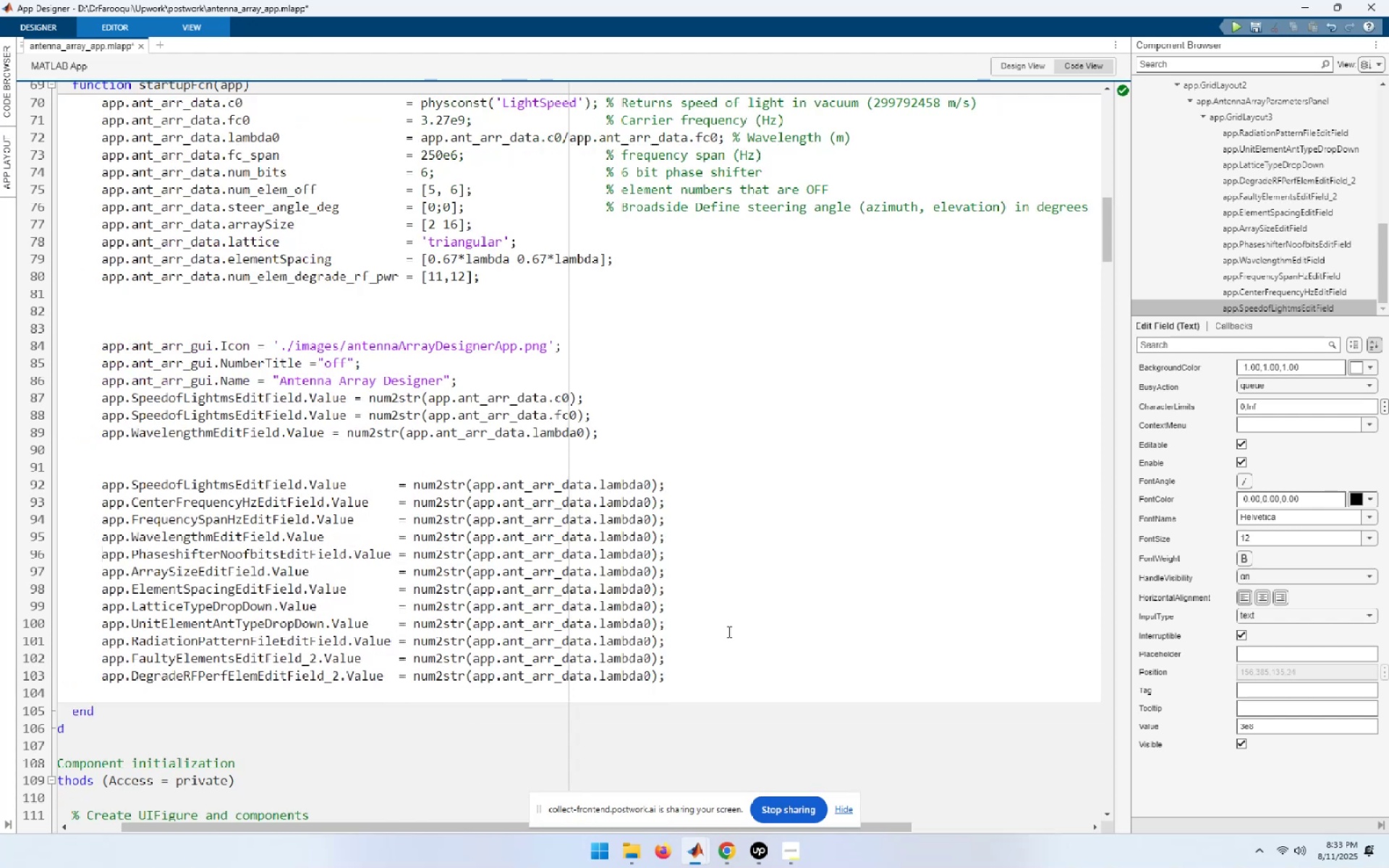 
key(ArrowUp)
 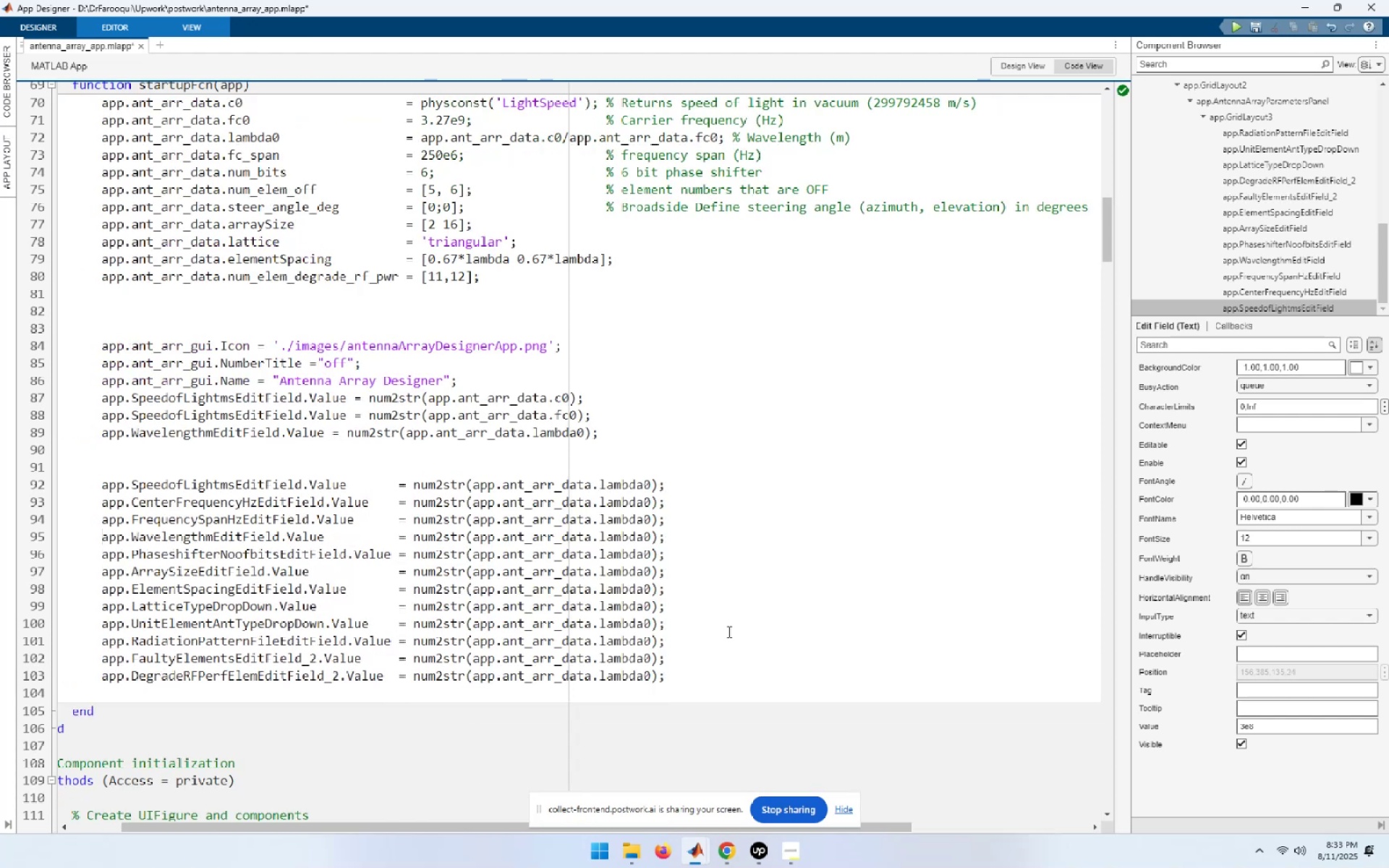 
key(ArrowUp)
 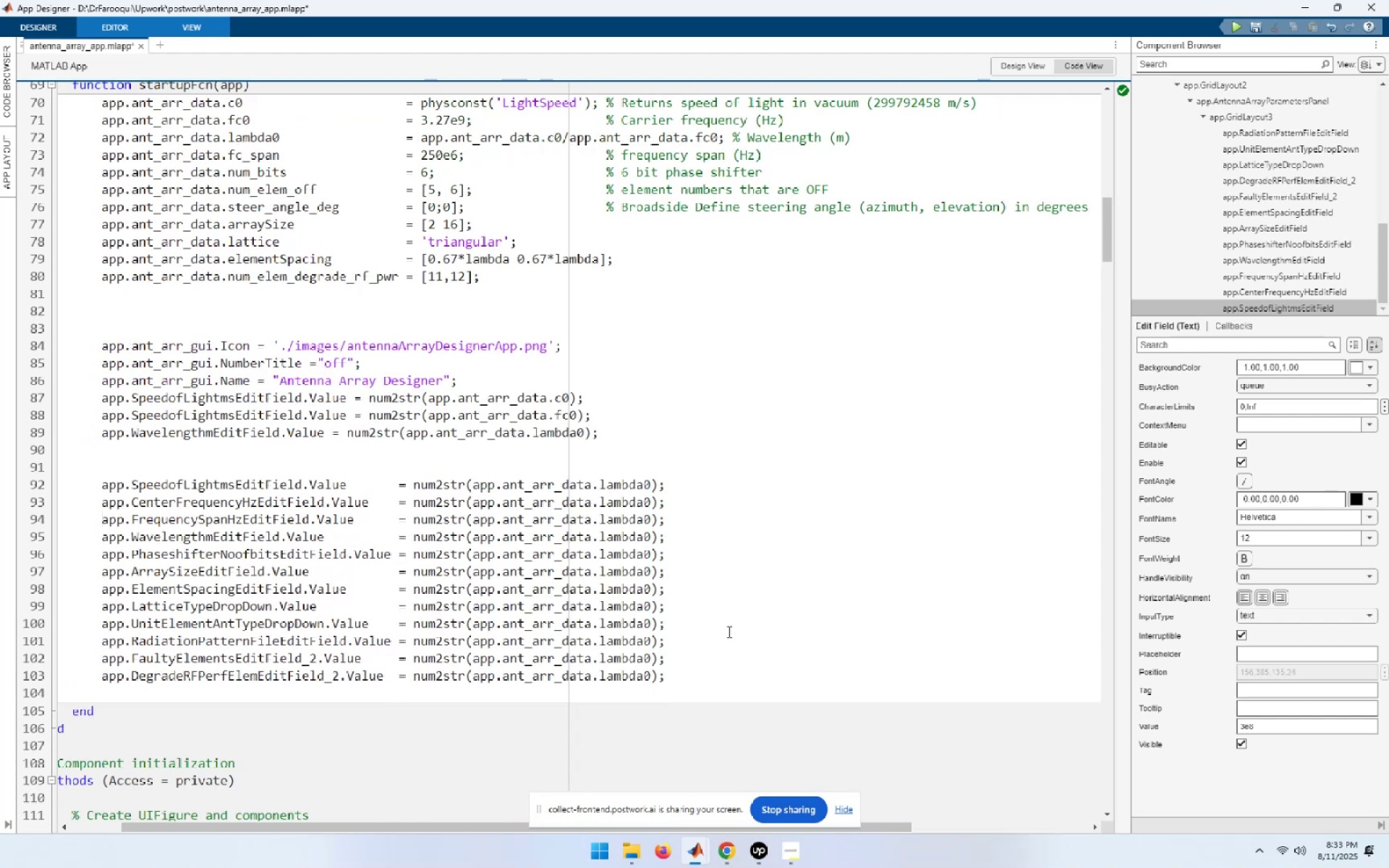 
key(ArrowUp)
 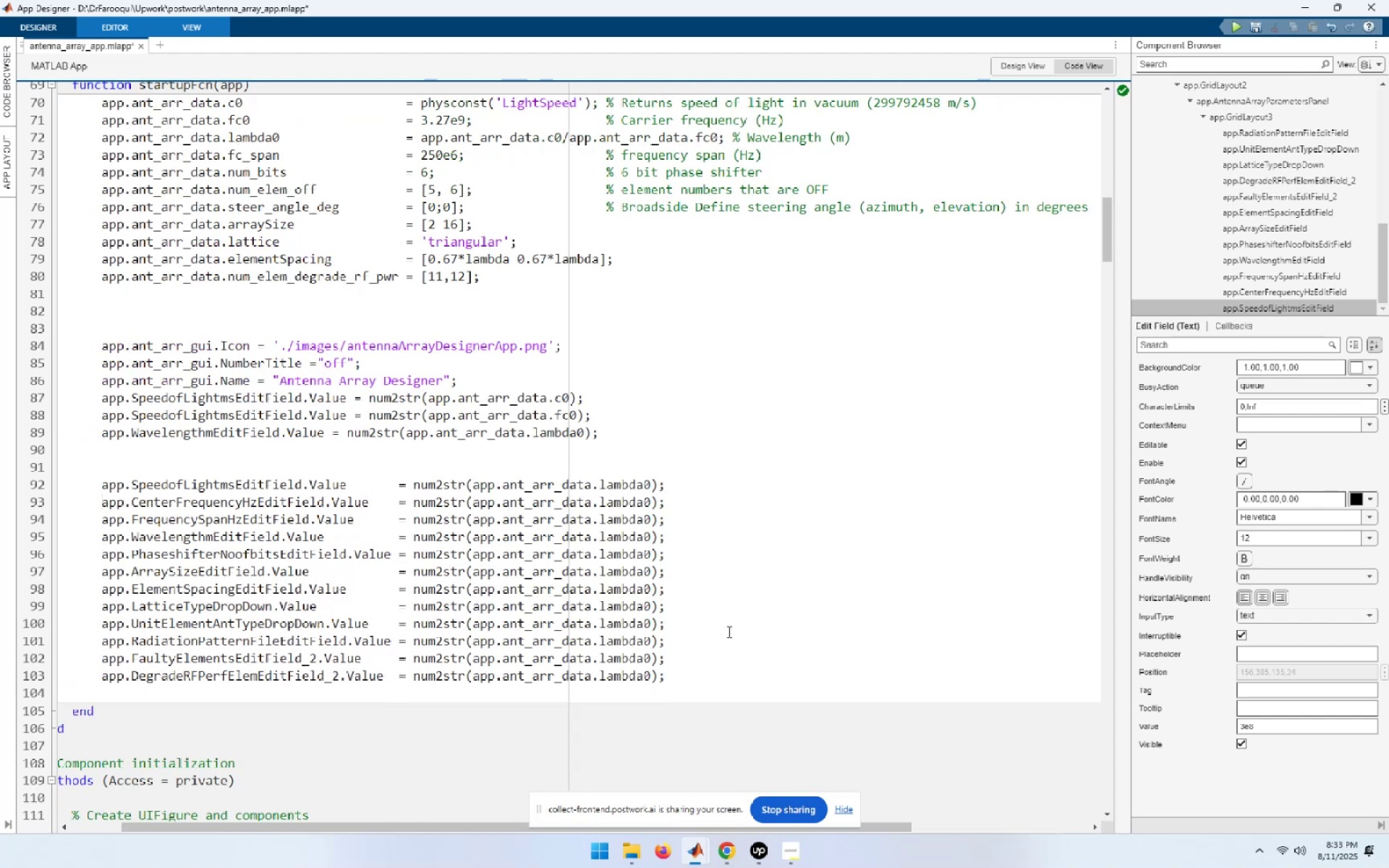 
key(ArrowUp)
 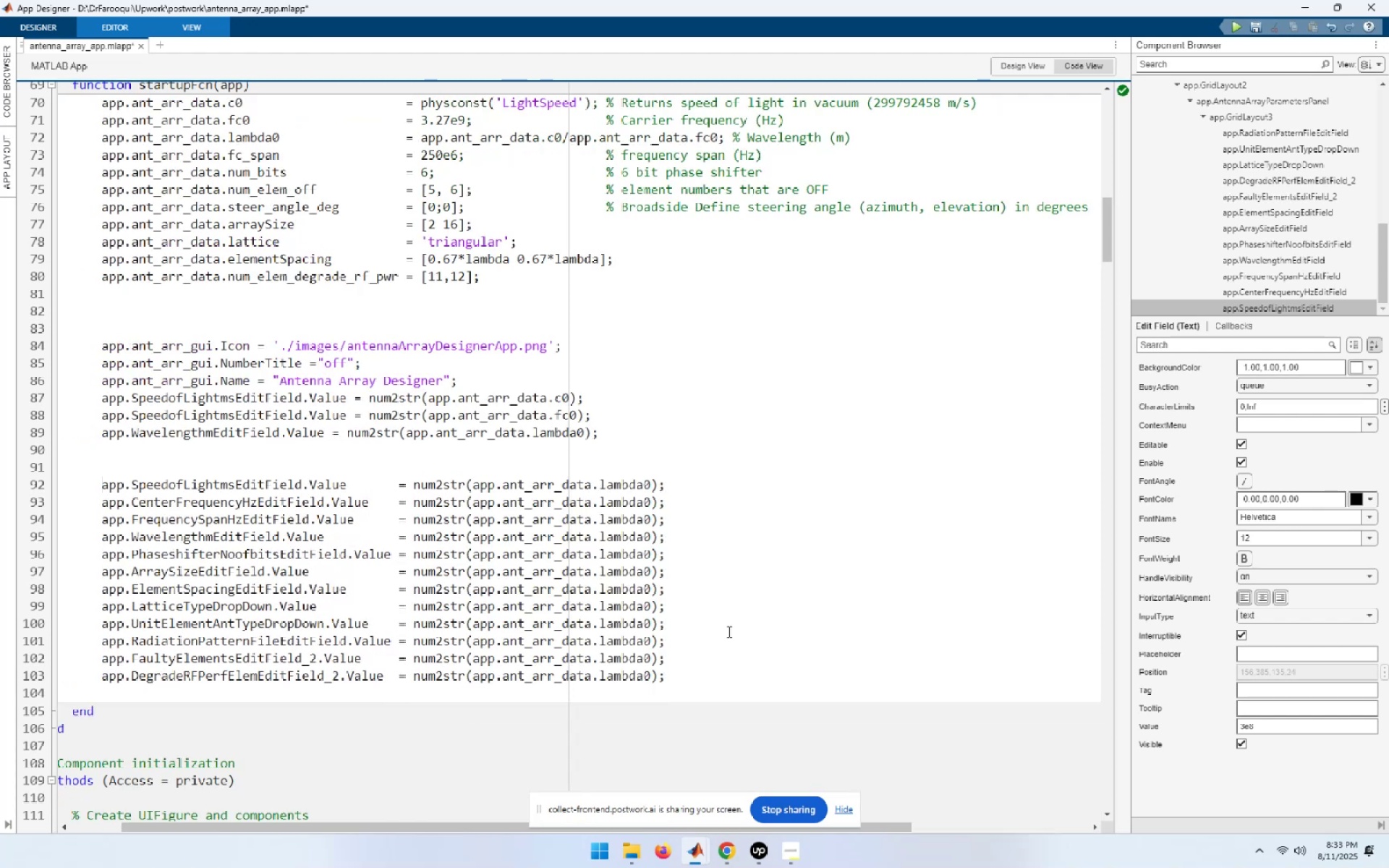 
key(ArrowUp)
 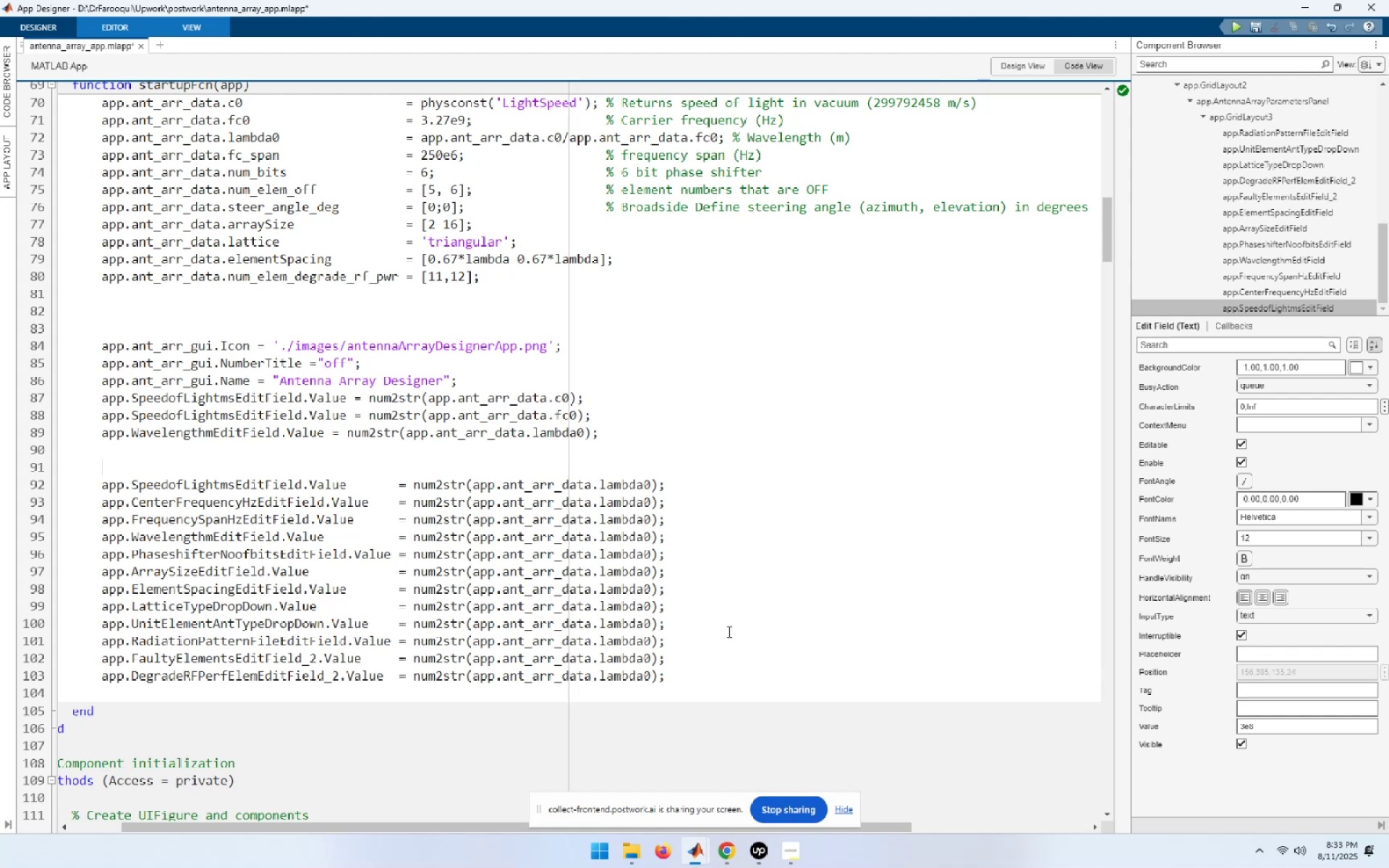 
key(ArrowUp)
 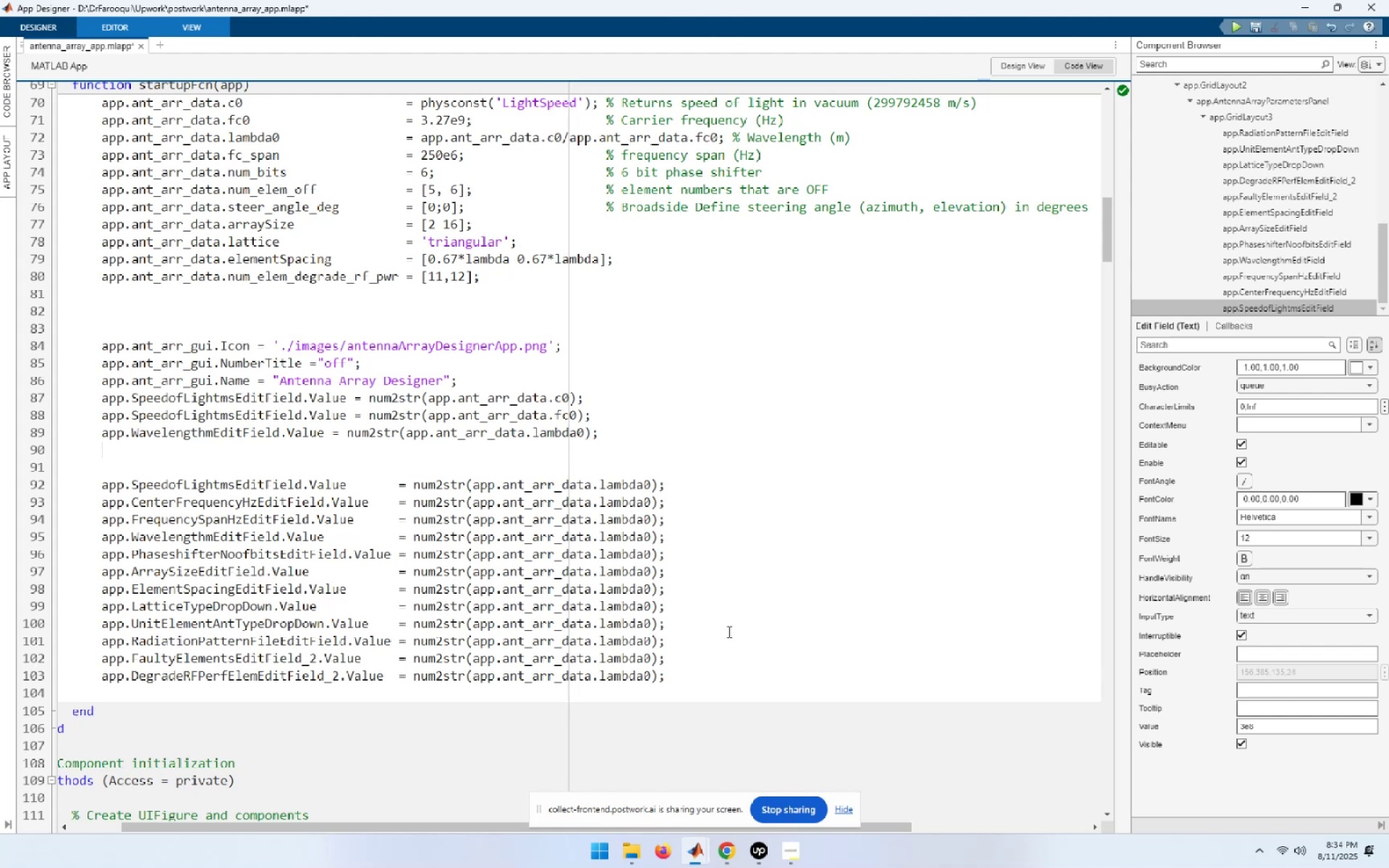 
key(ArrowUp)
 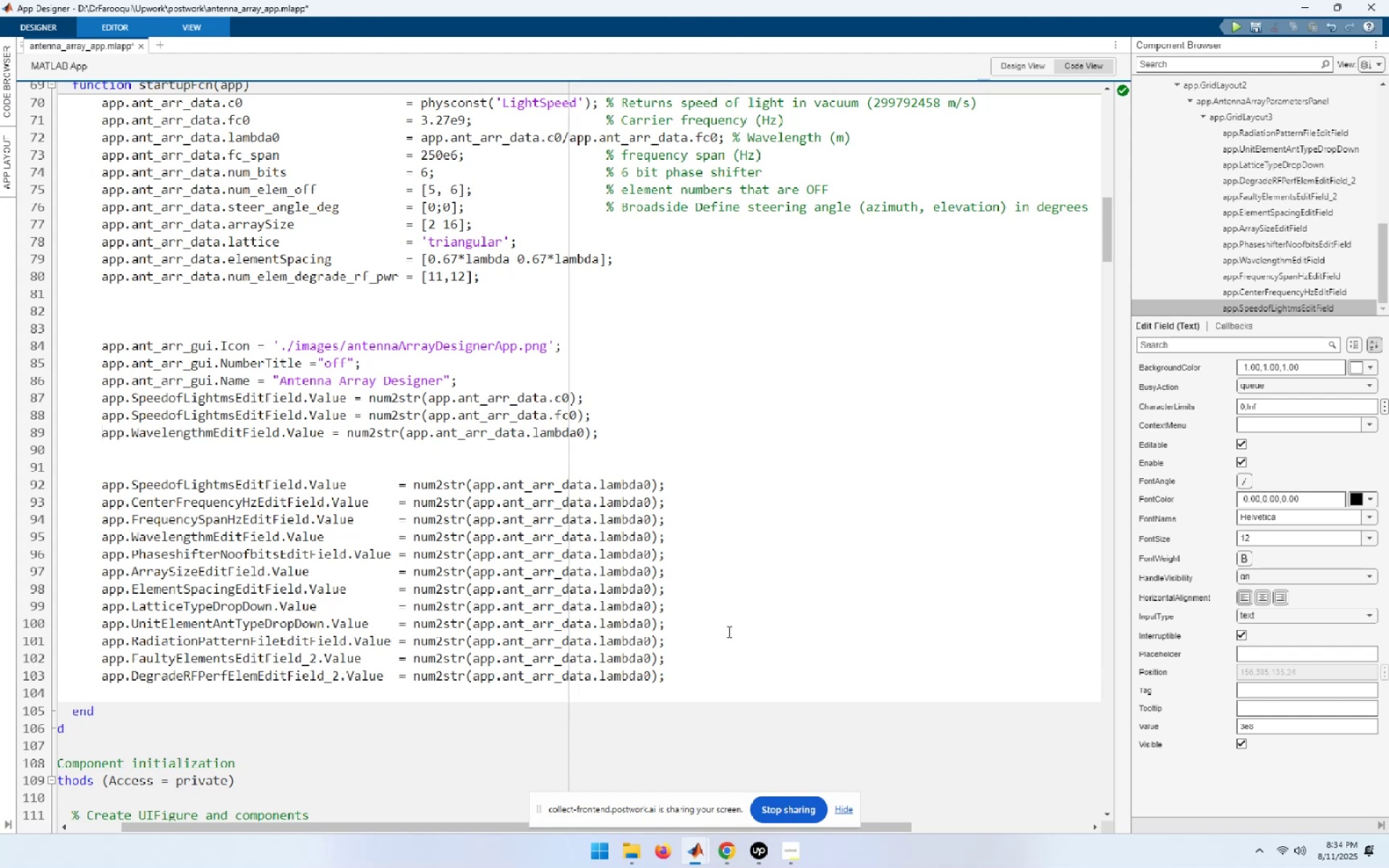 
key(End)
 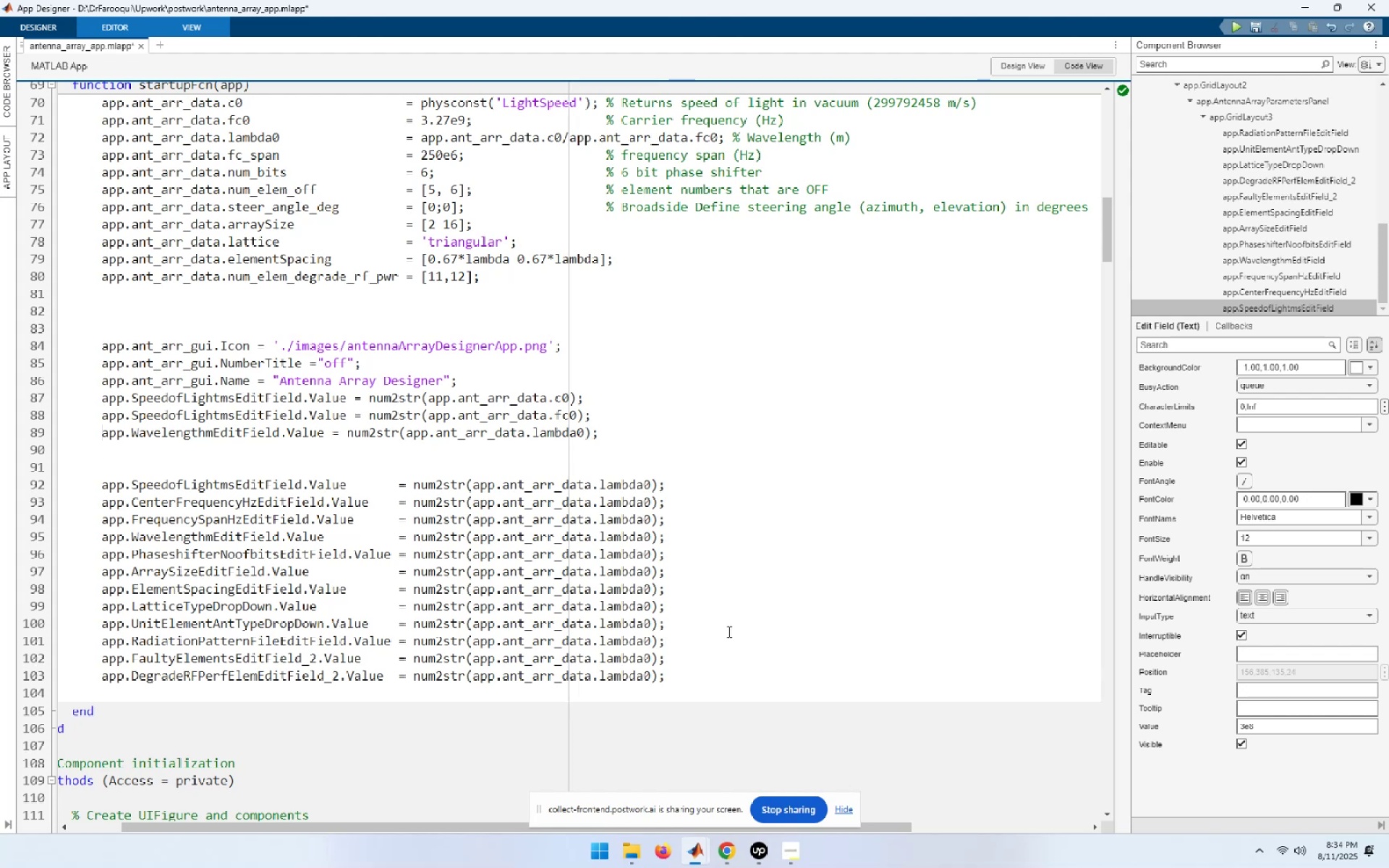 
key(Delete)
 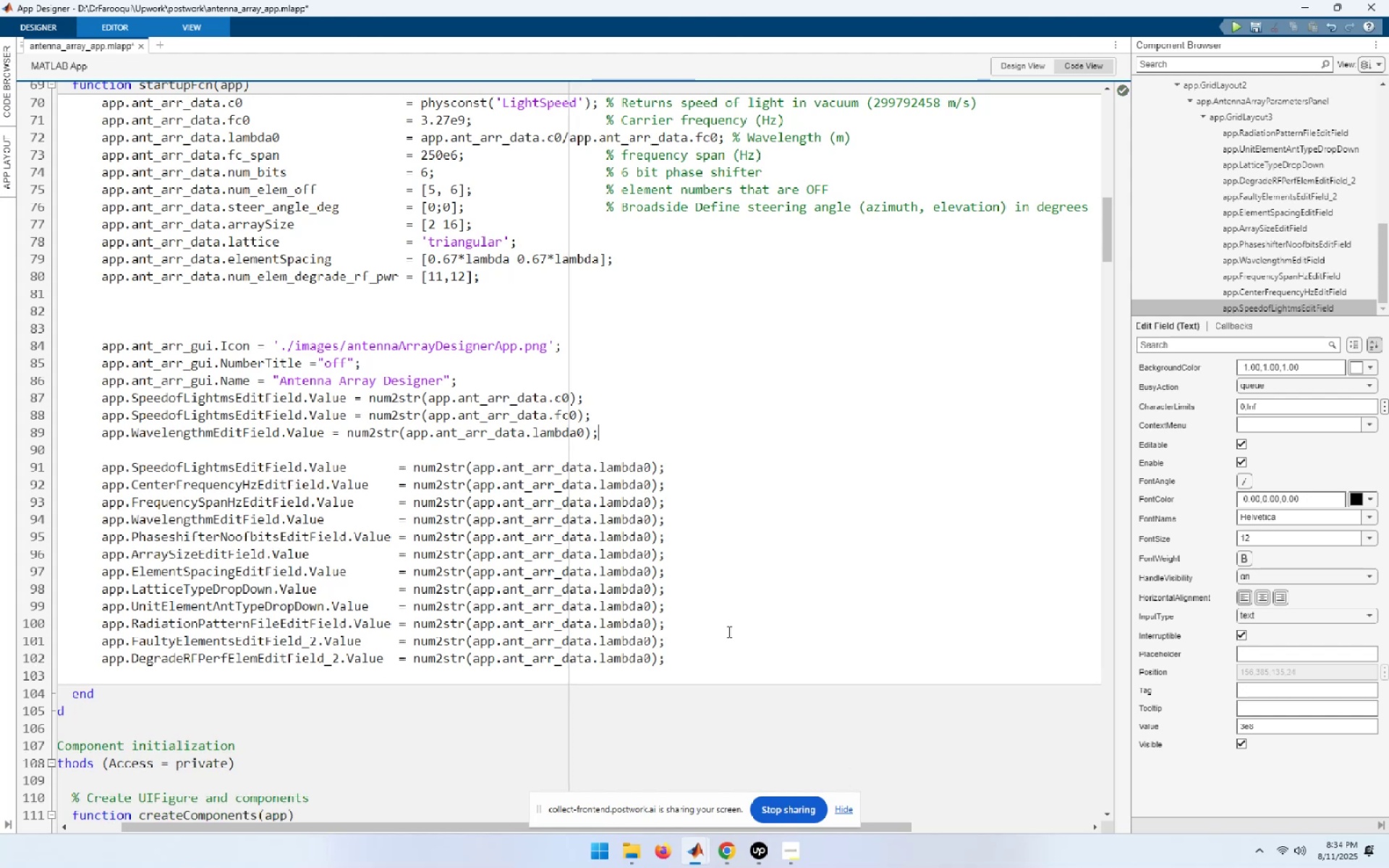 
key(ArrowDown)
 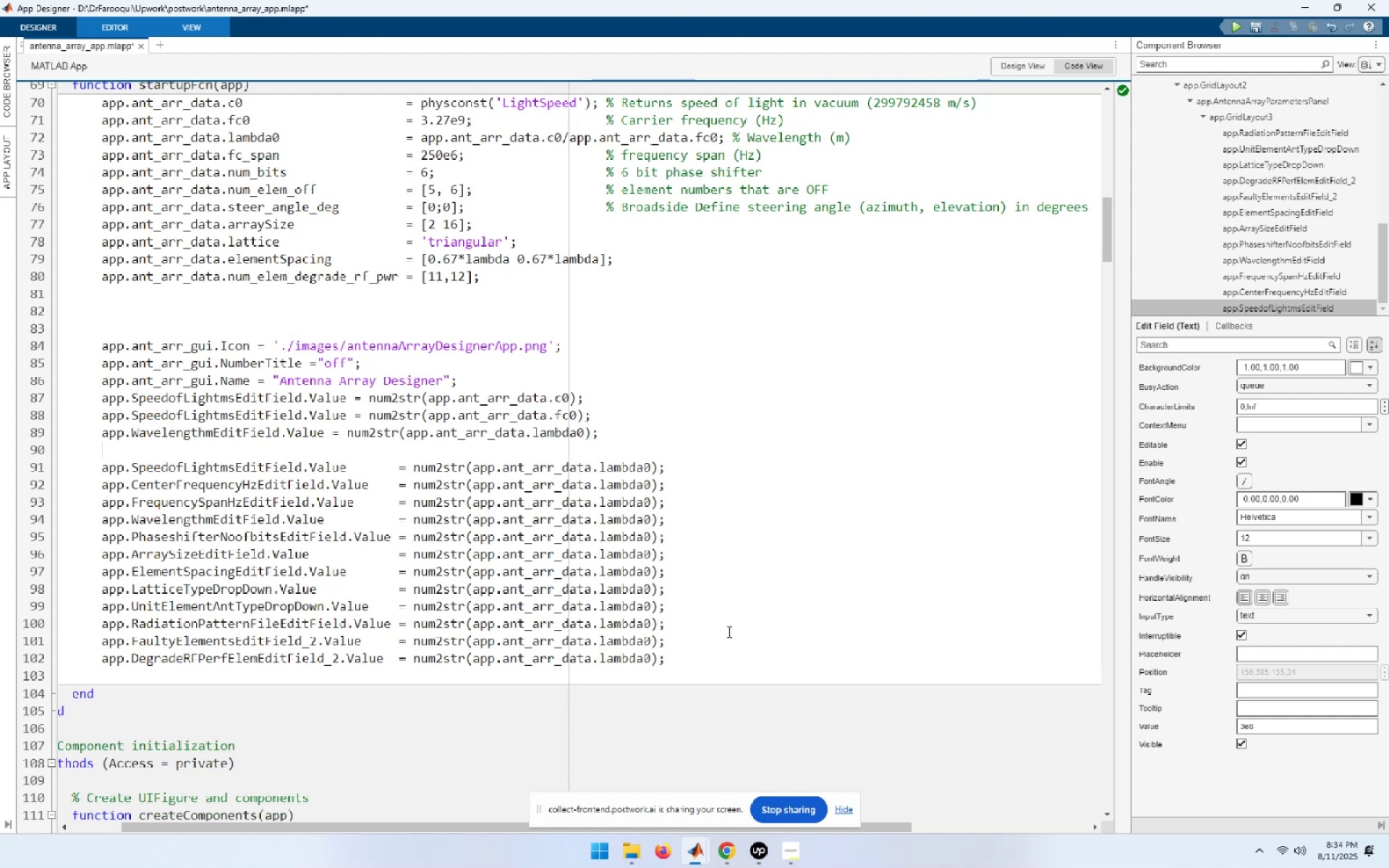 
key(Control+S)
 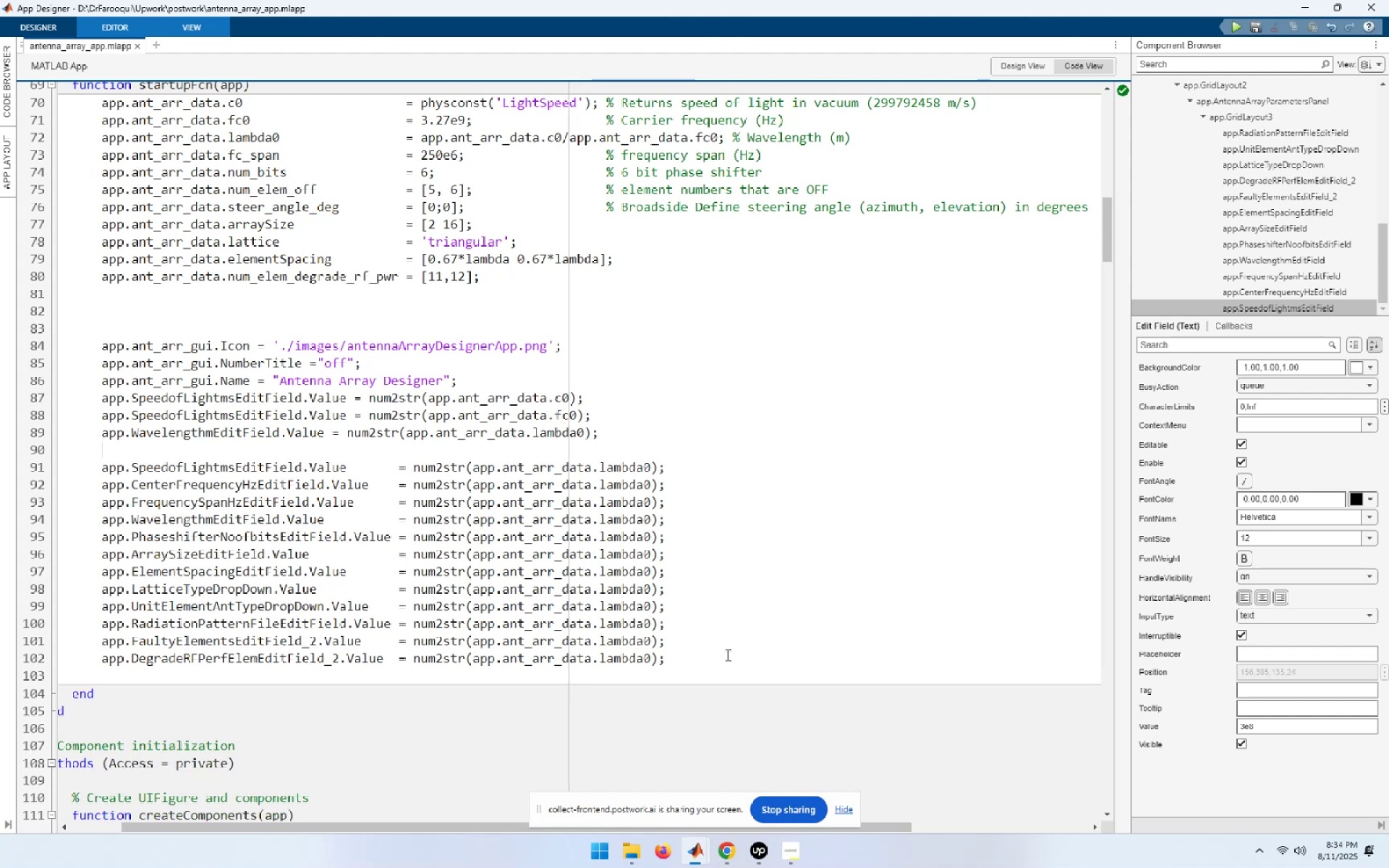 
left_click([799, 846])
 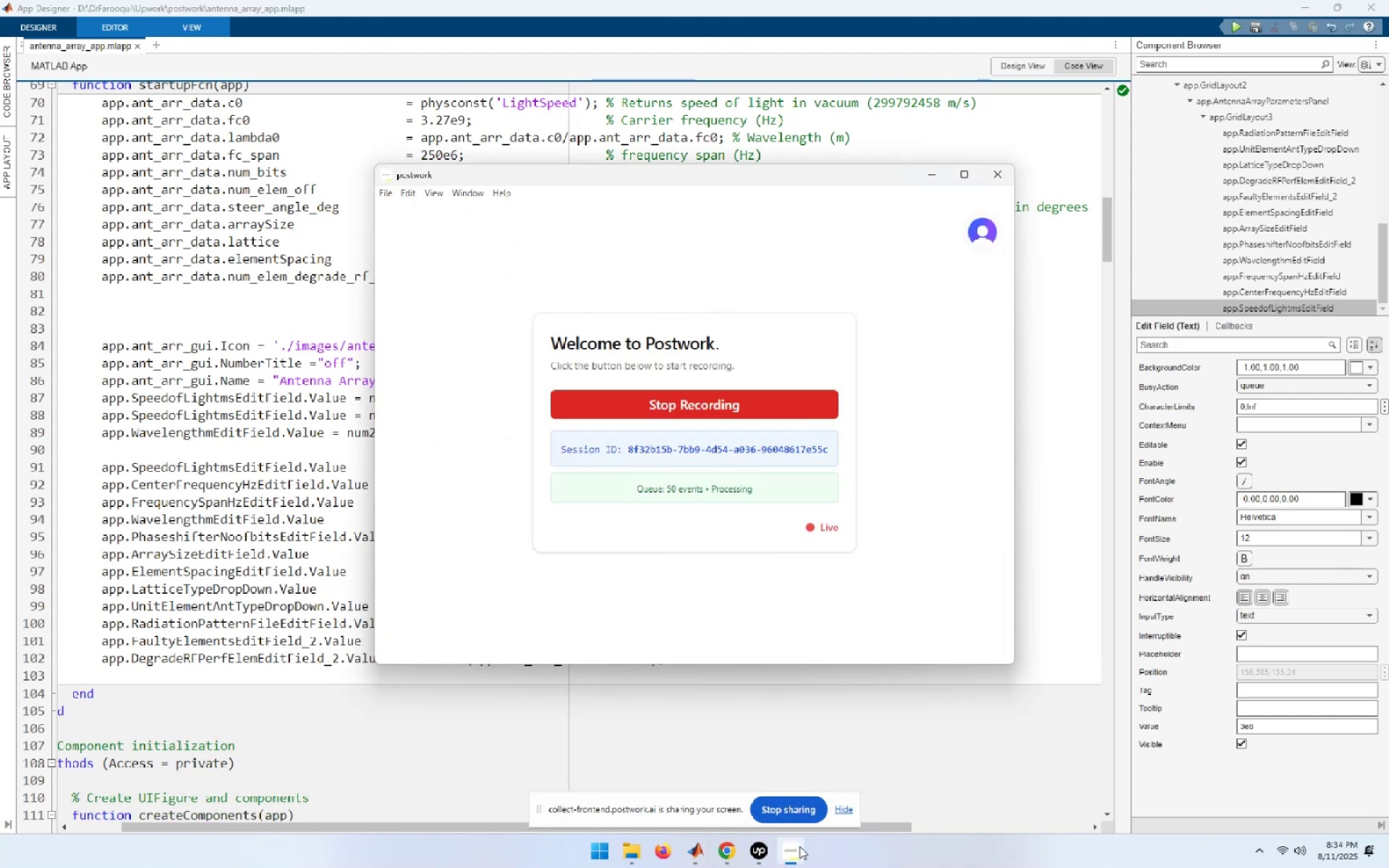 
left_click([799, 846])
 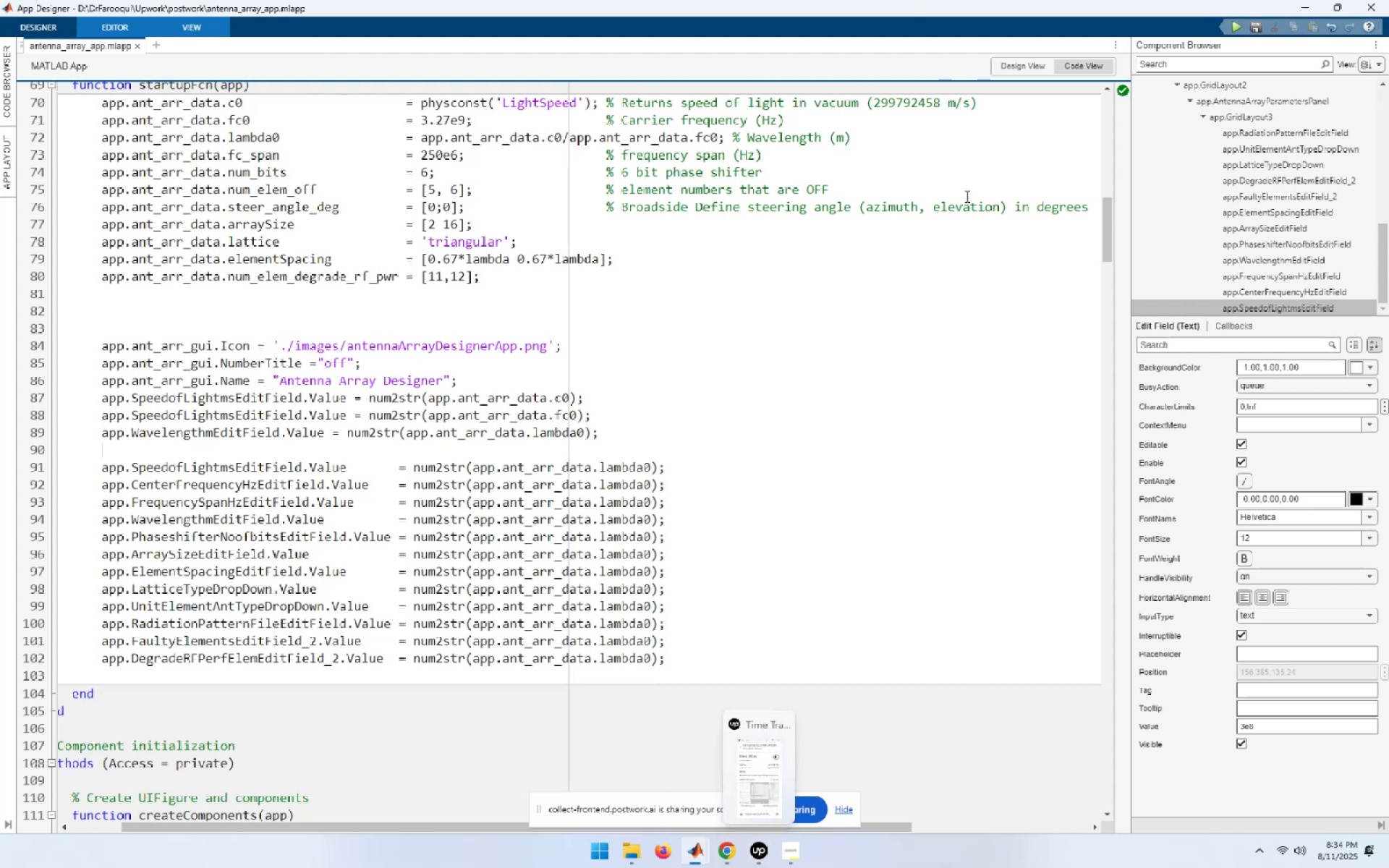 
wait(7.07)
 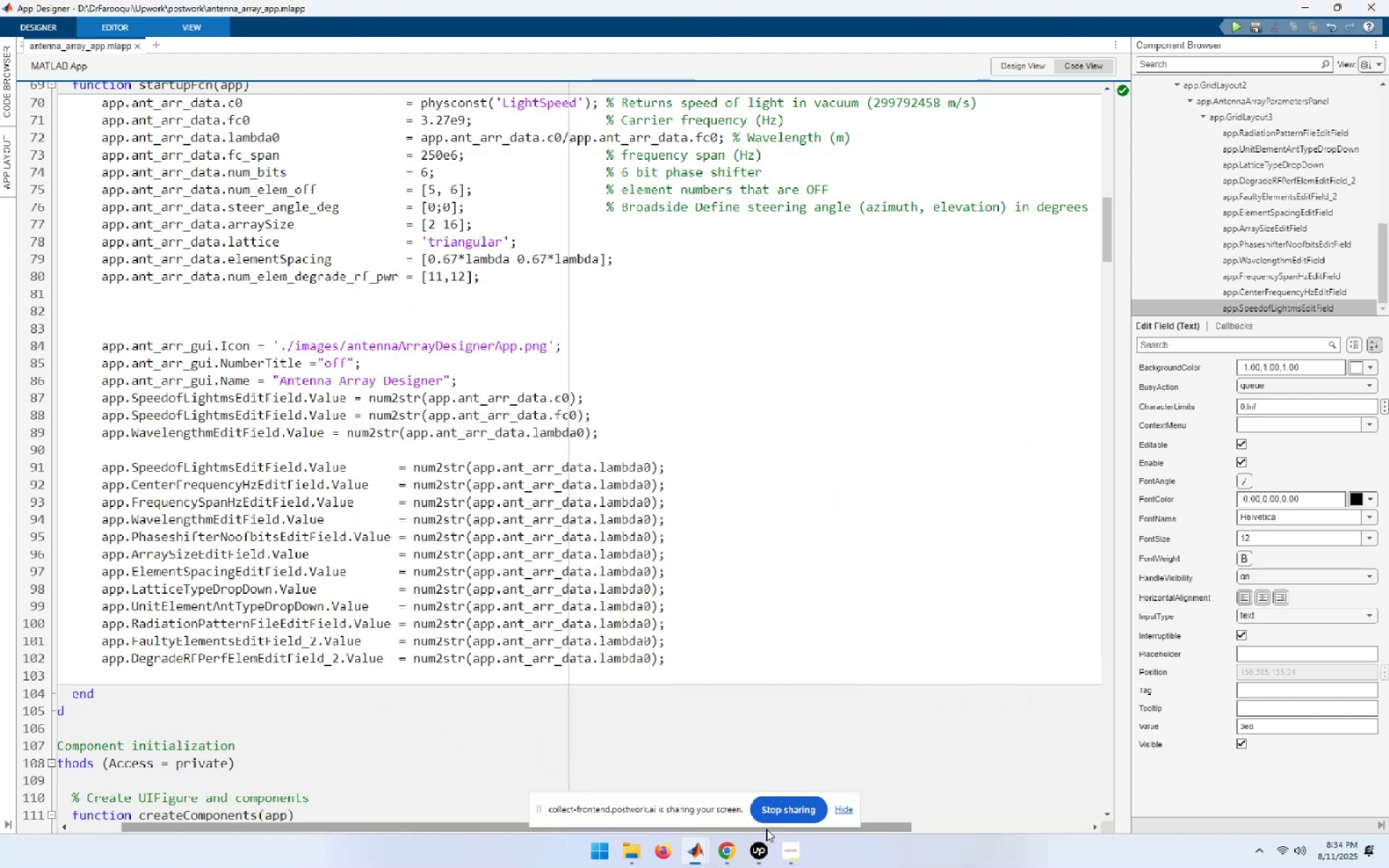 
left_click([883, 752])
 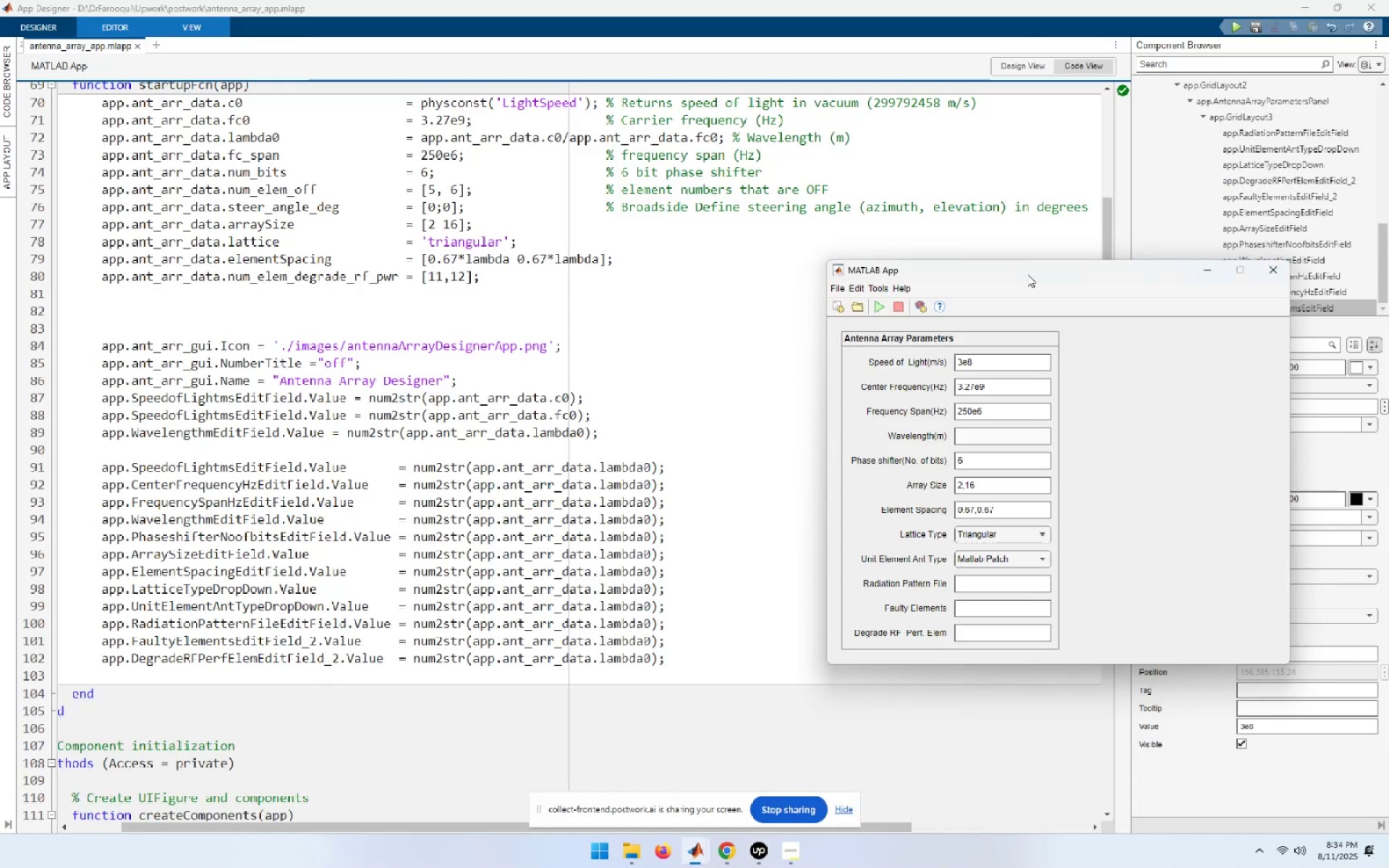 
left_click_drag(start_coordinate=[1028, 272], to_coordinate=[710, 276])
 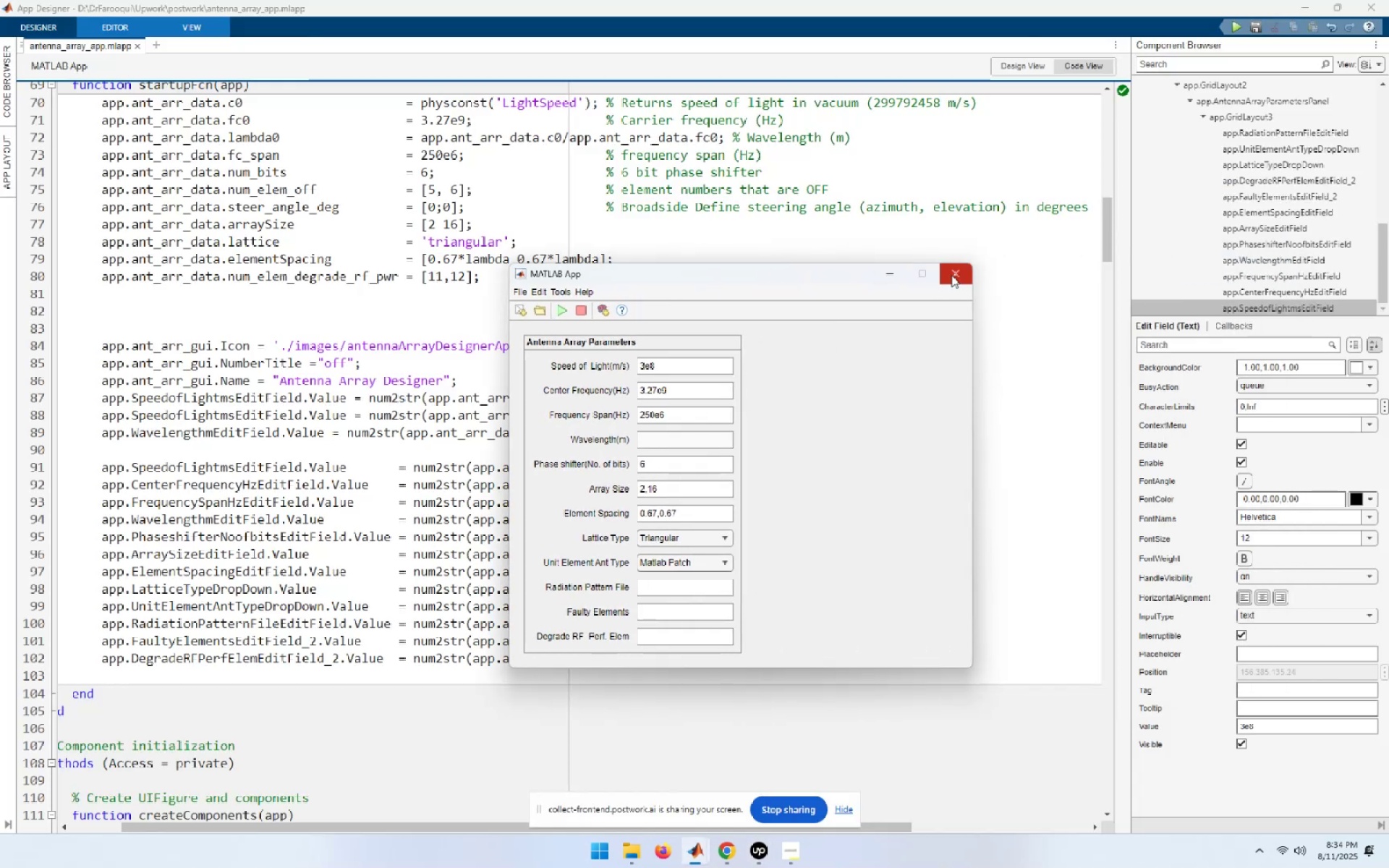 
left_click([951, 275])
 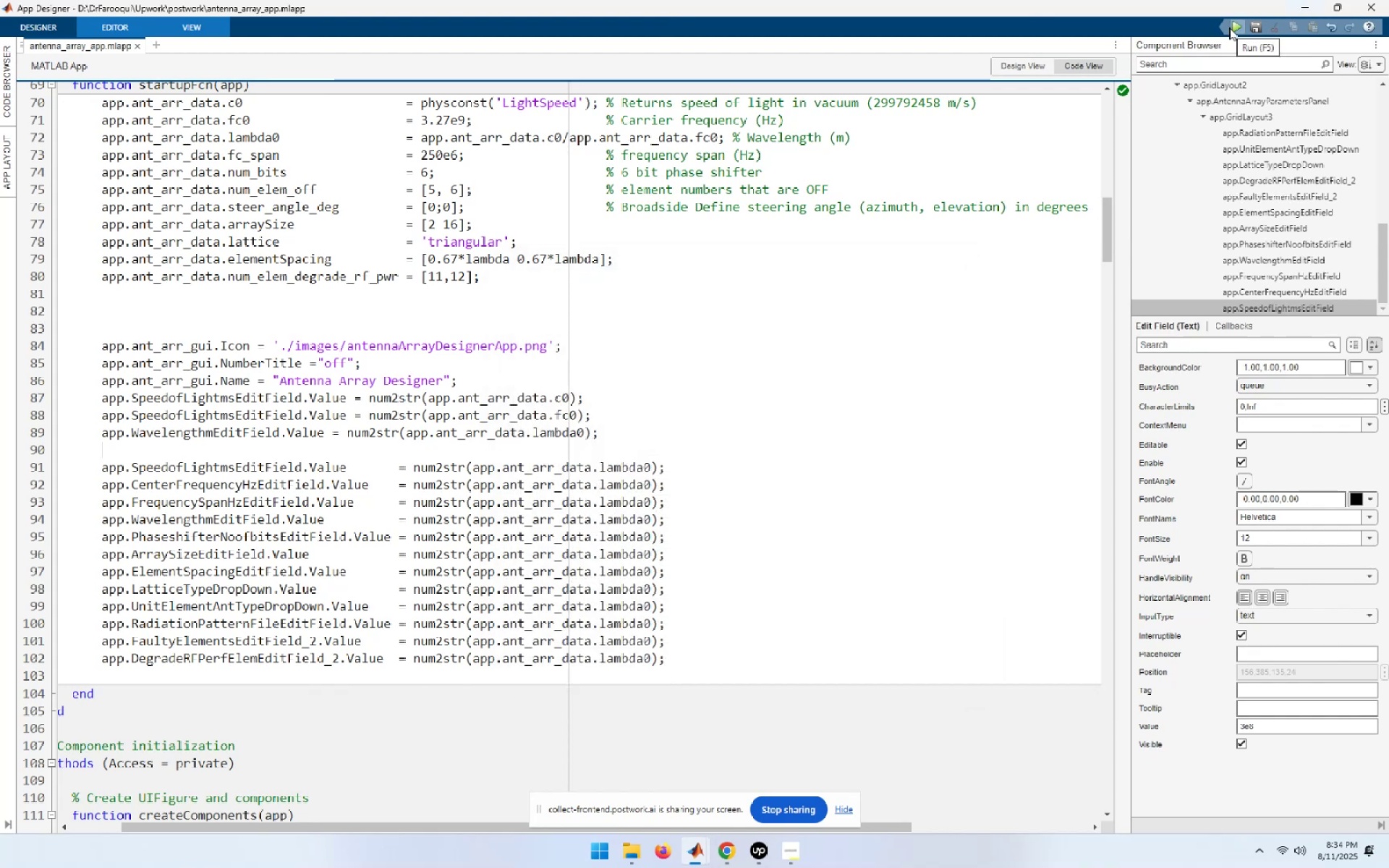 
left_click([1229, 27])
 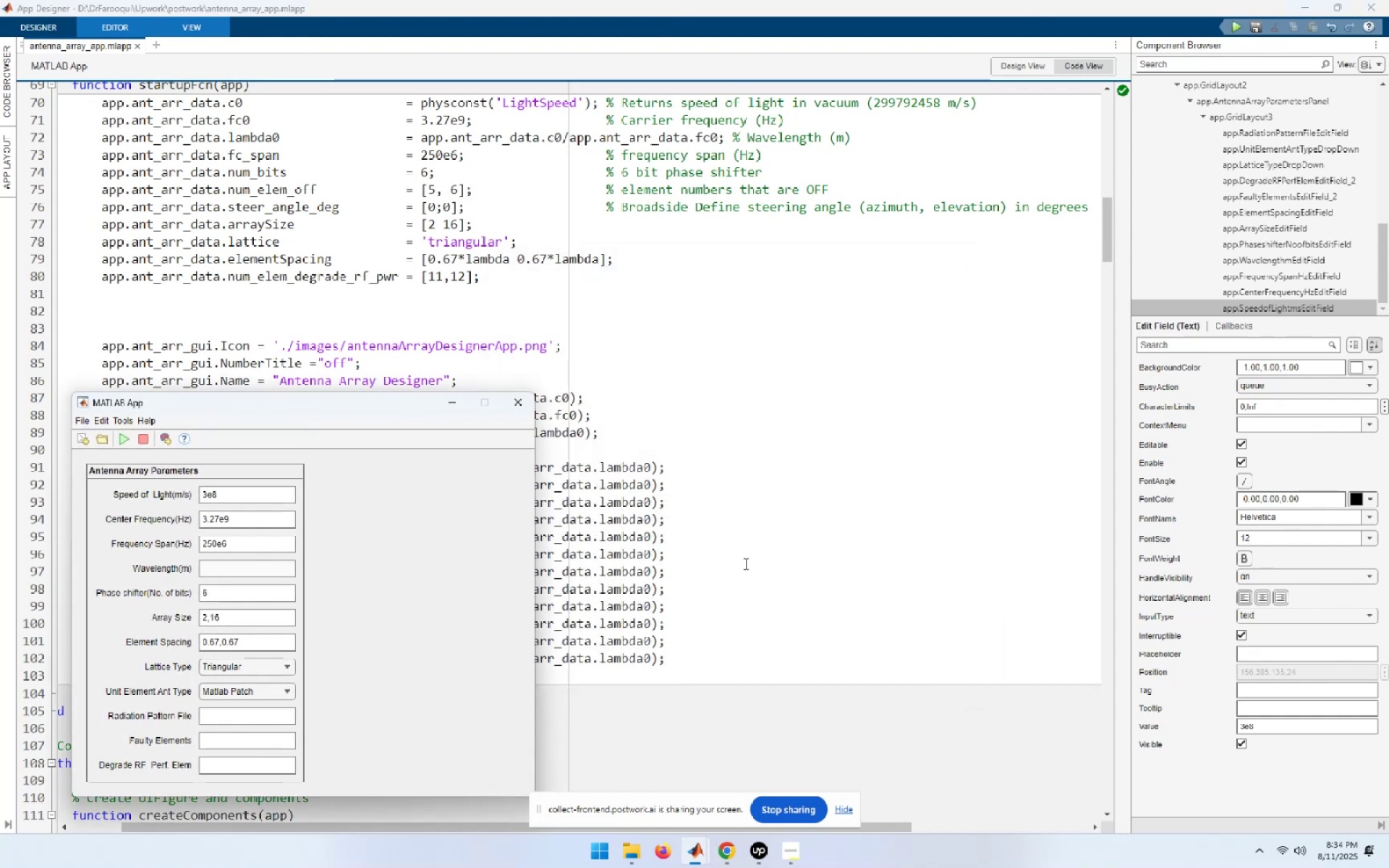 
wait(10.02)
 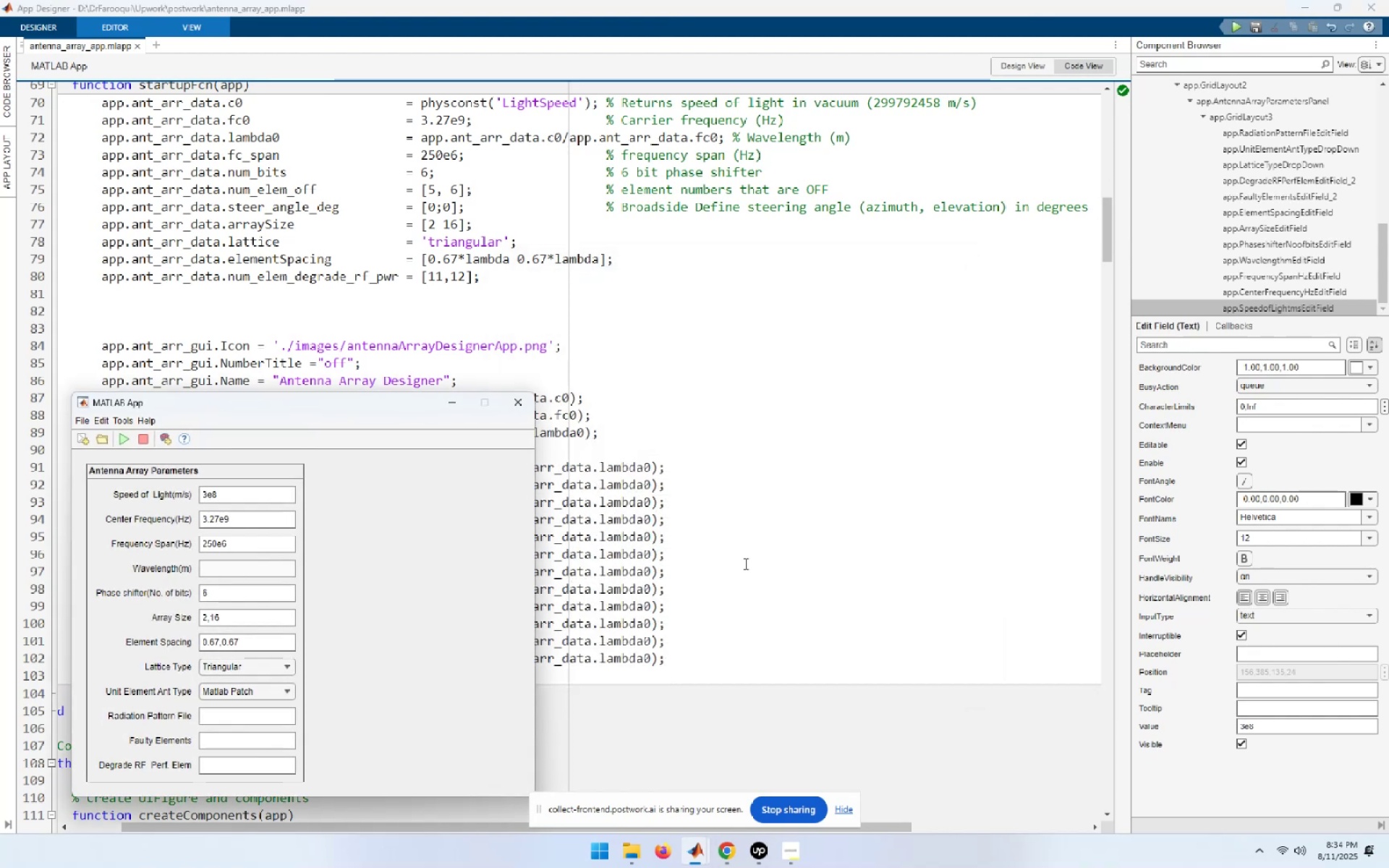 
left_click([606, 773])
 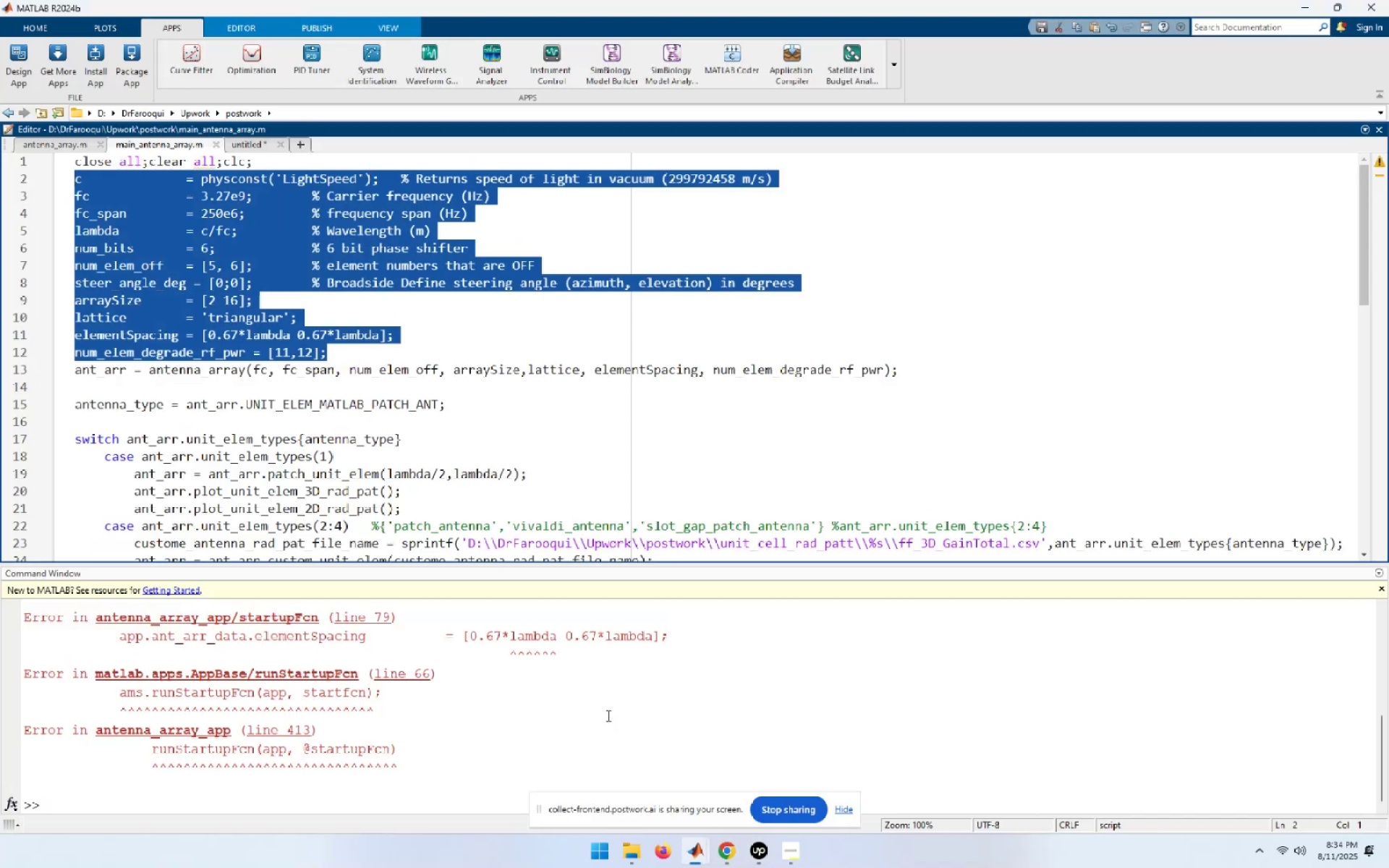 
left_click([1299, 11])
 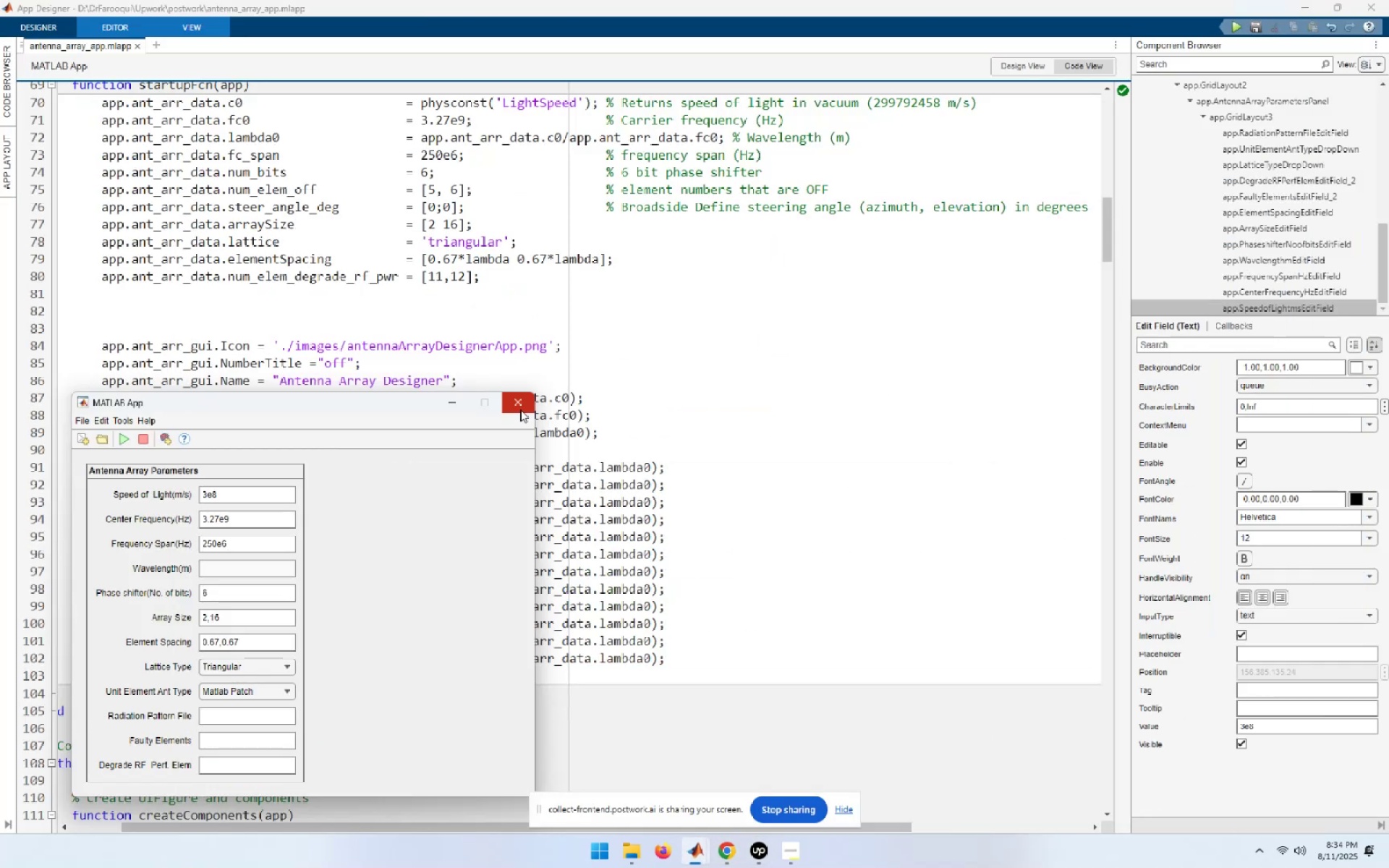 
left_click([520, 409])
 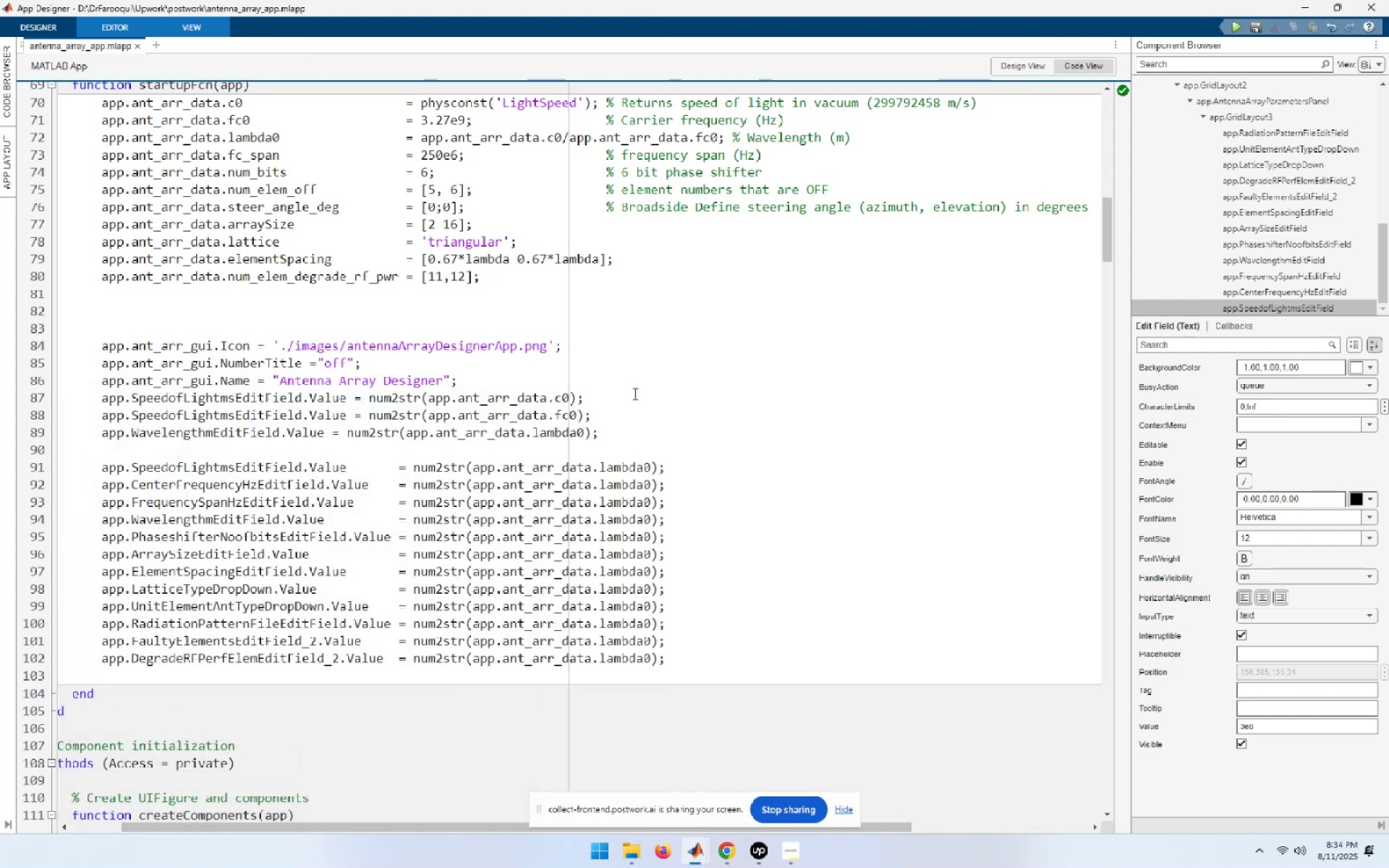 
scroll: coordinate [673, 380], scroll_direction: up, amount: 1.0
 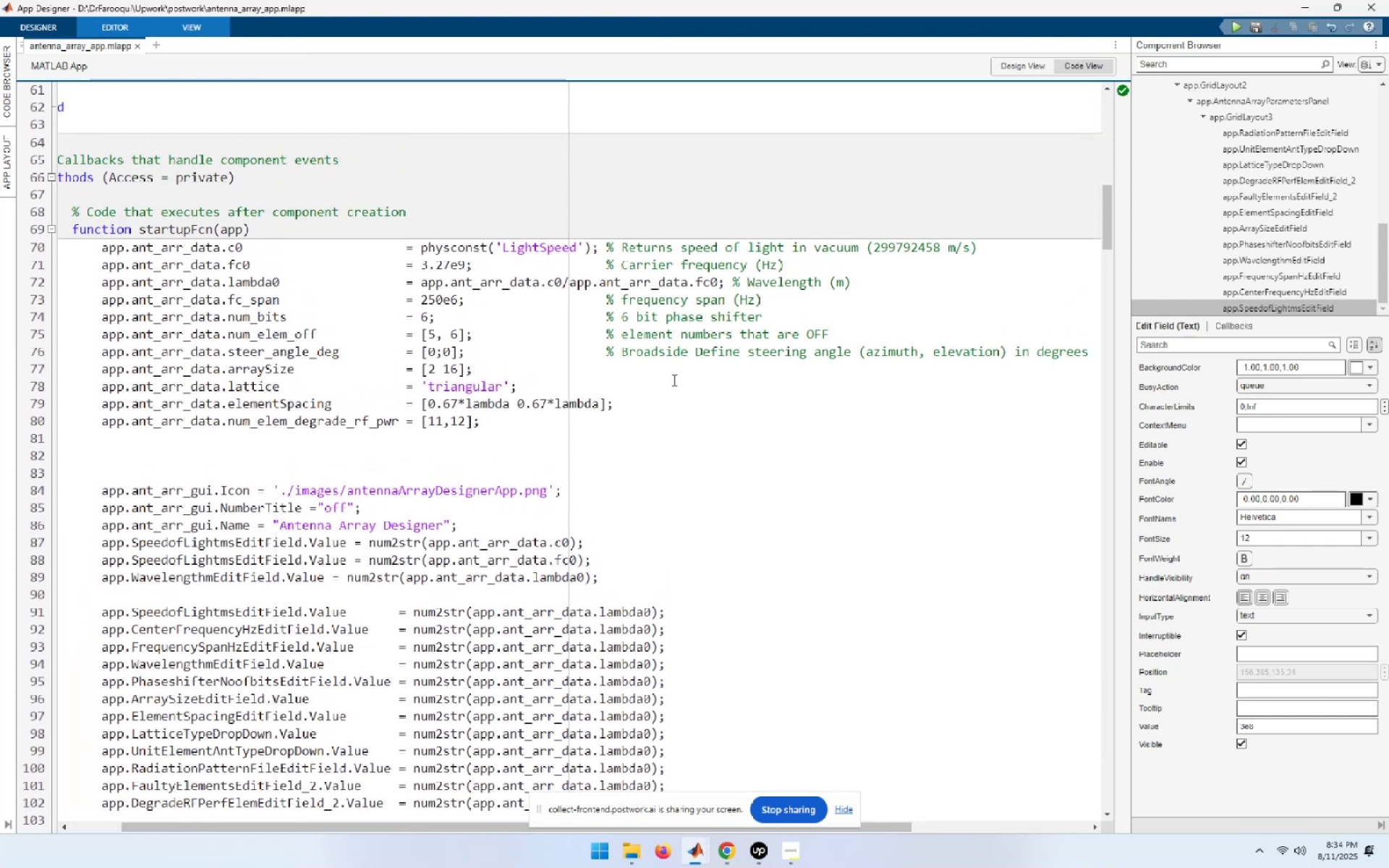 
scroll: coordinate [673, 380], scroll_direction: down, amount: 2.0
 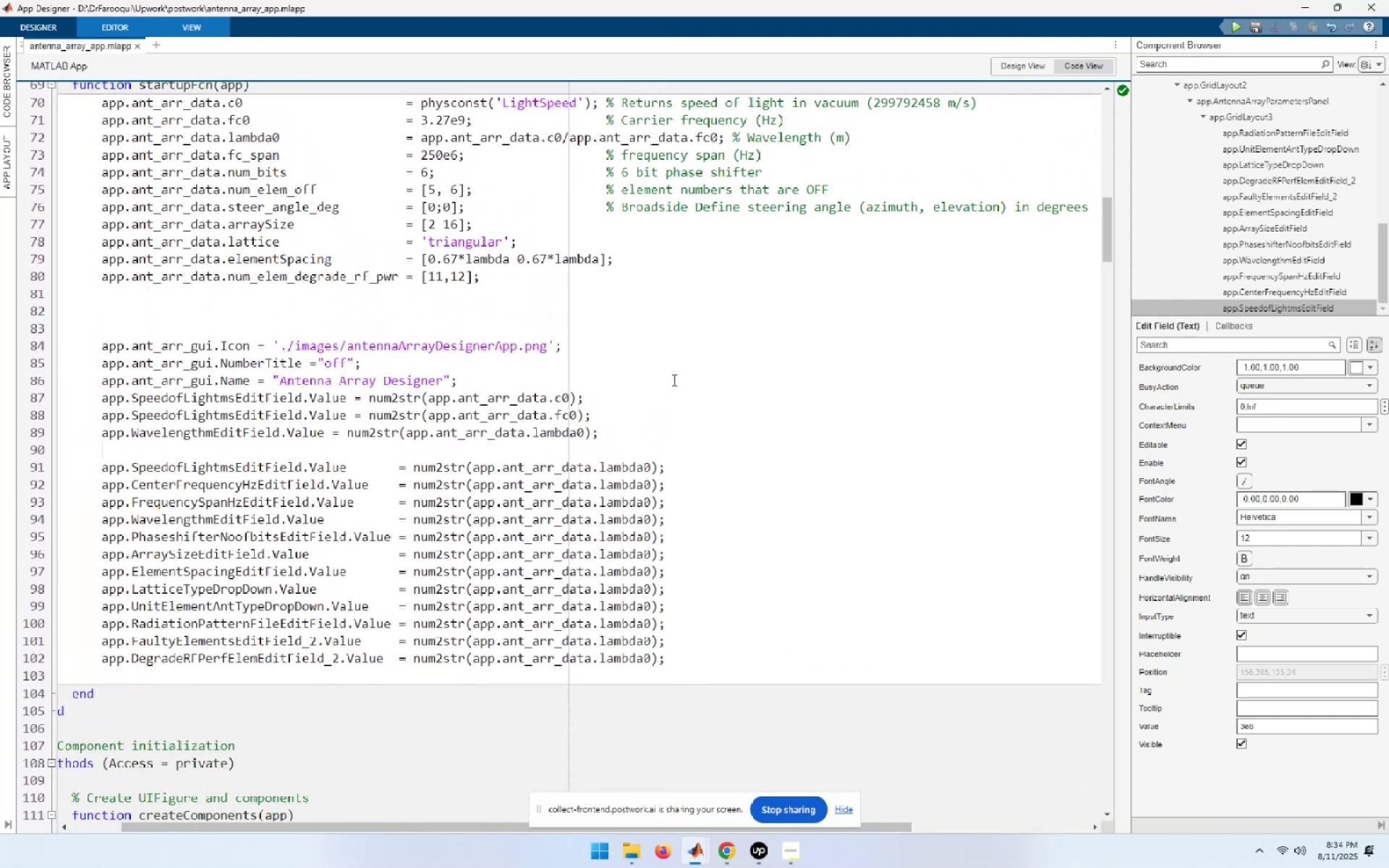 
scroll: coordinate [673, 380], scroll_direction: up, amount: 1.0
 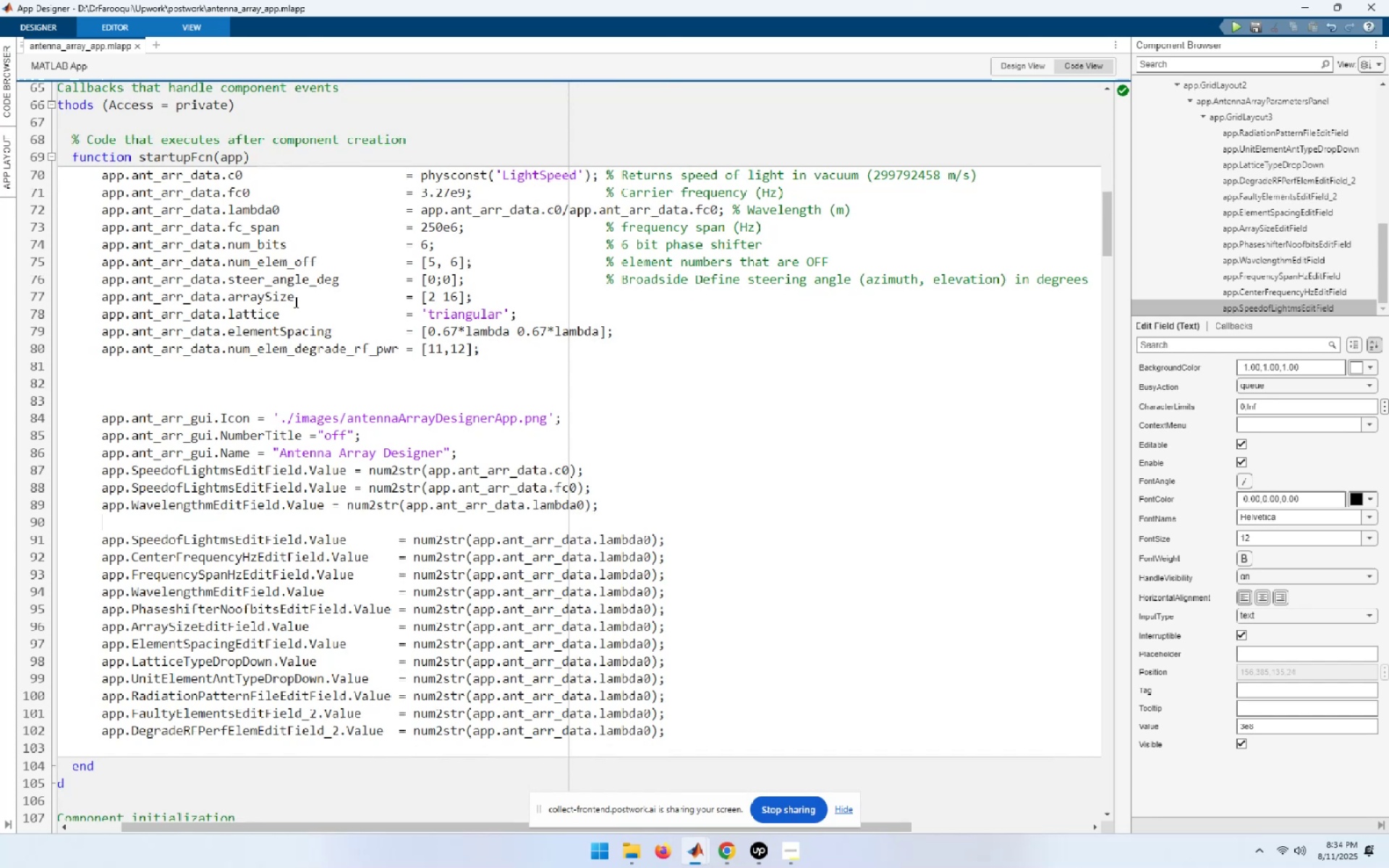 
wait(5.27)
 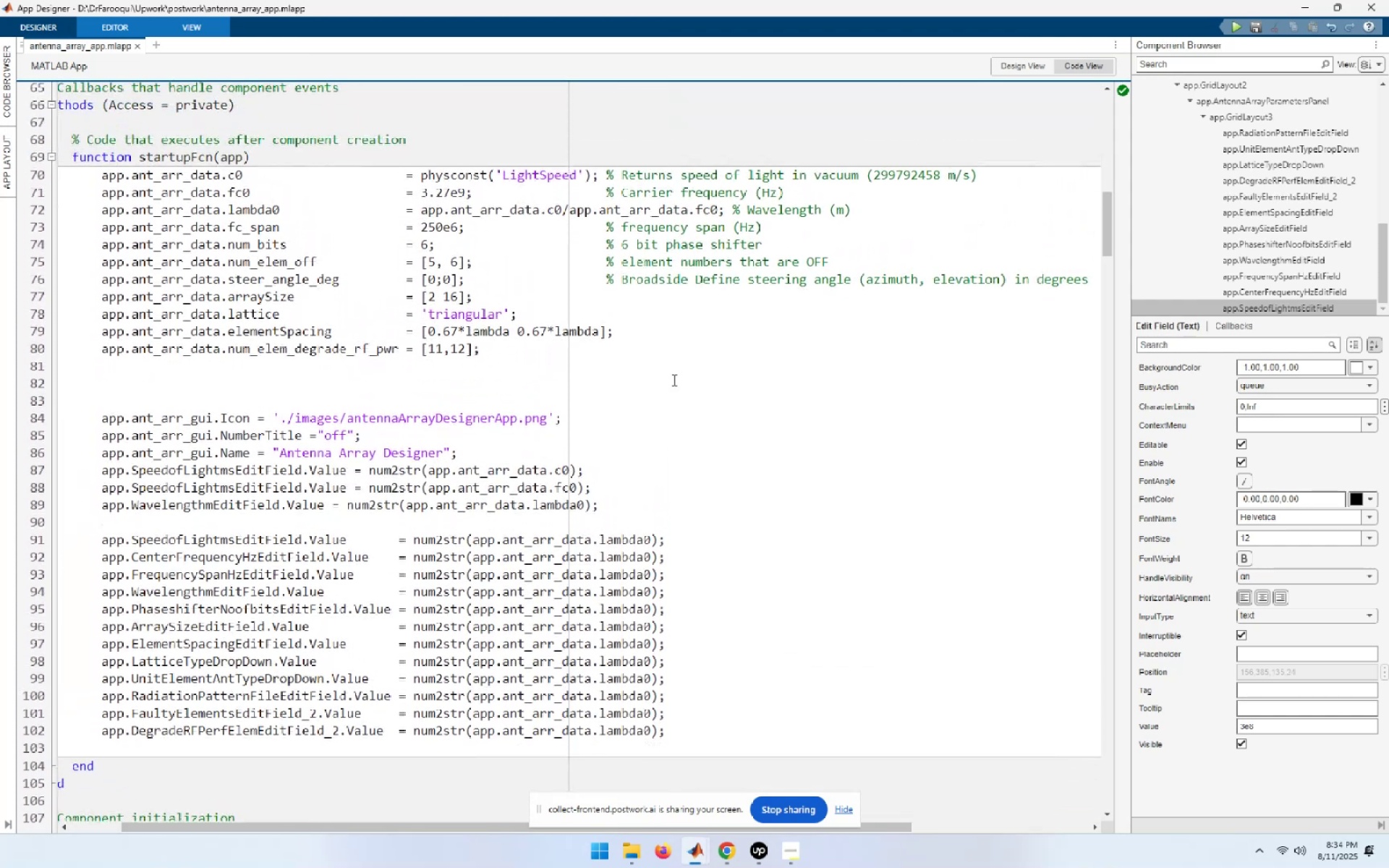 
left_click_drag(start_coordinate=[281, 210], to_coordinate=[100, 210])
 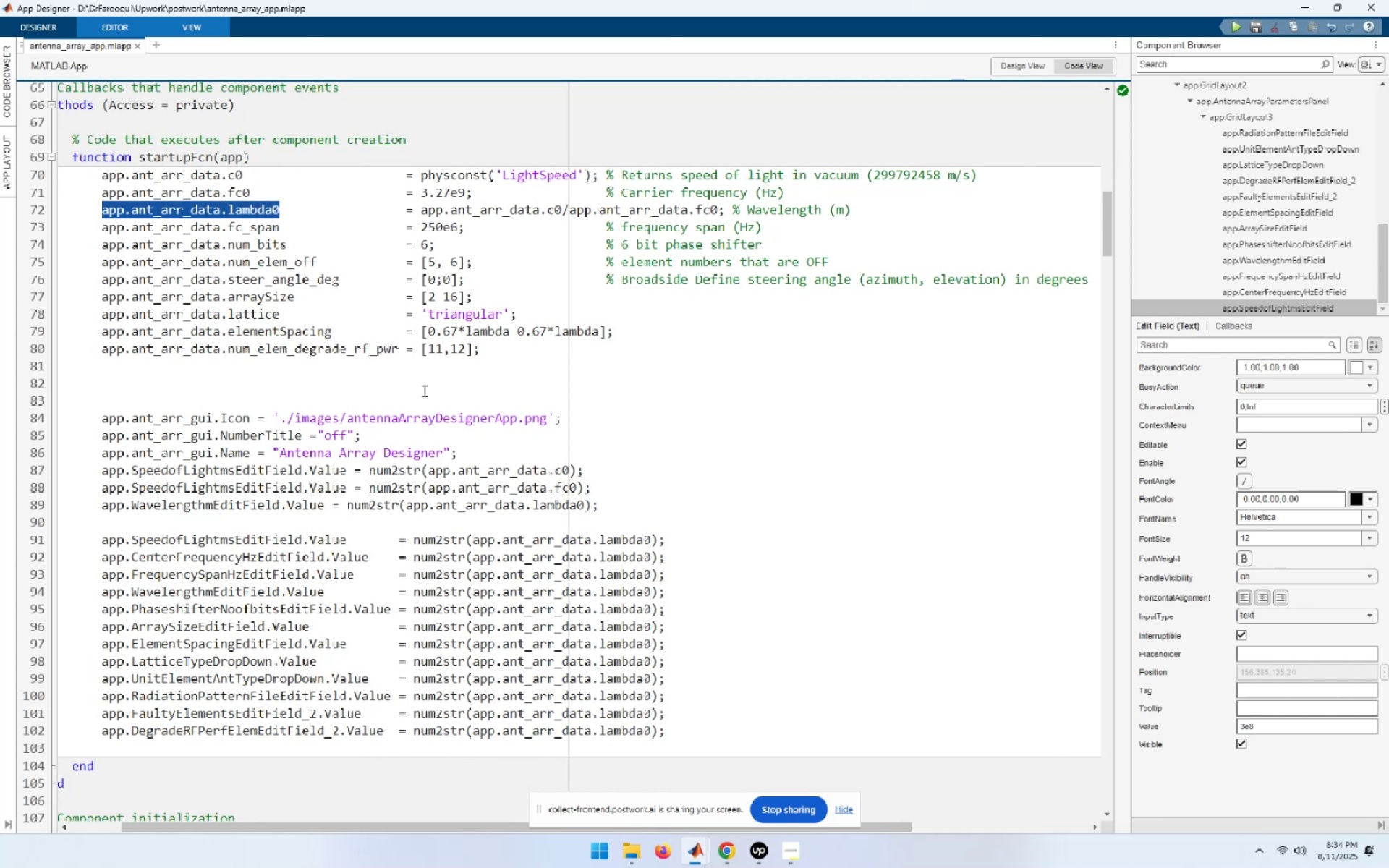 
left_click([512, 336])
 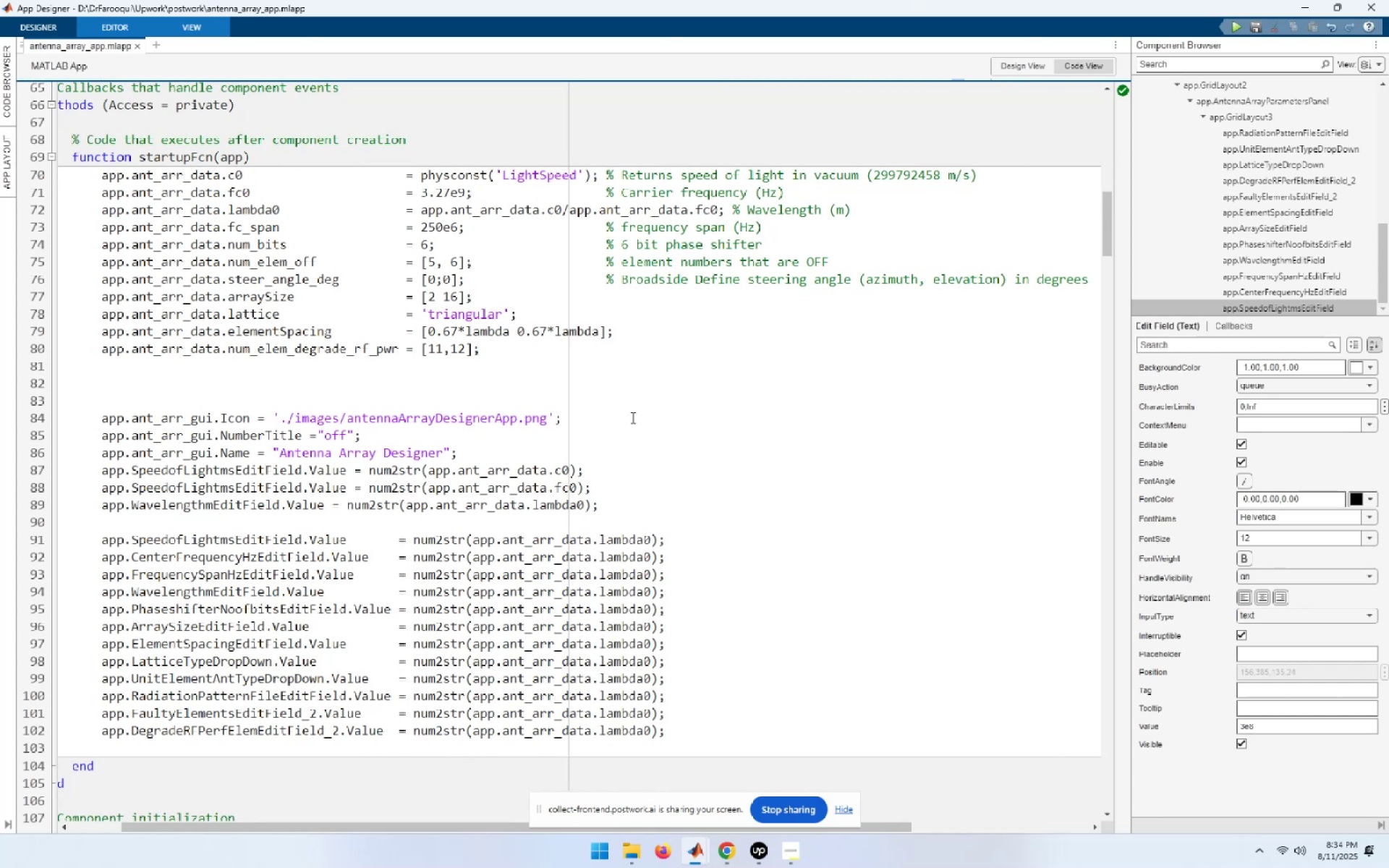 
key(Backspace)
 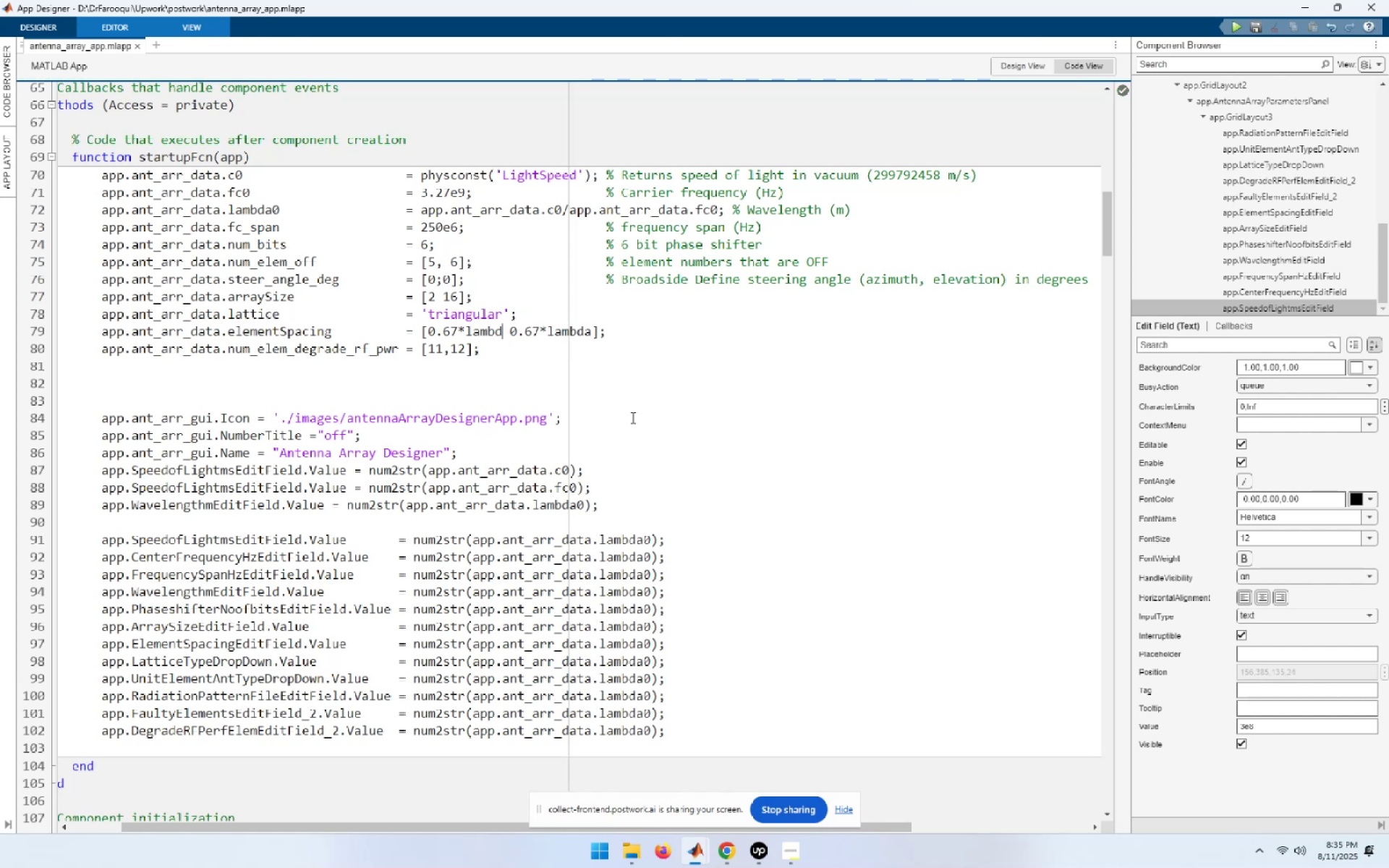 
key(Backspace)
 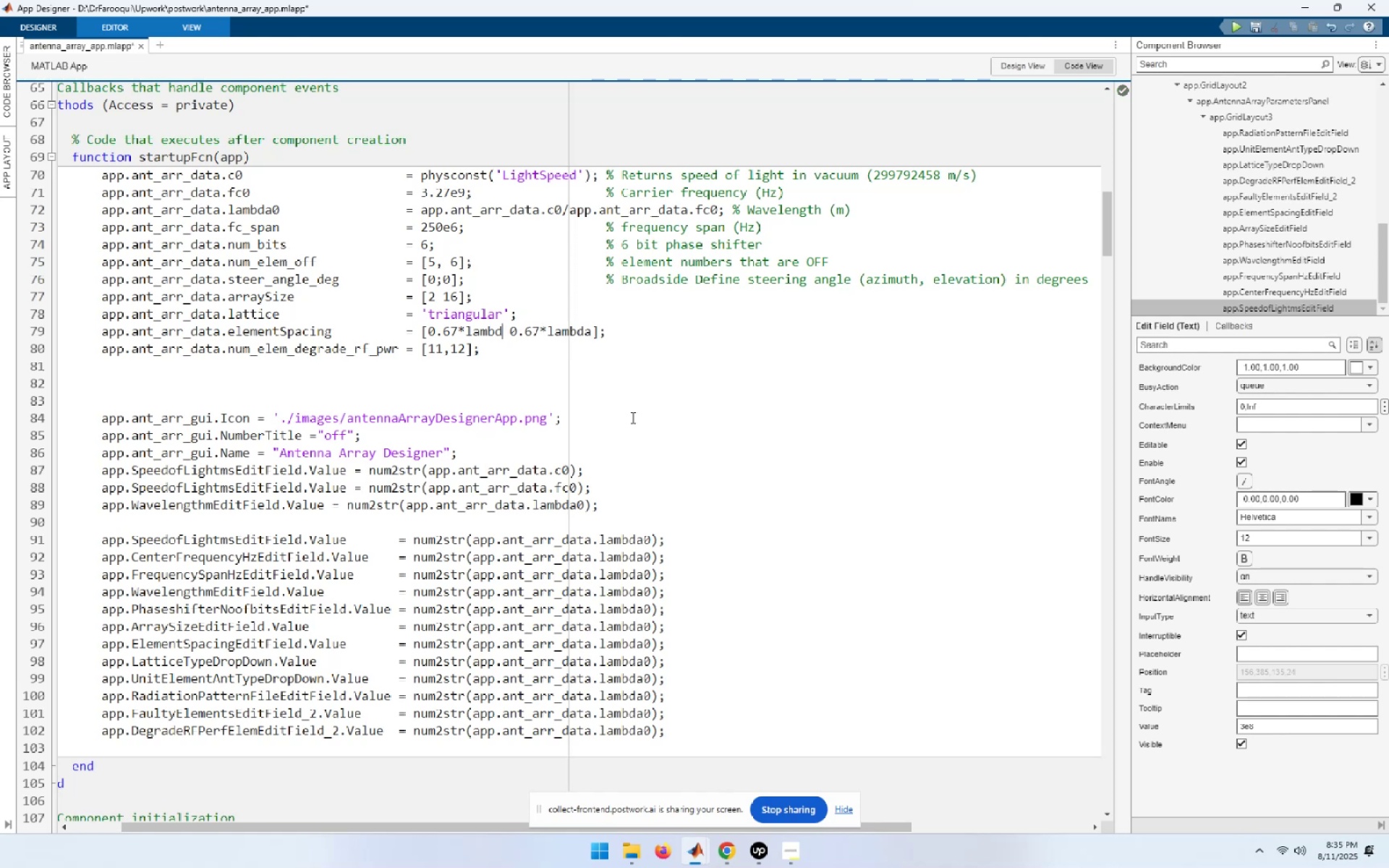 
key(Backspace)
 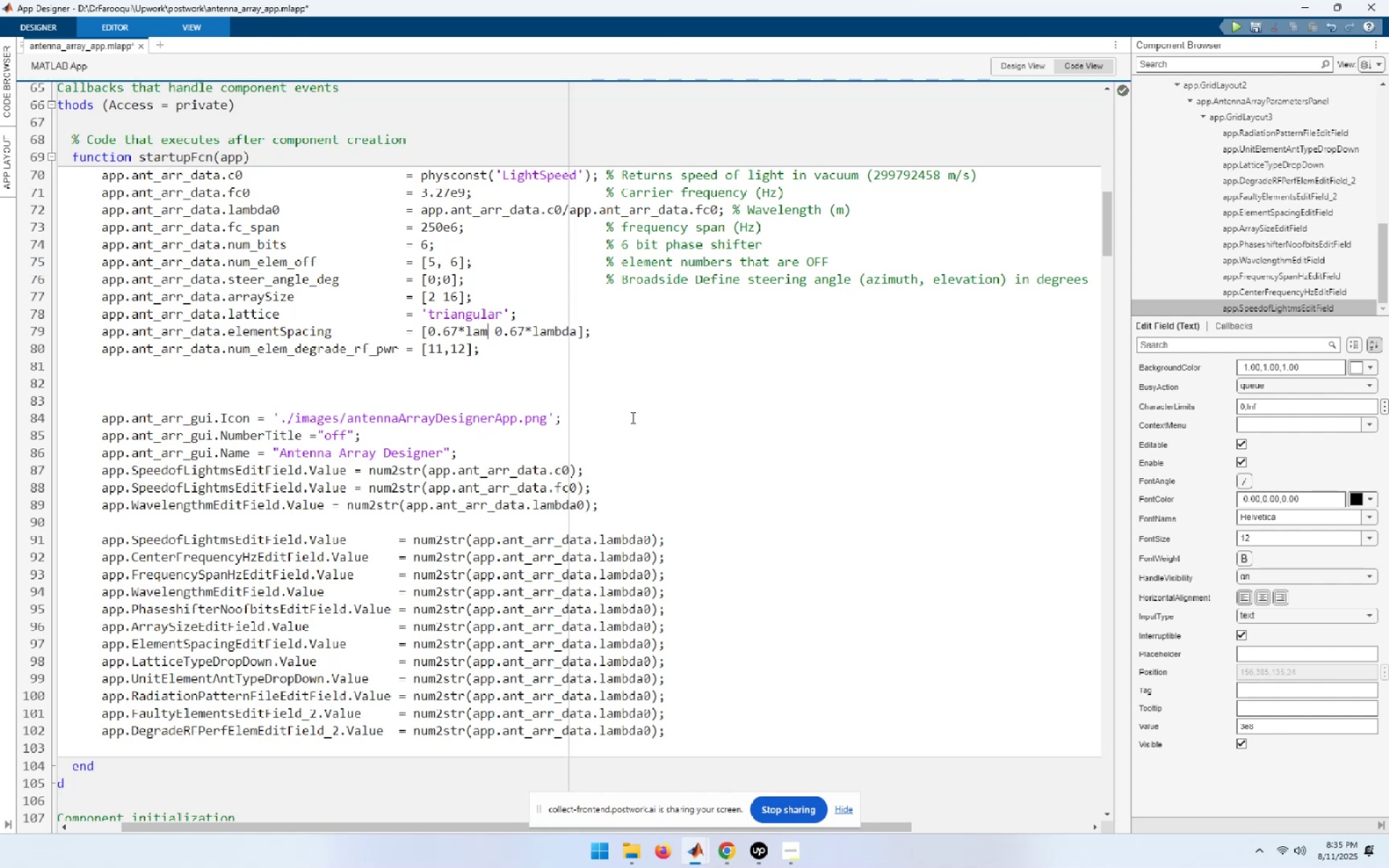 
key(Backspace)
 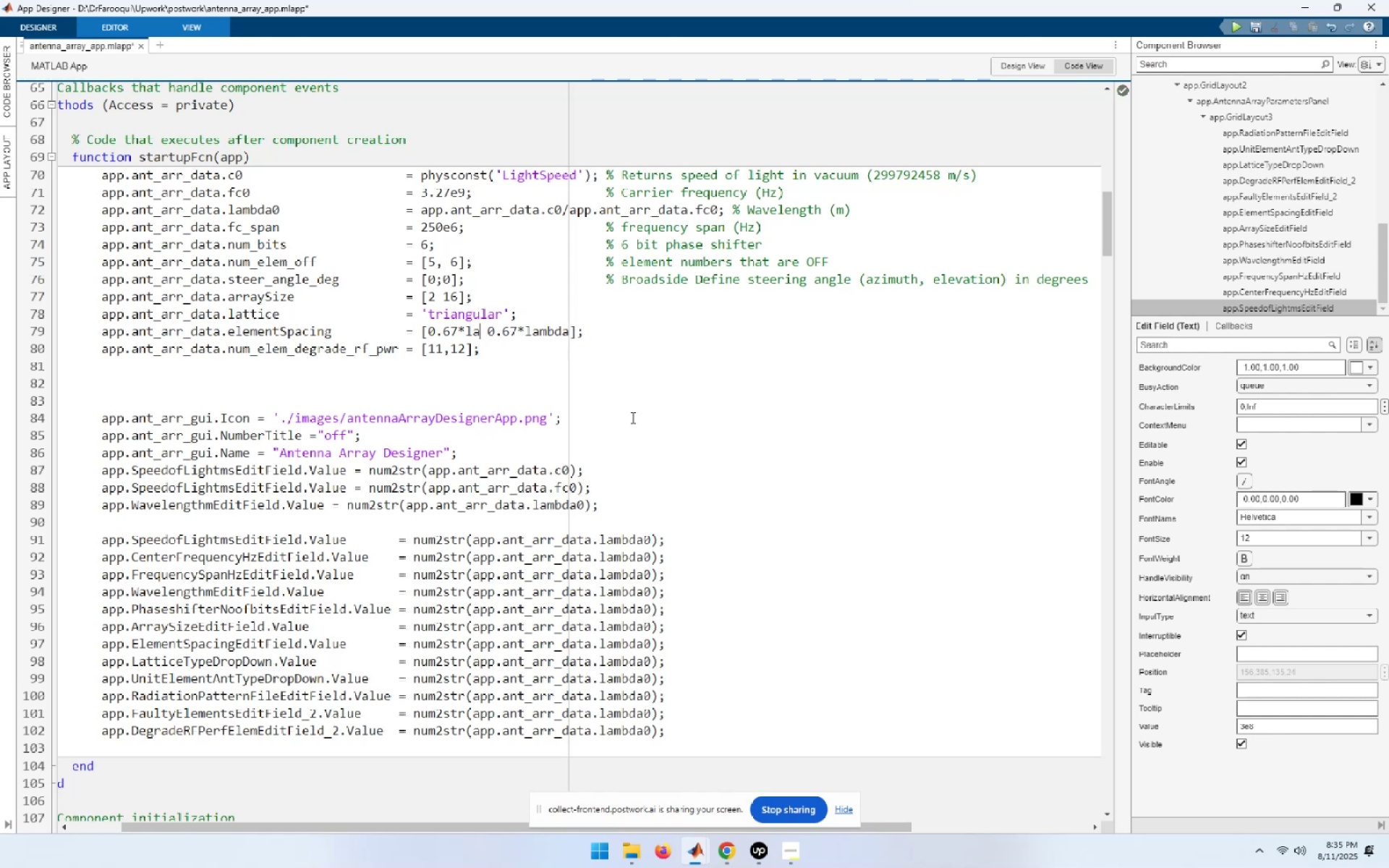 
key(Backspace)
 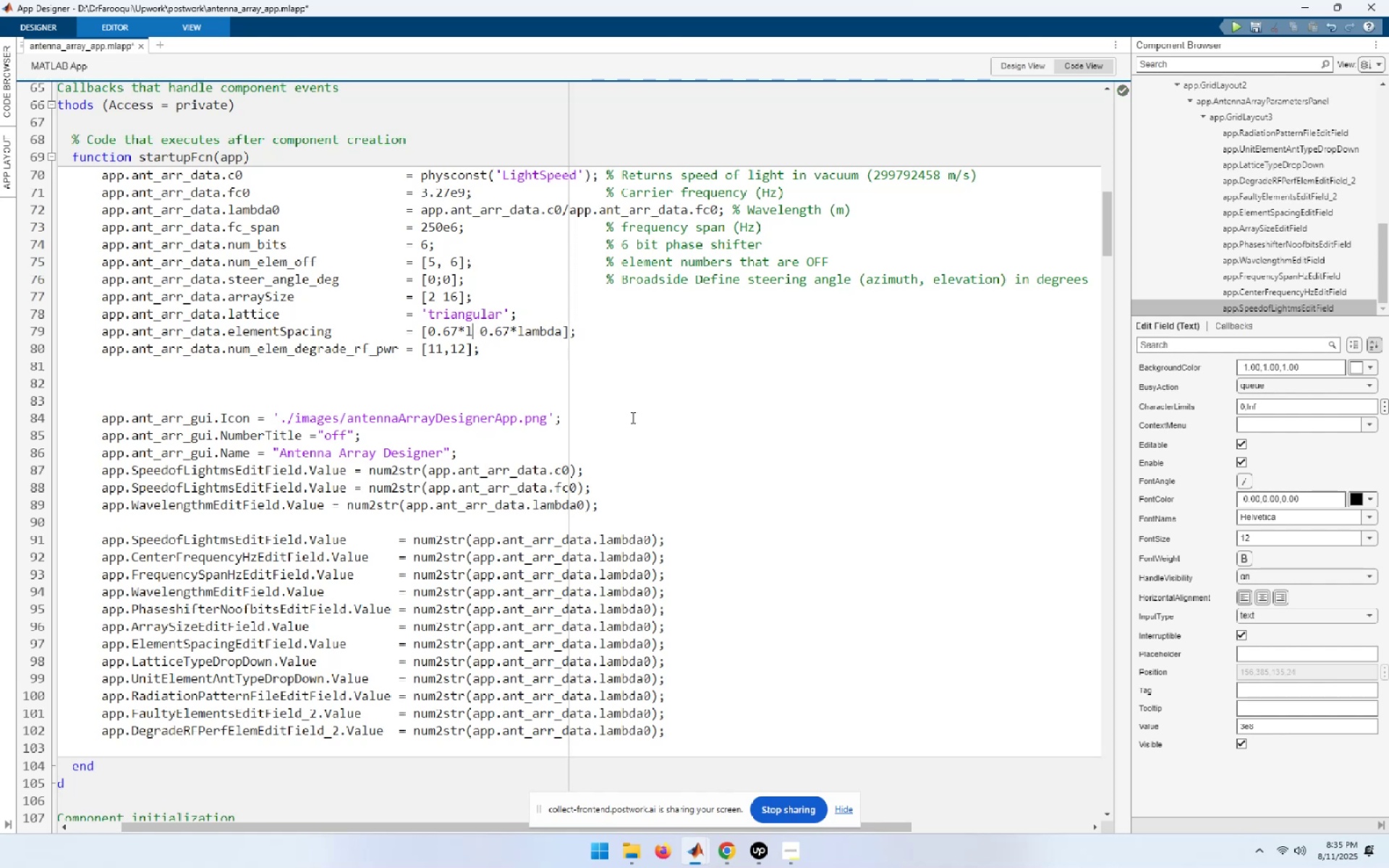 
key(Backspace)
 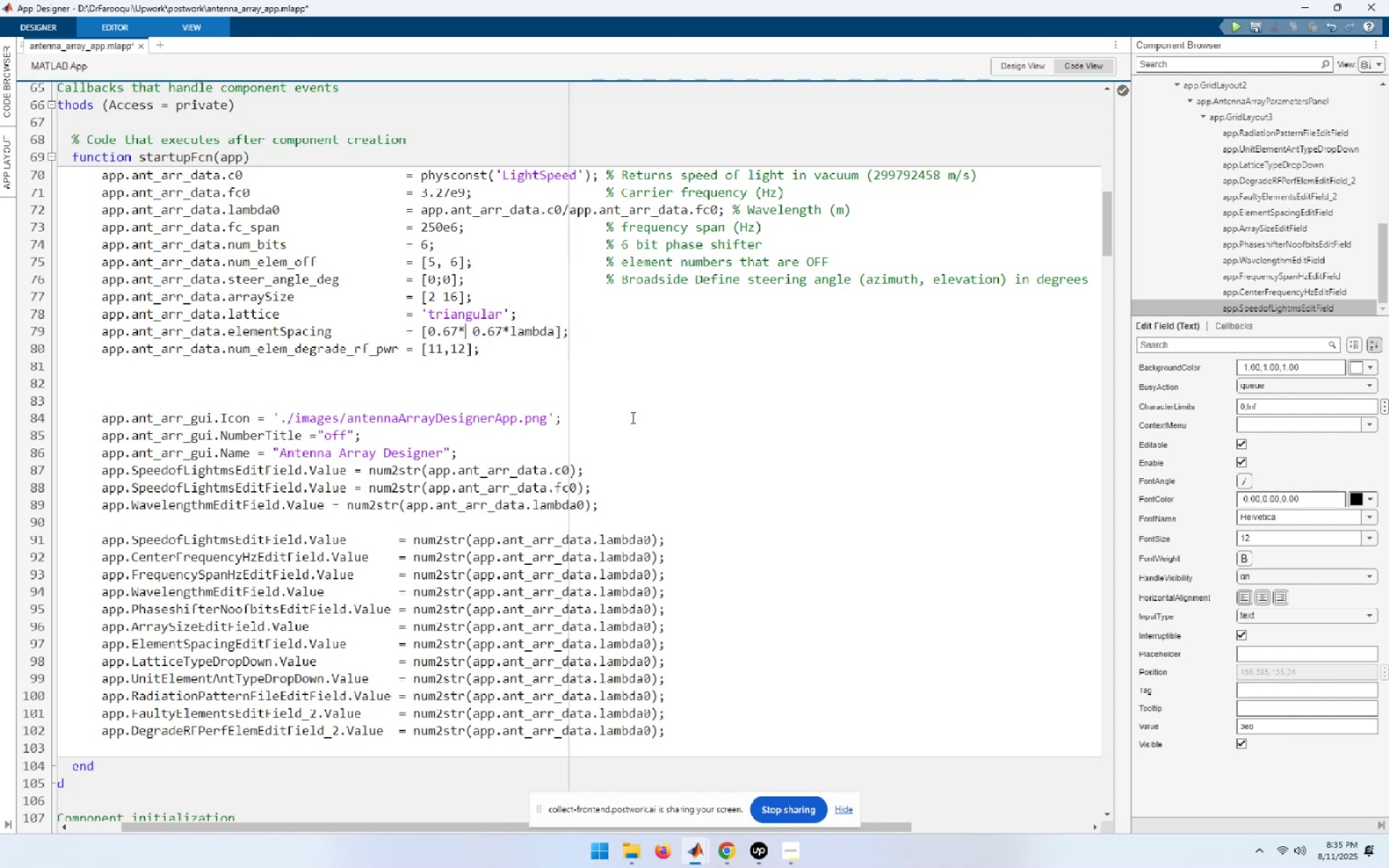 
key(Backspace)
 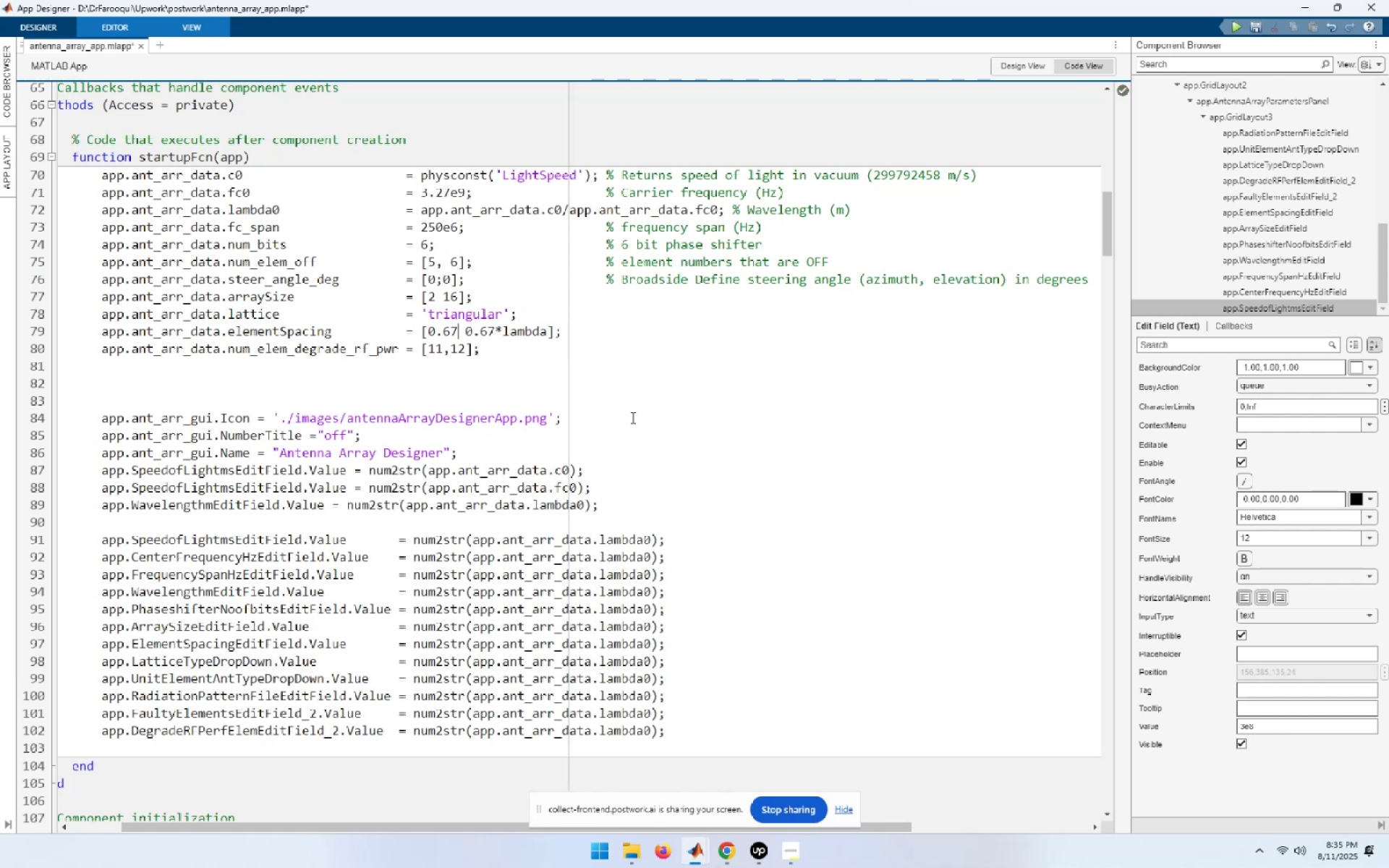 
hold_key(key=ArrowRight, duration=0.78)
 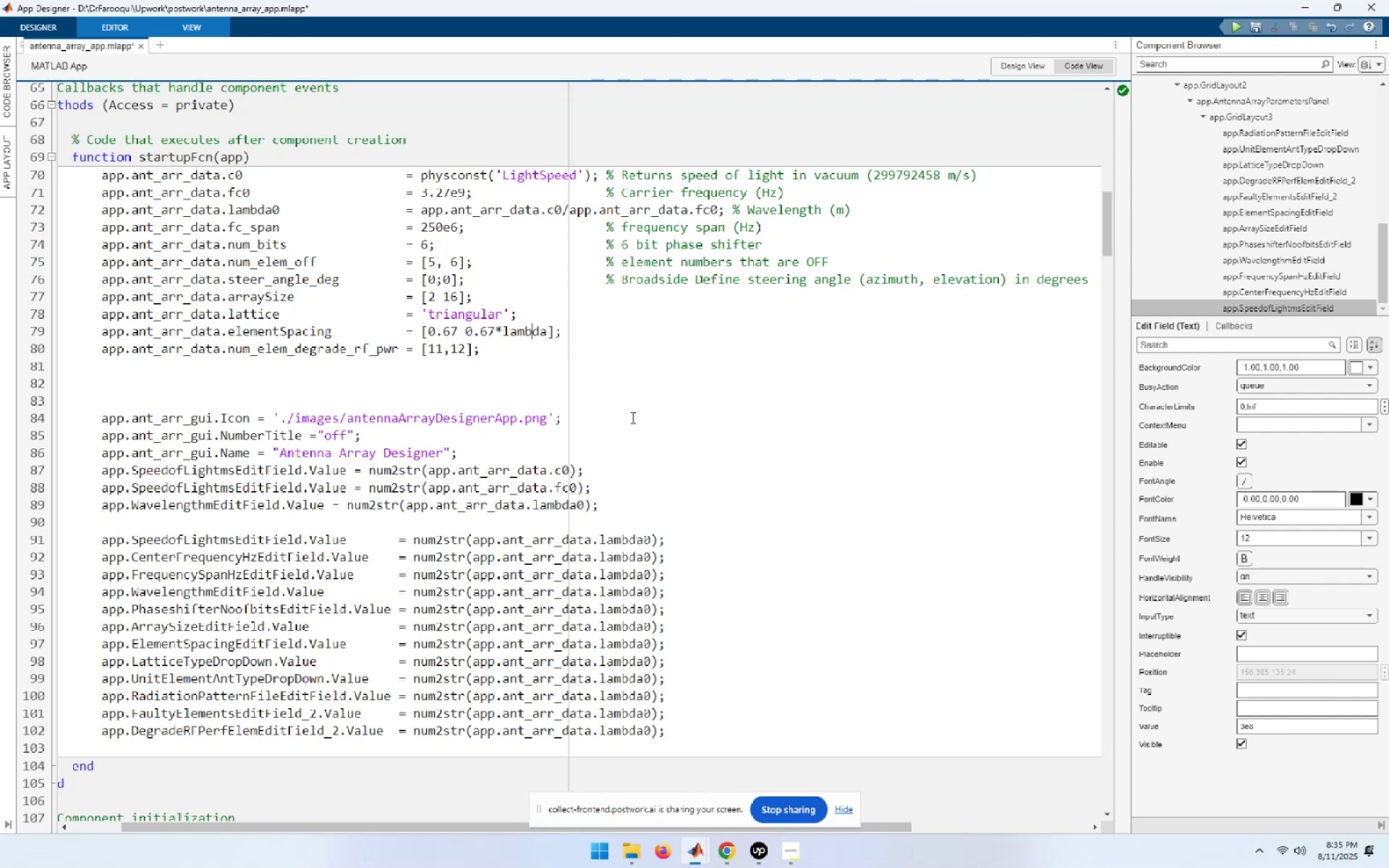 
key(ArrowRight)
 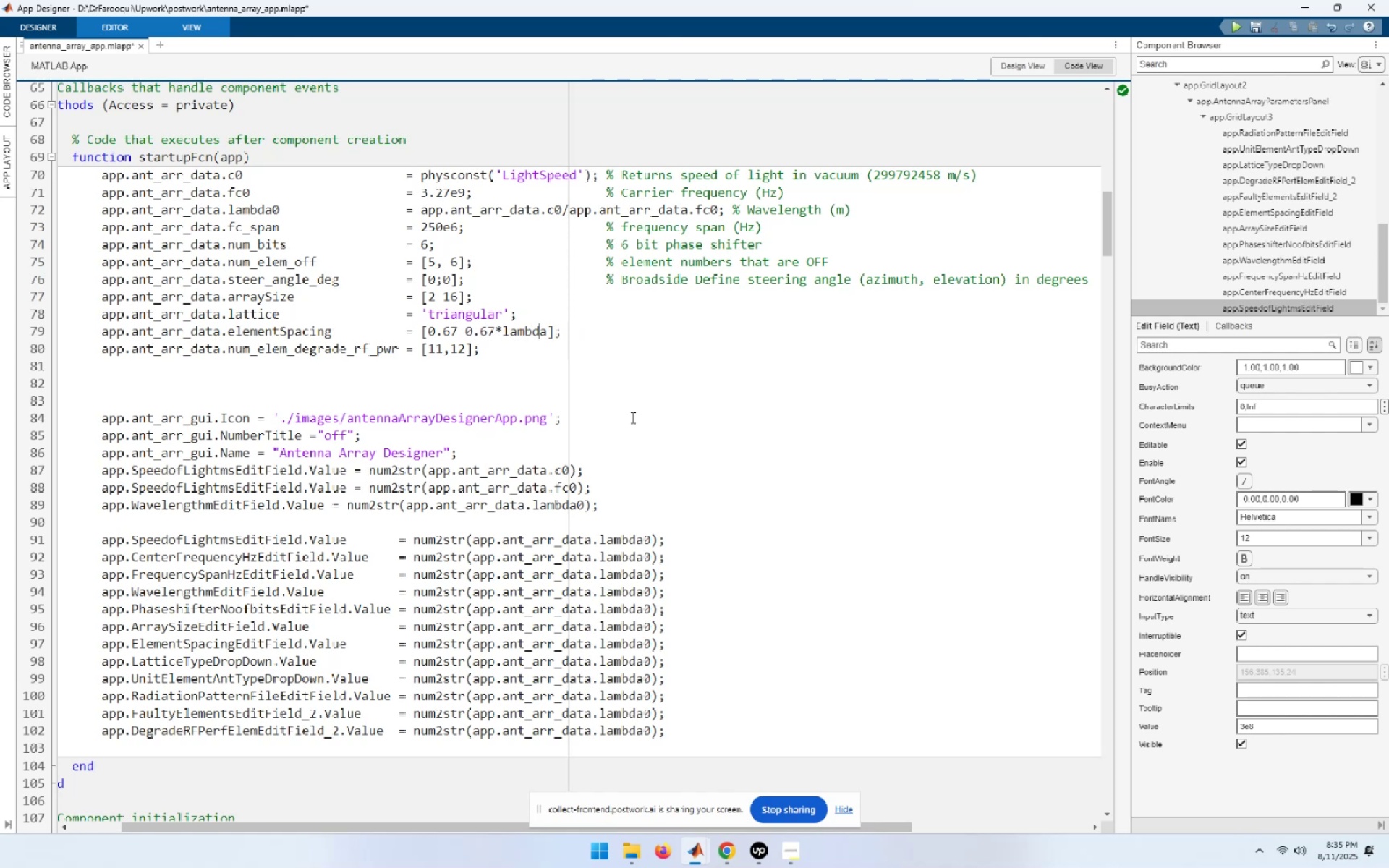 
key(ArrowRight)
 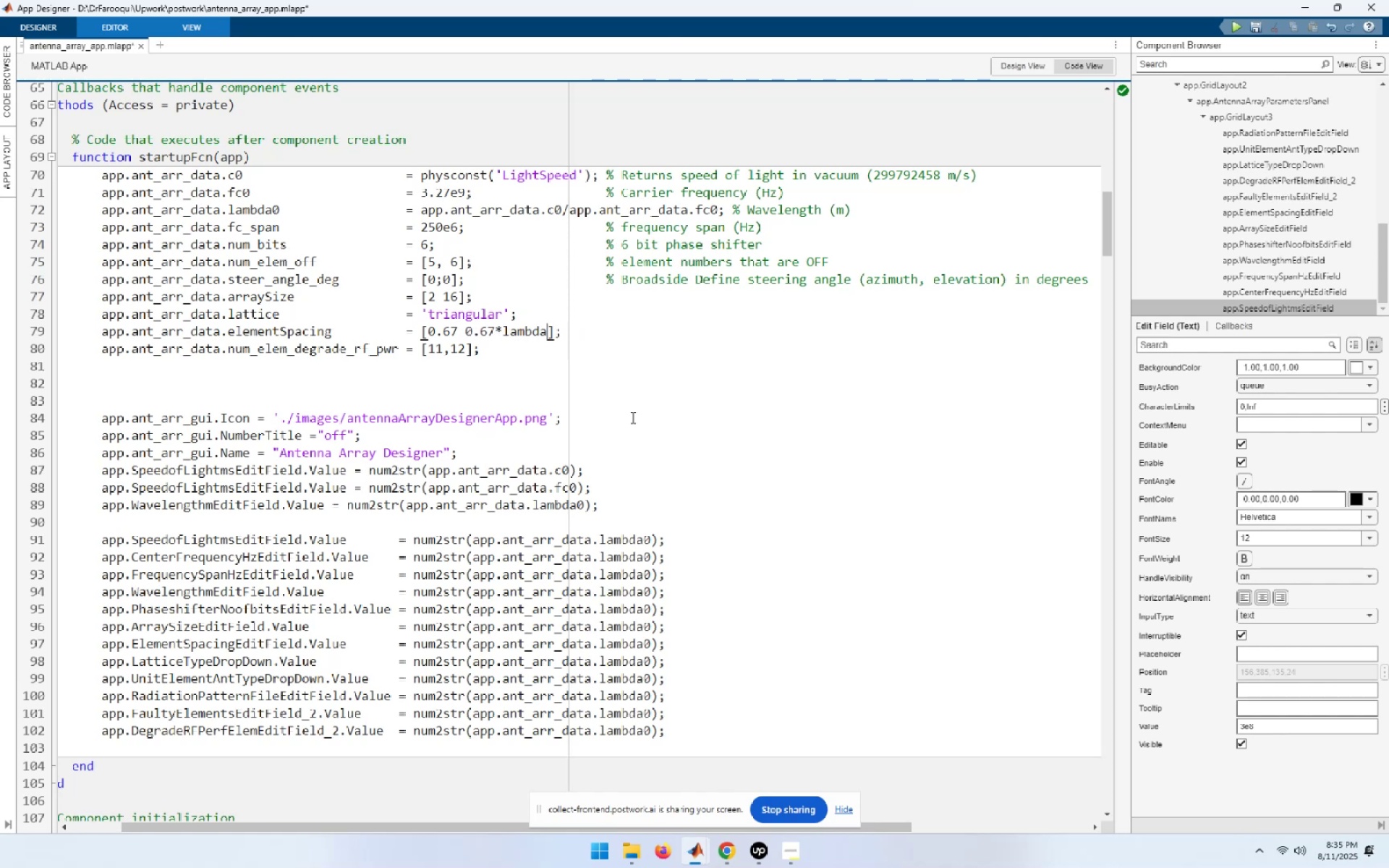 
key(Backspace)
 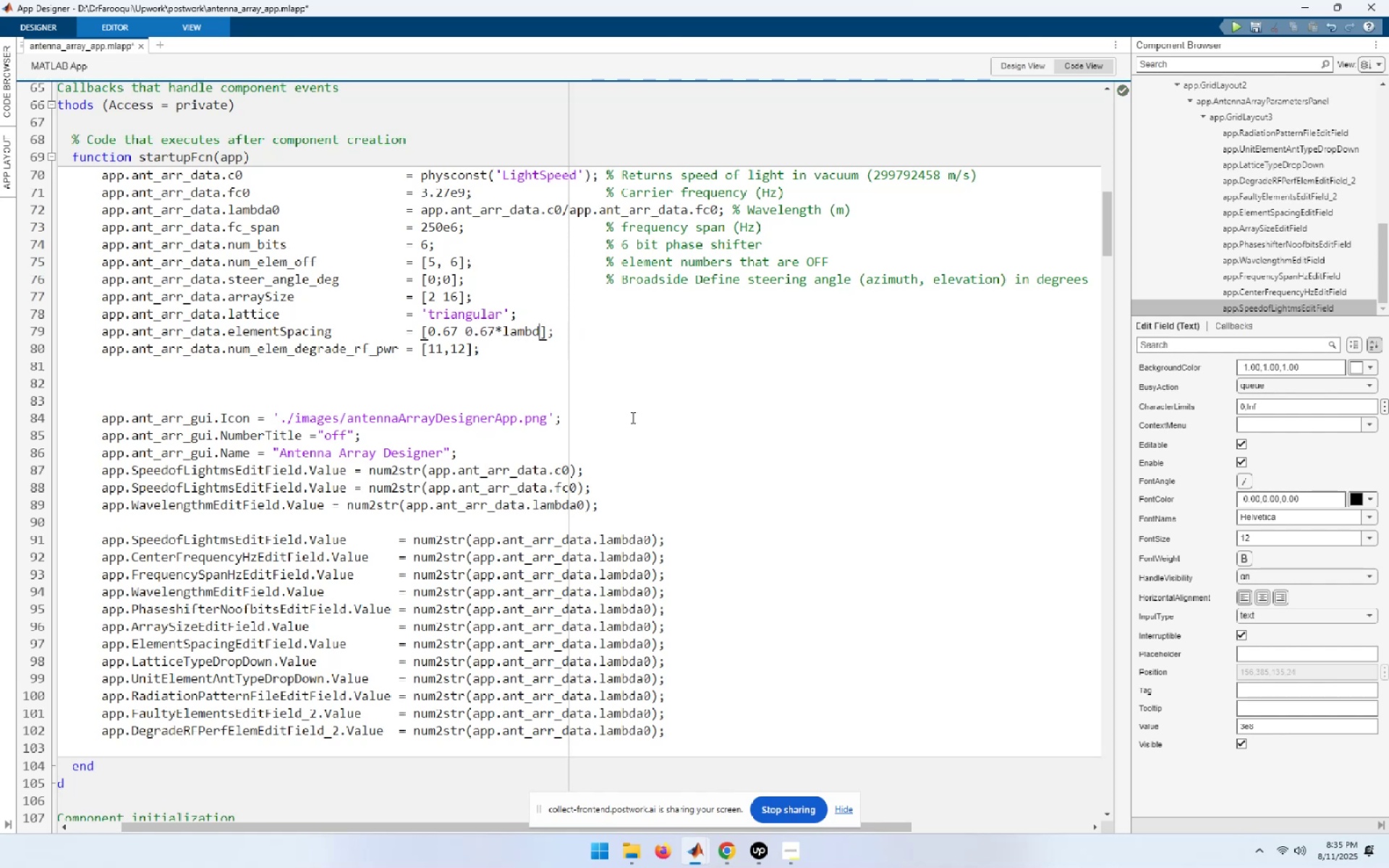 
key(Backspace)
 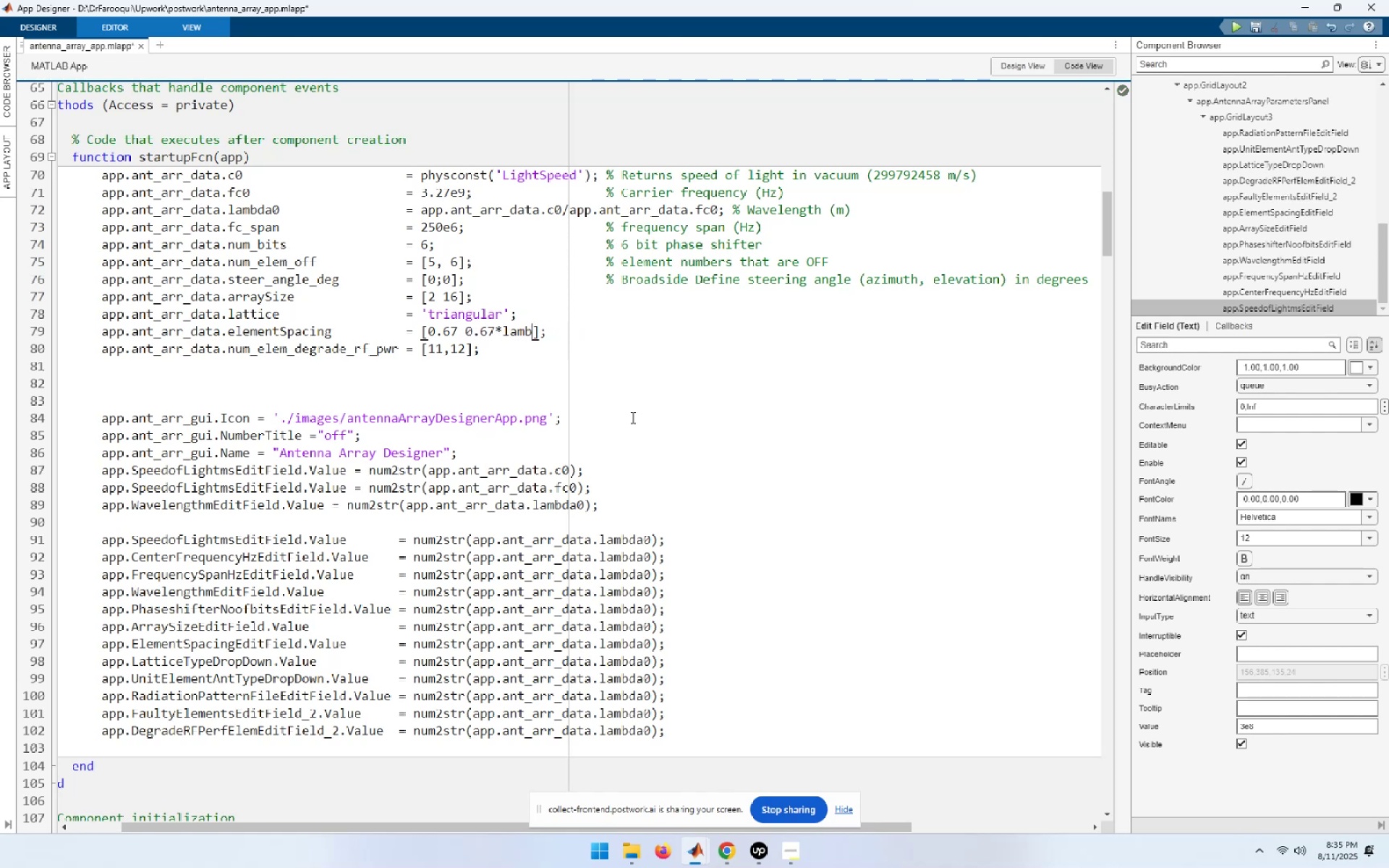 
key(Backspace)
 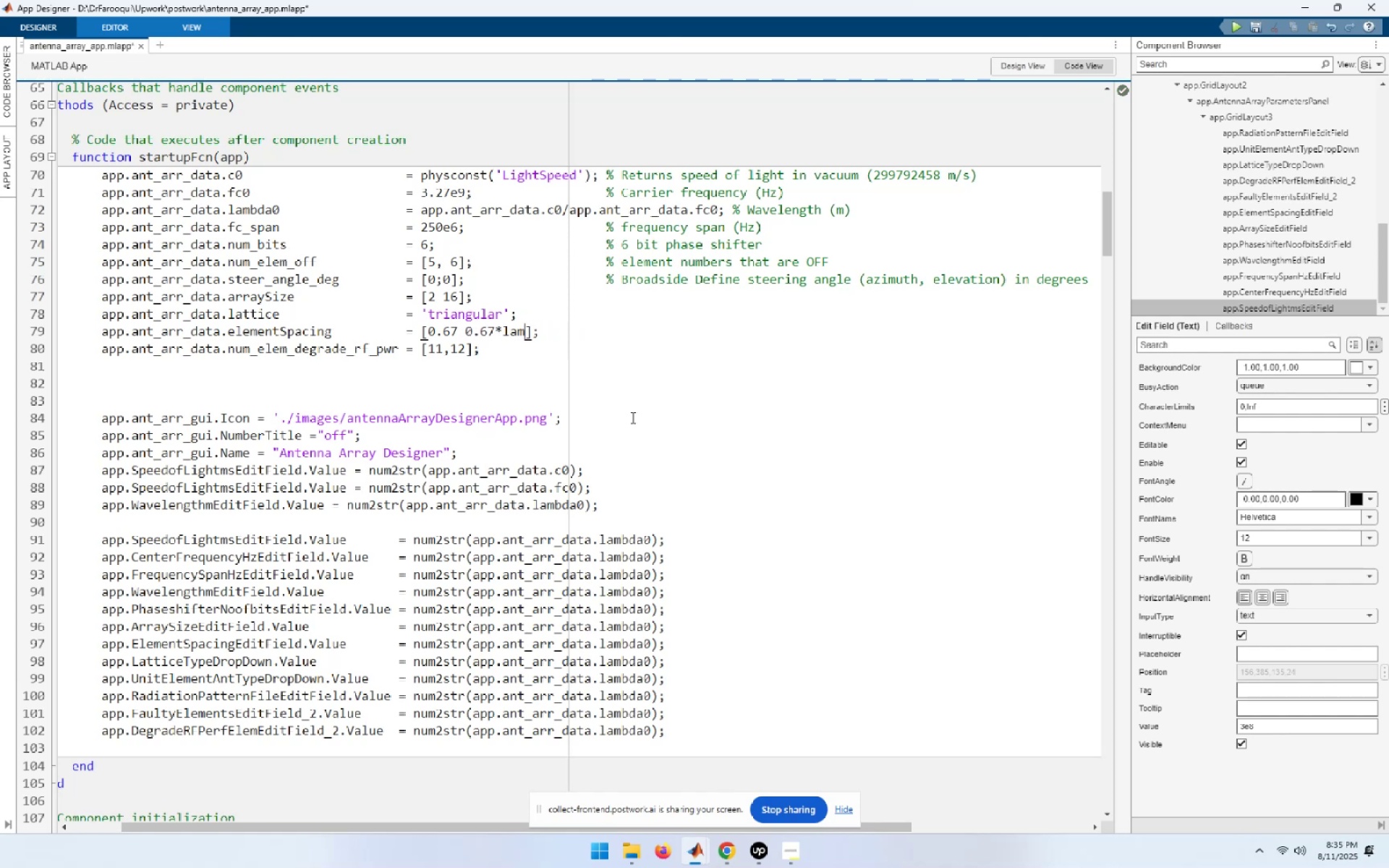 
key(Backspace)
 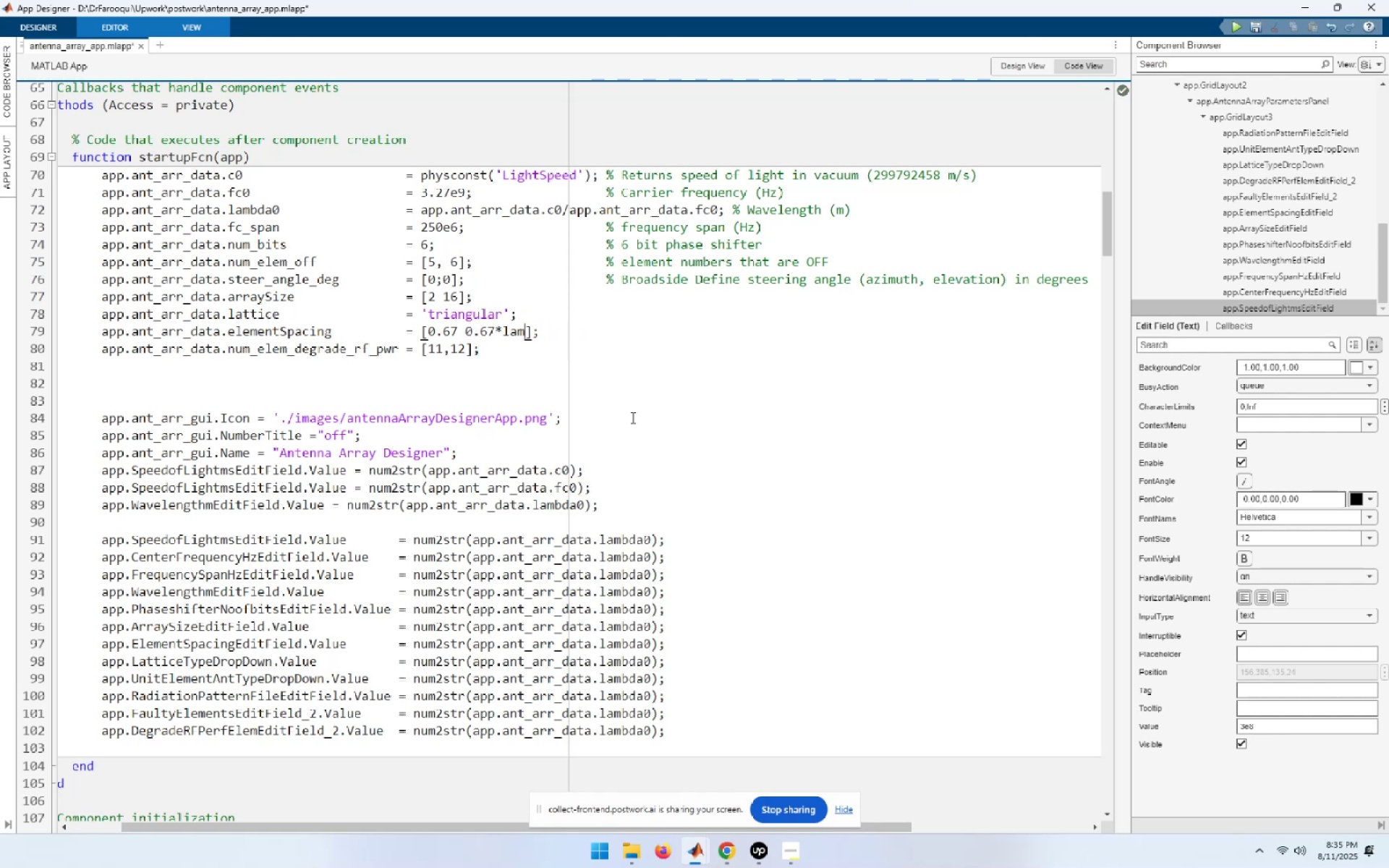 
key(Backspace)
 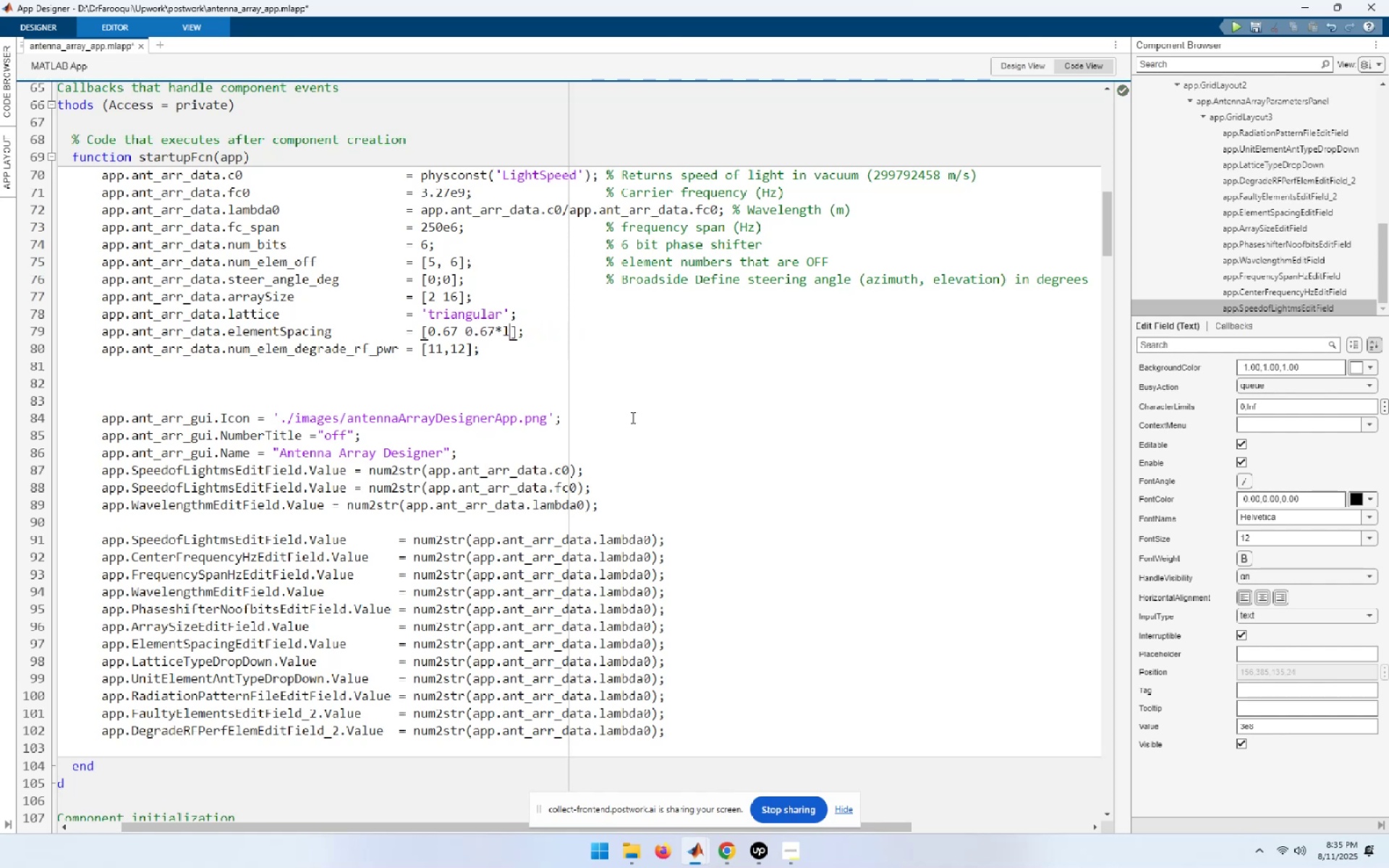 
hold_key(key=Backspace, duration=0.66)
 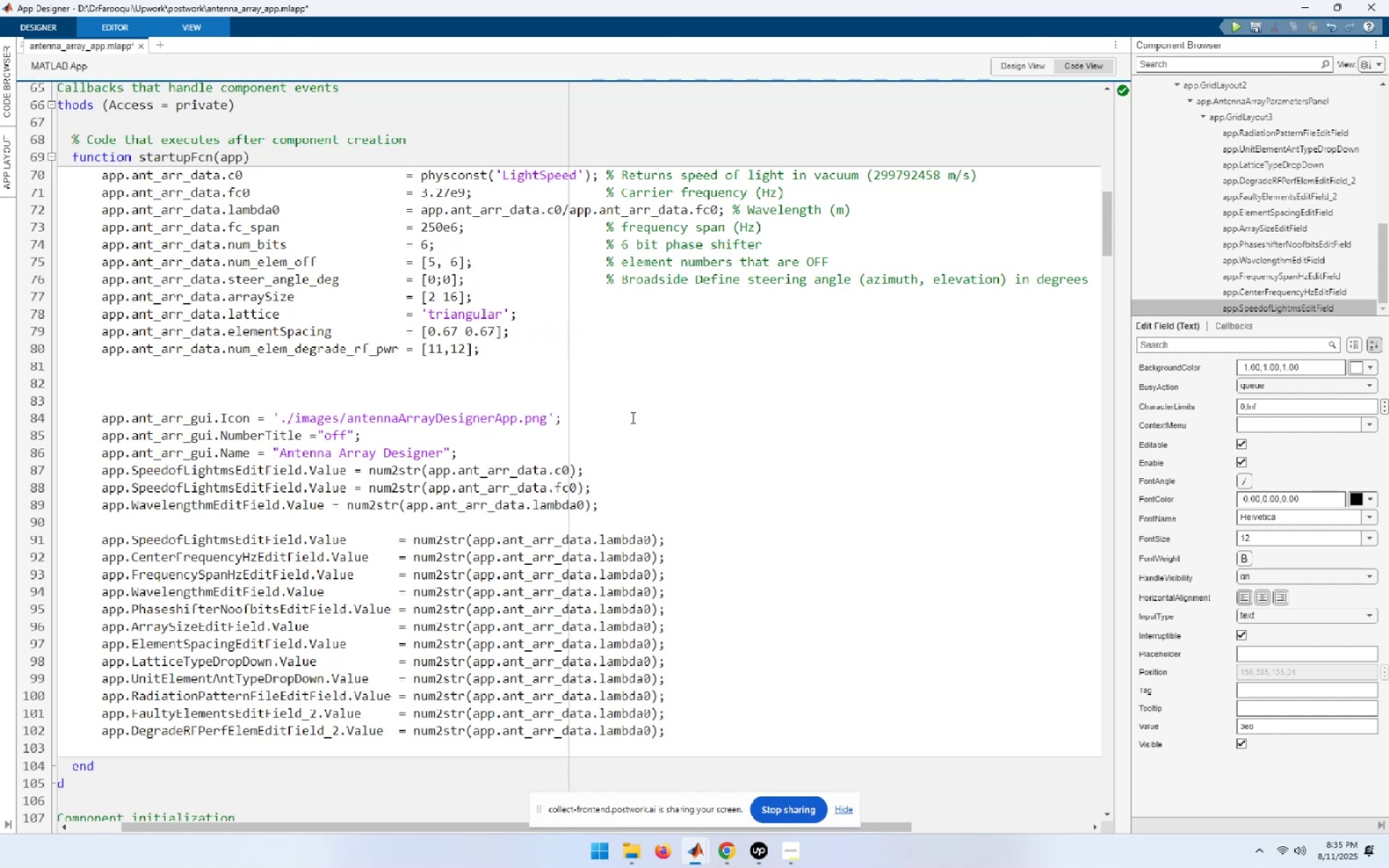 
key(Control+S)
 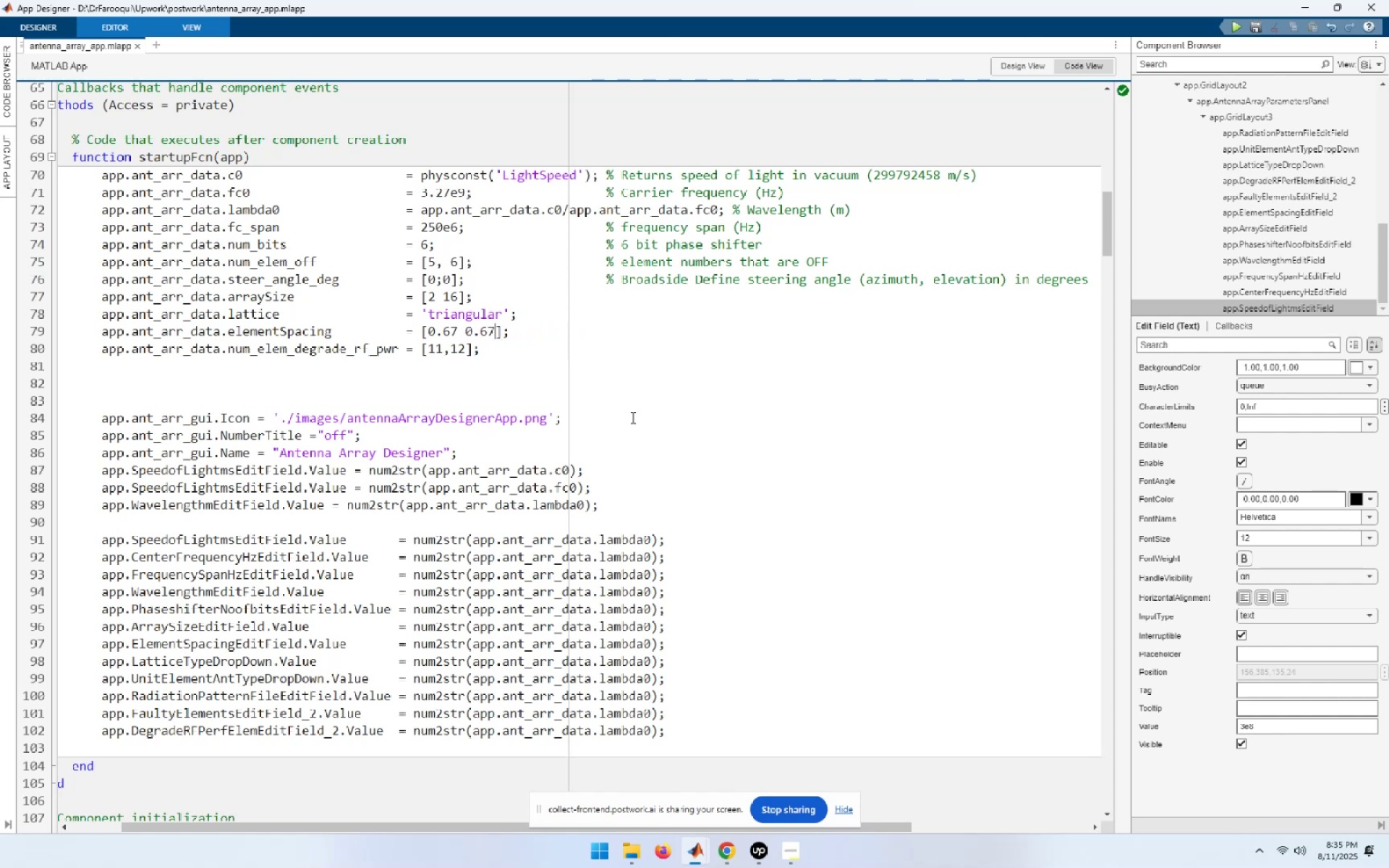 
key(F5)
 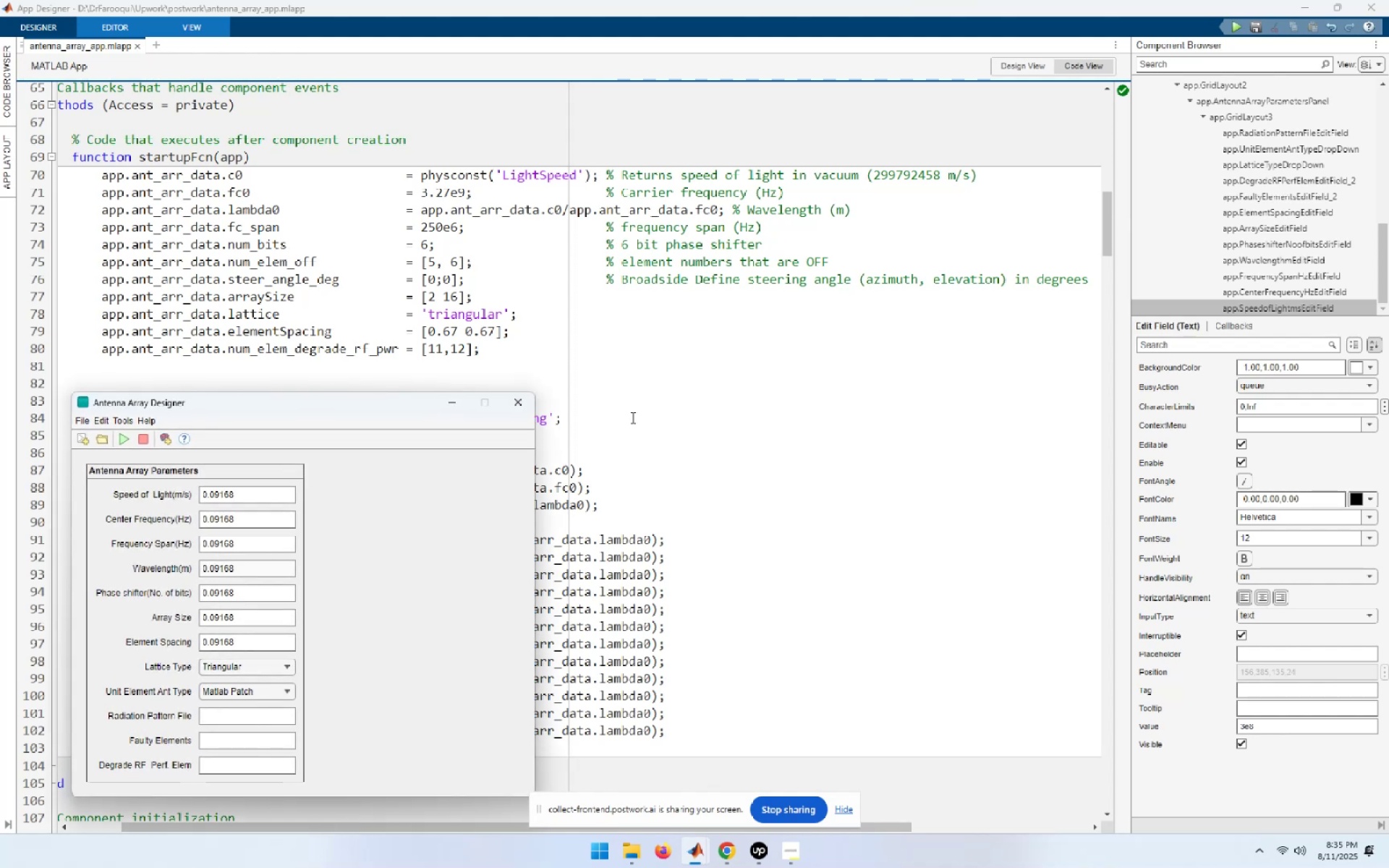 
wait(15.24)
 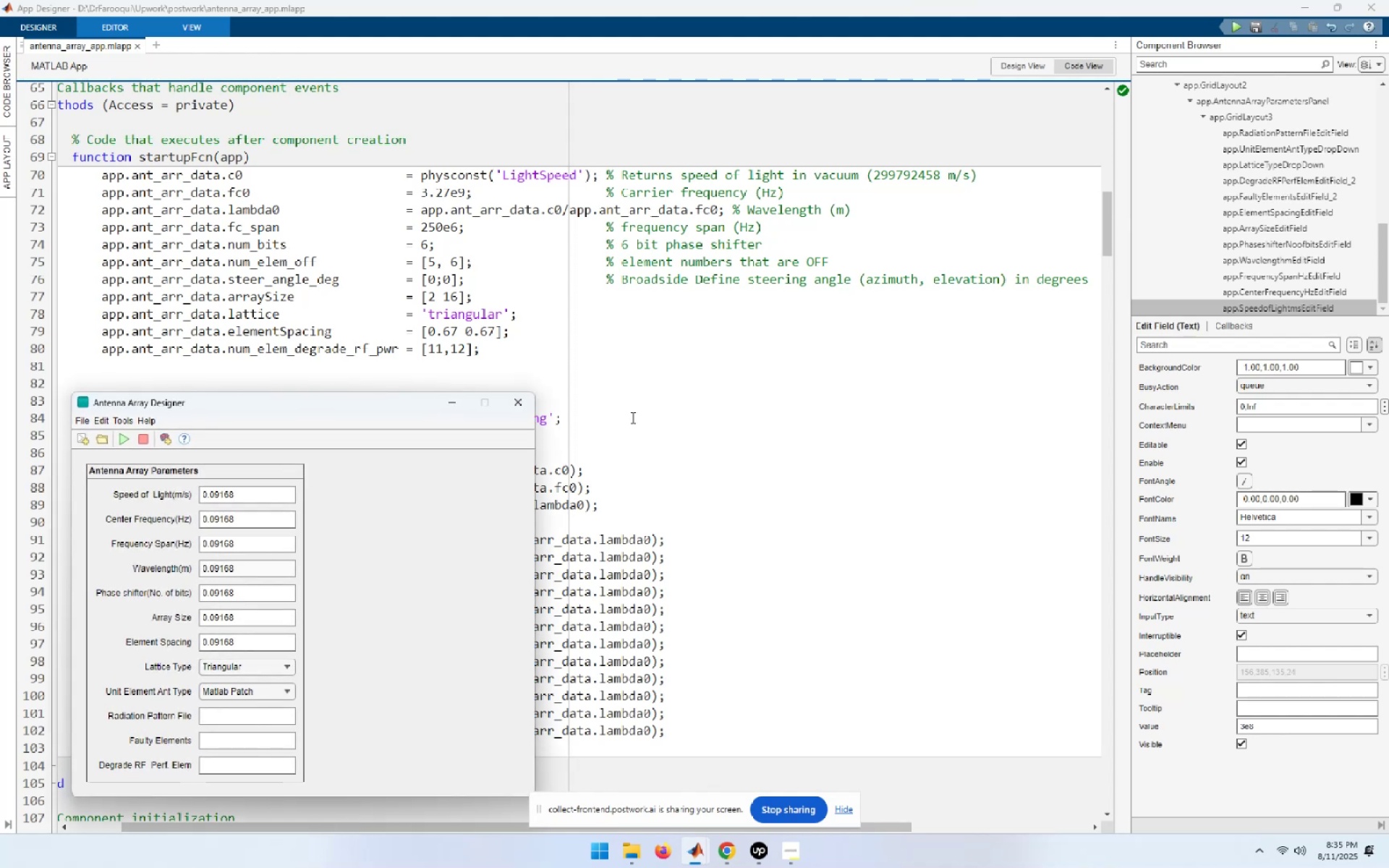 
left_click([519, 403])
 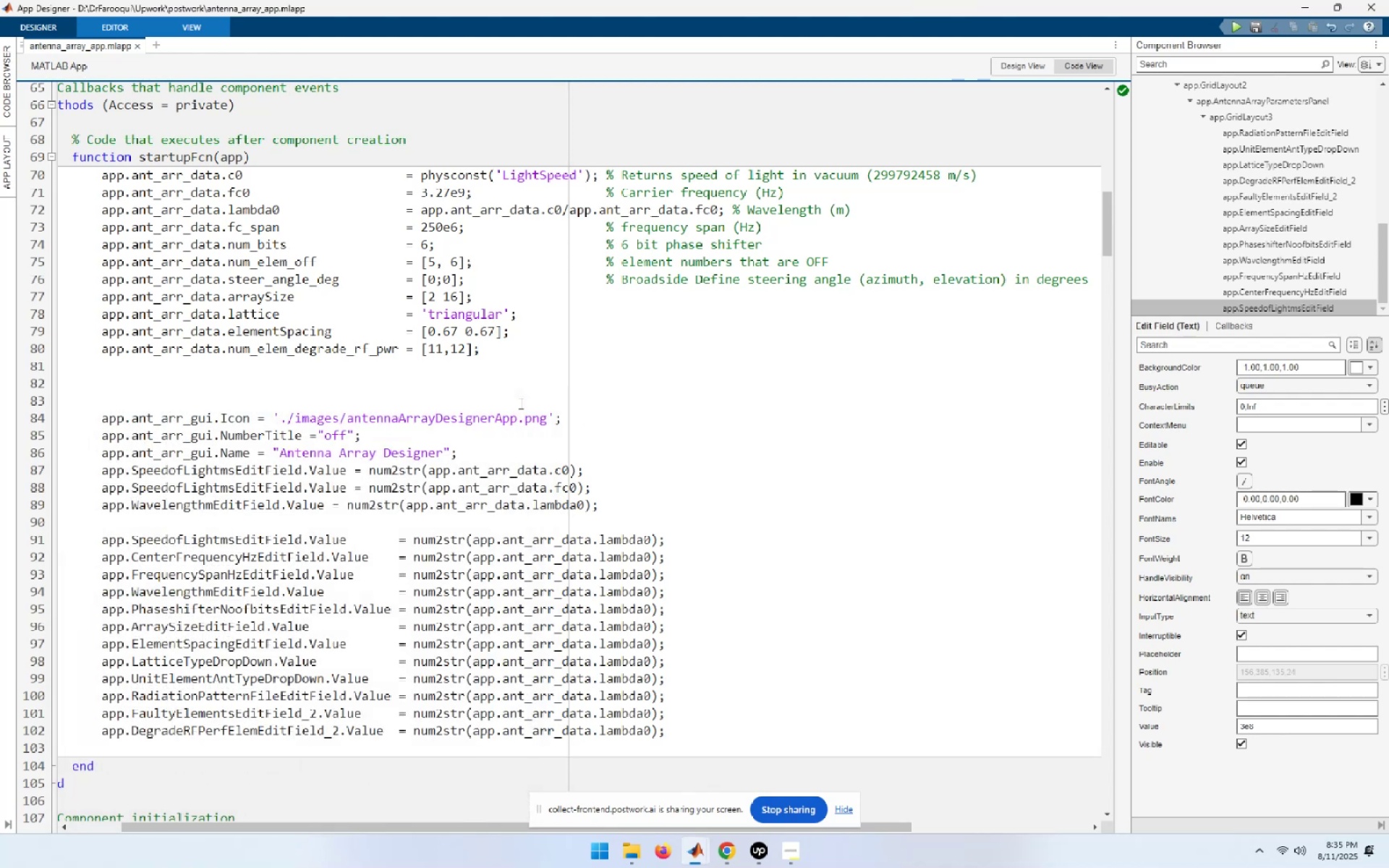 
left_click([1023, 69])
 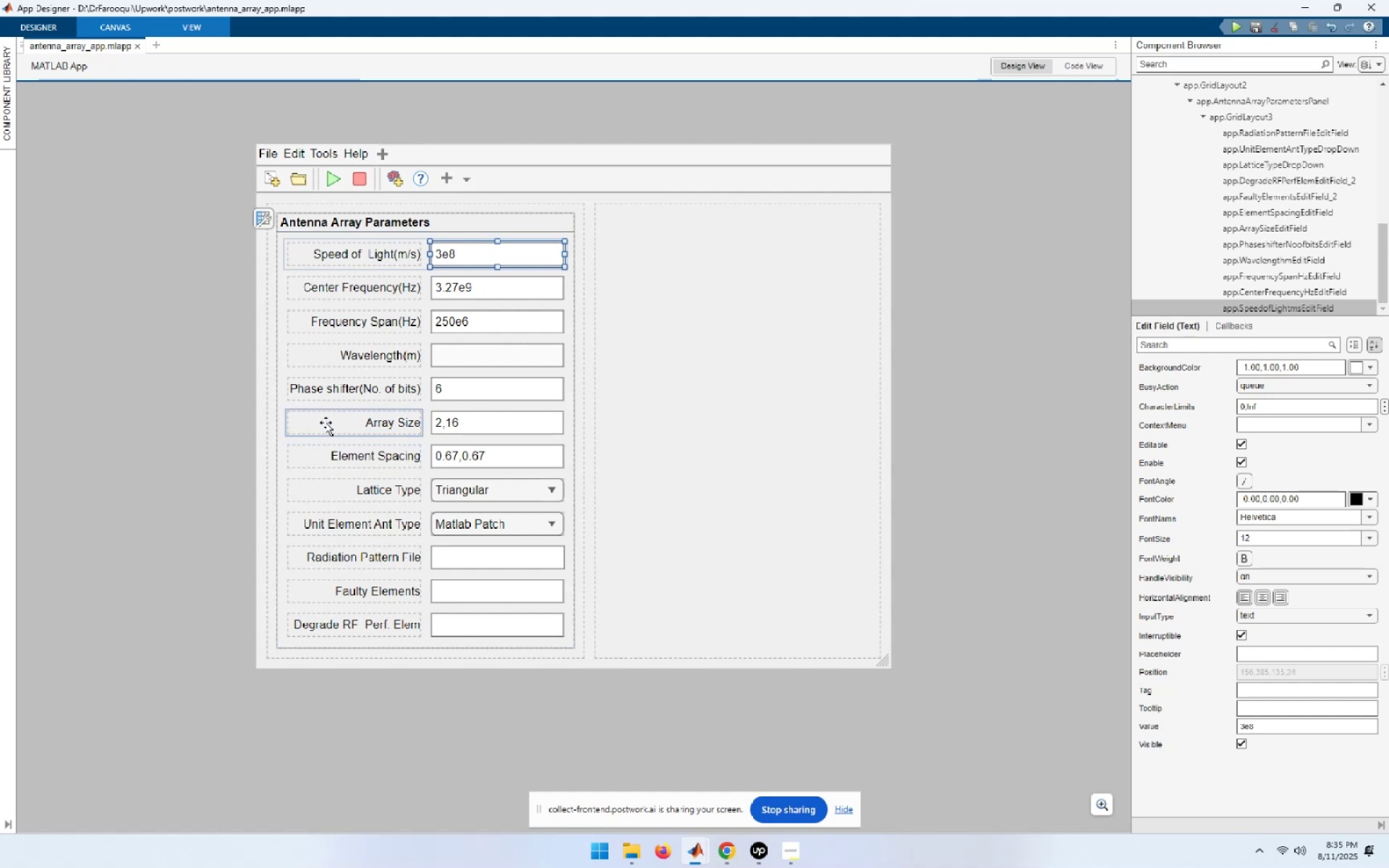 
wait(32.22)
 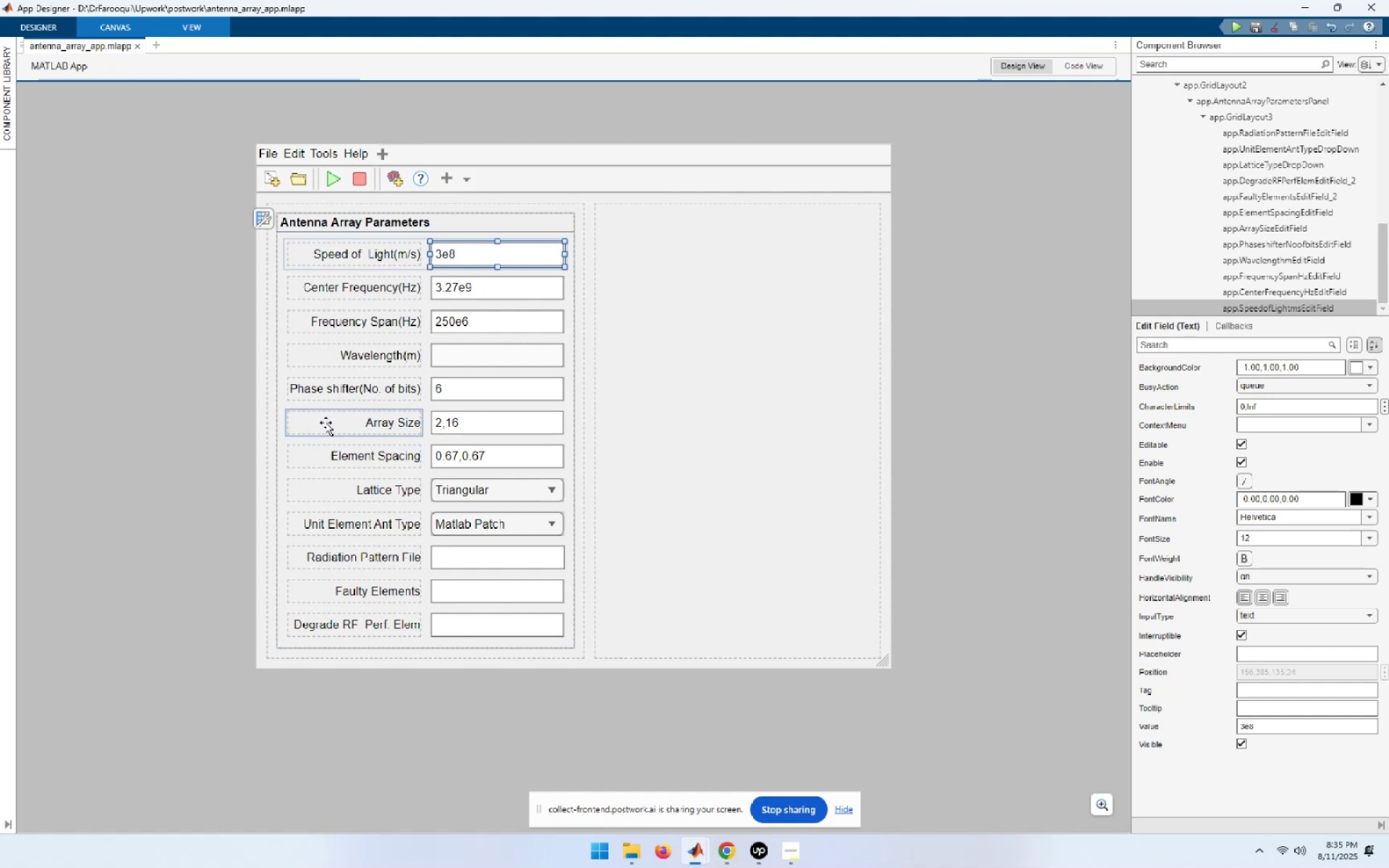 
left_click([292, 378])
 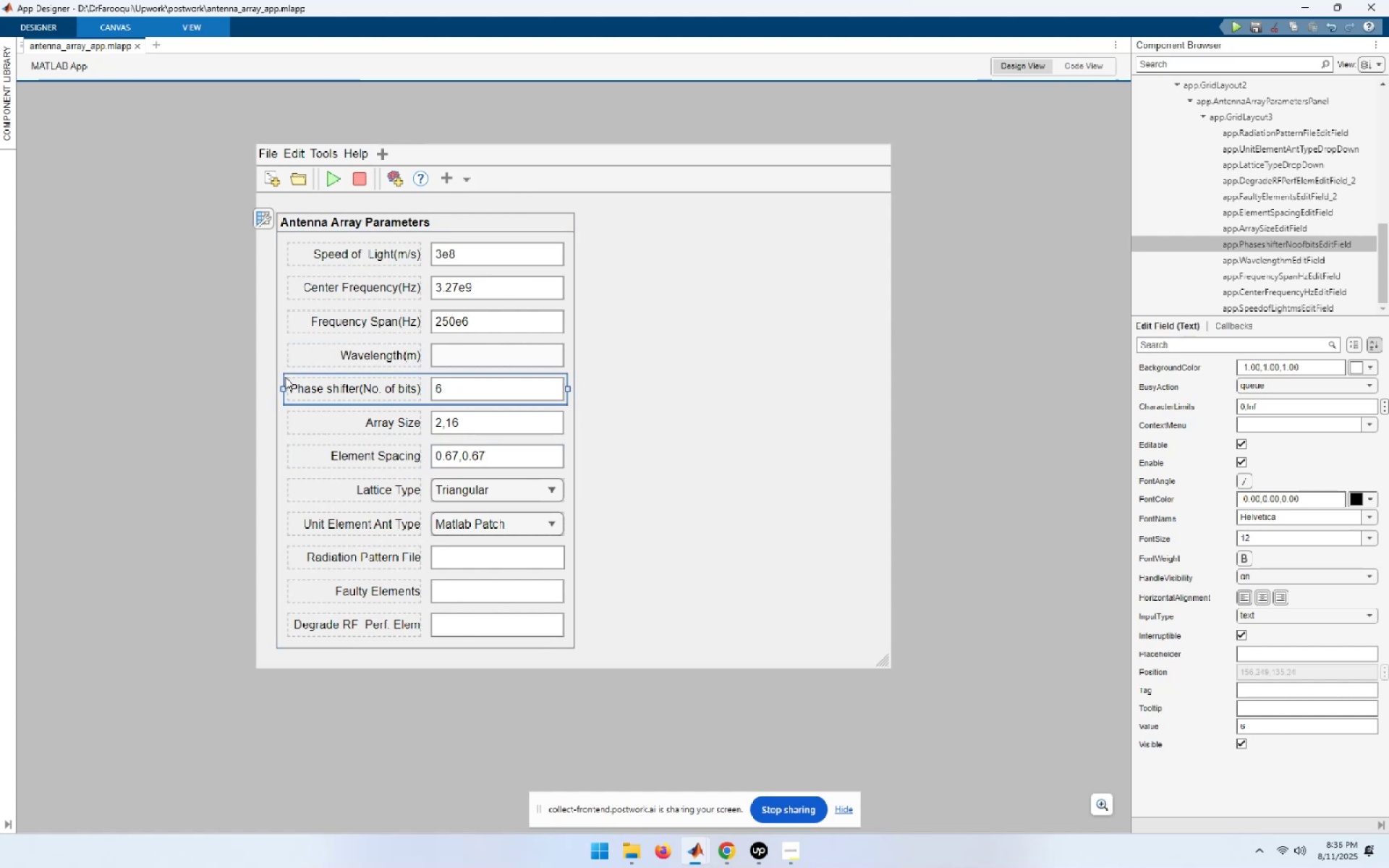 
wait(8.58)
 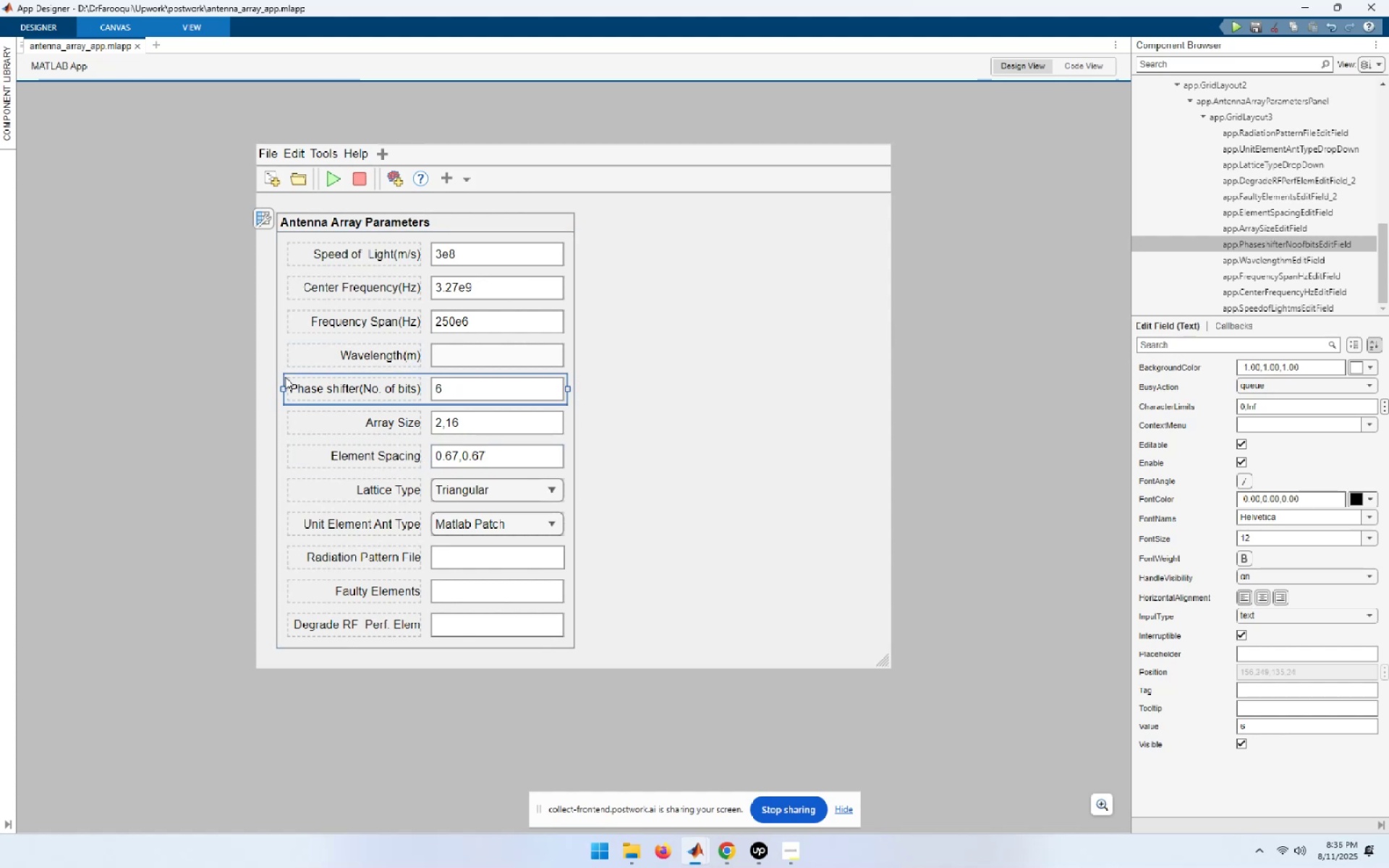 
left_click_drag(start_coordinate=[286, 401], to_coordinate=[308, 481])
 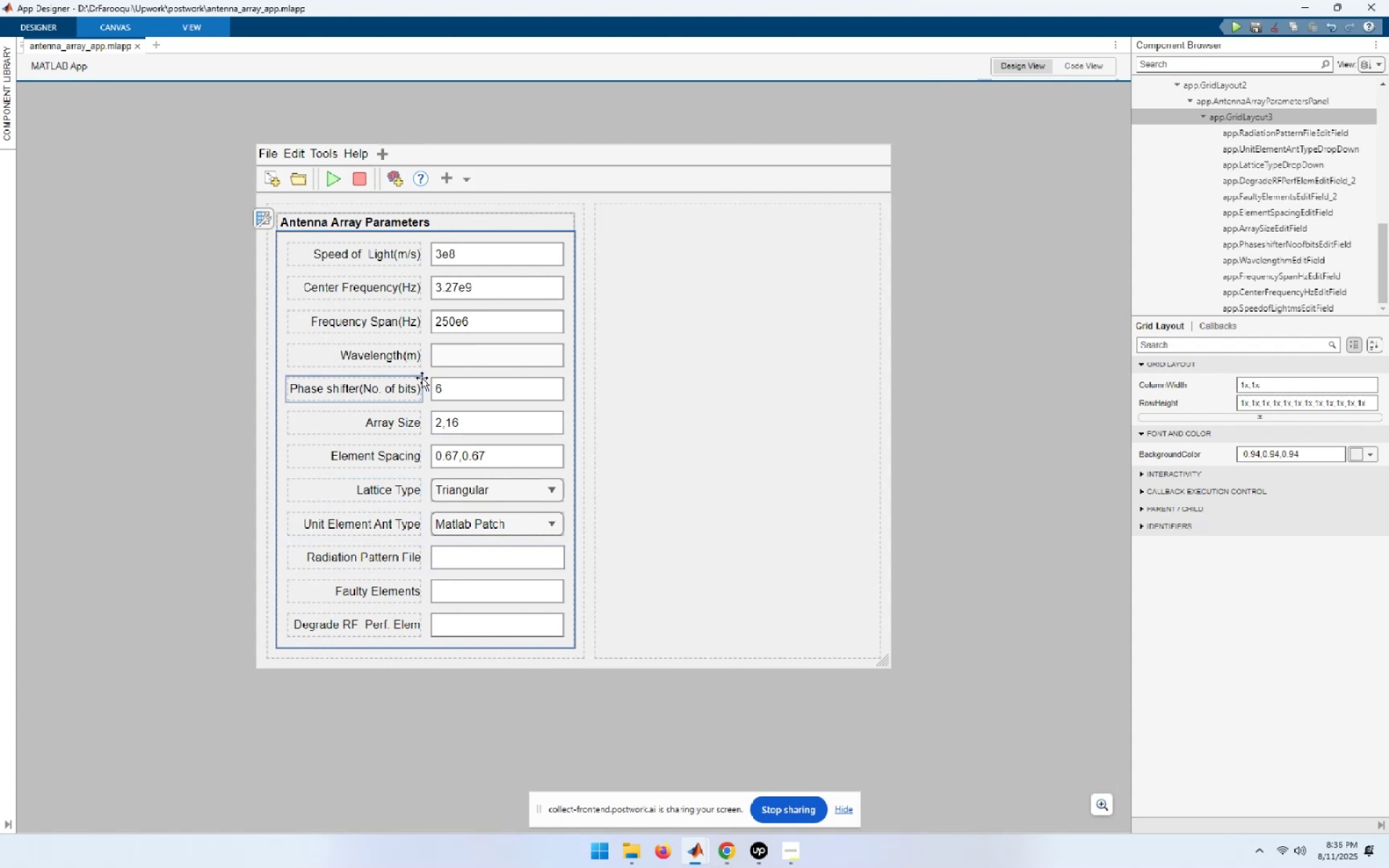 
left_click([425, 378])
 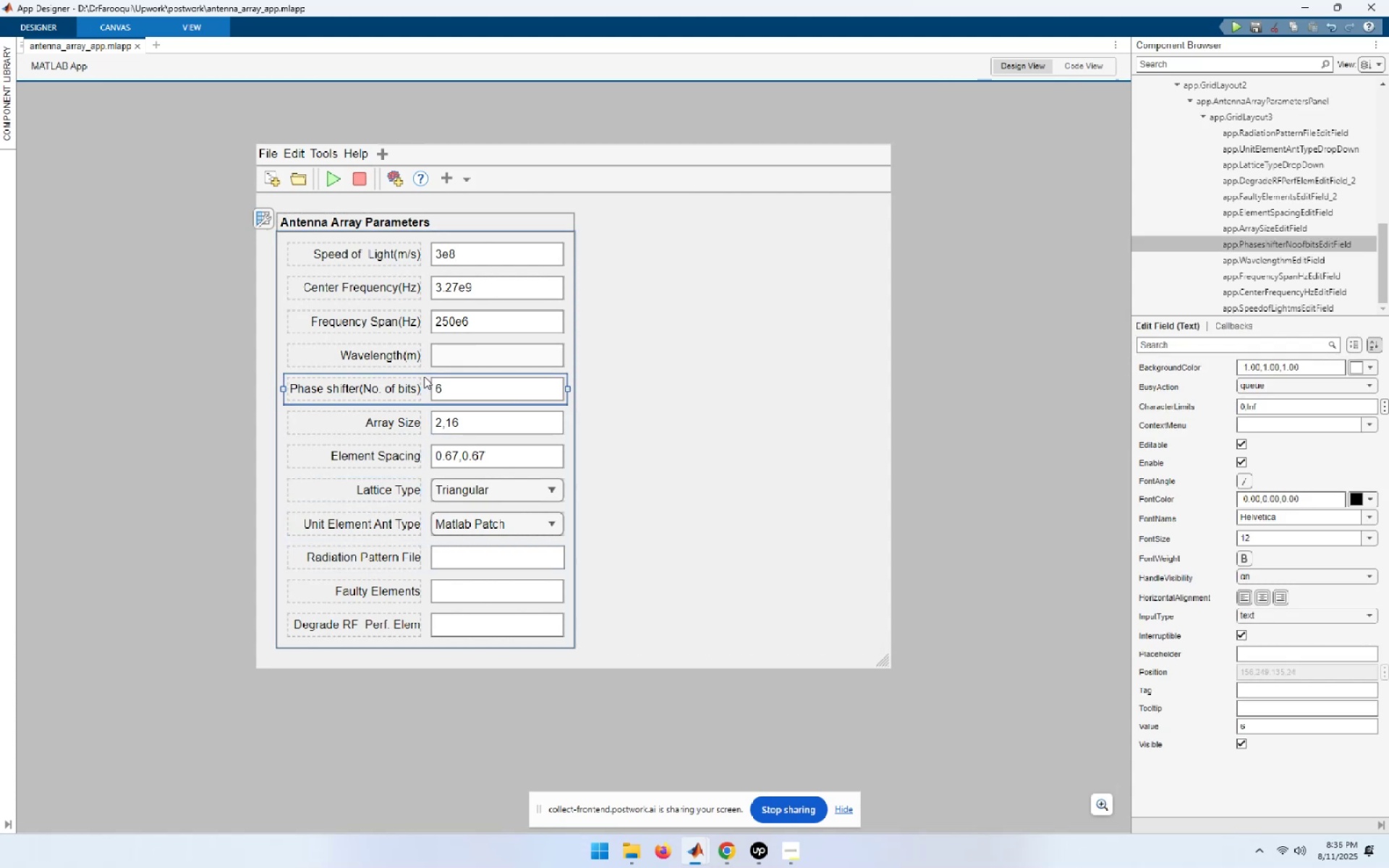 
left_click_drag(start_coordinate=[423, 378], to_coordinate=[421, 705])
 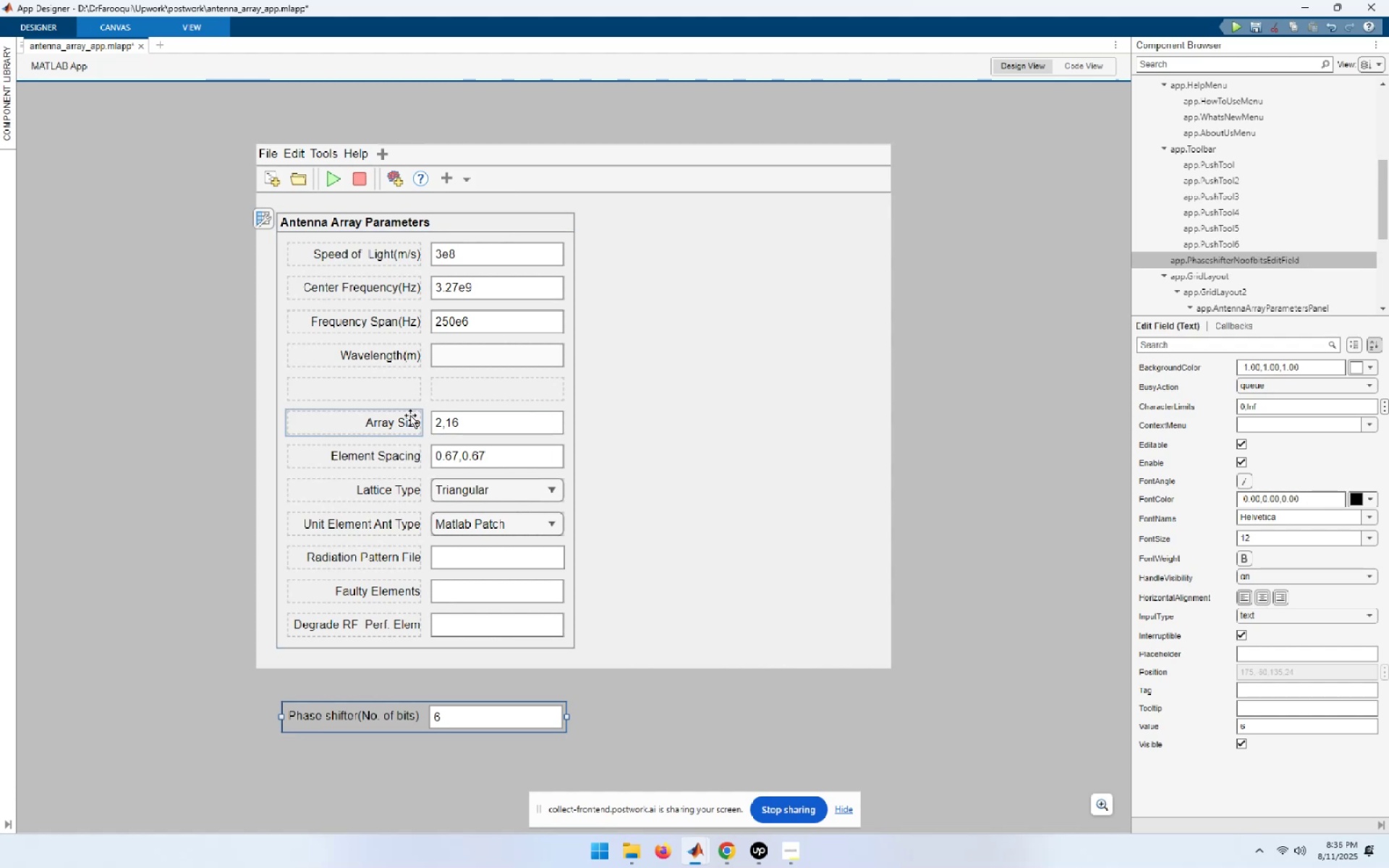 
left_click_drag(start_coordinate=[426, 412], to_coordinate=[422, 388])
 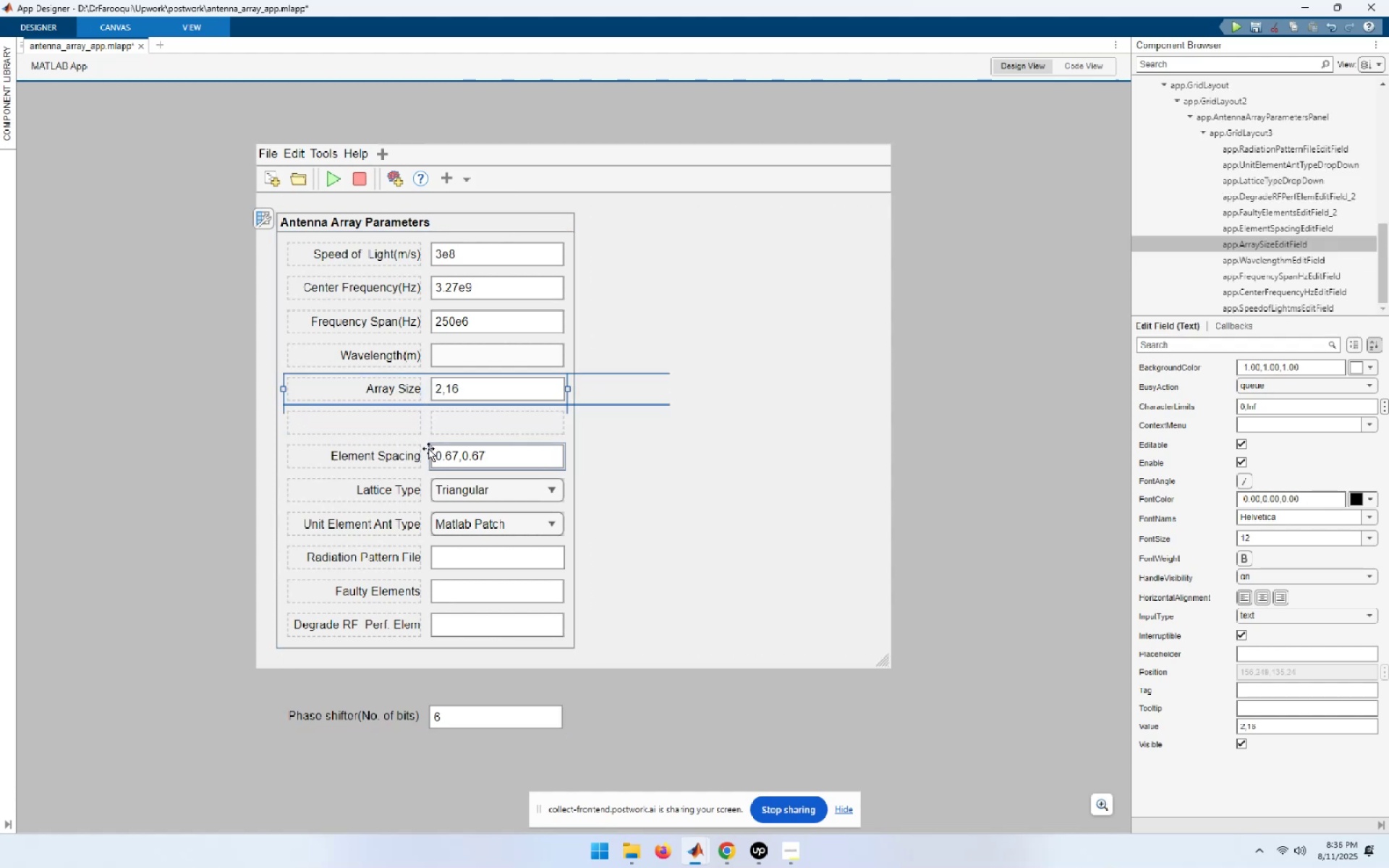 
left_click_drag(start_coordinate=[427, 448], to_coordinate=[426, 420])
 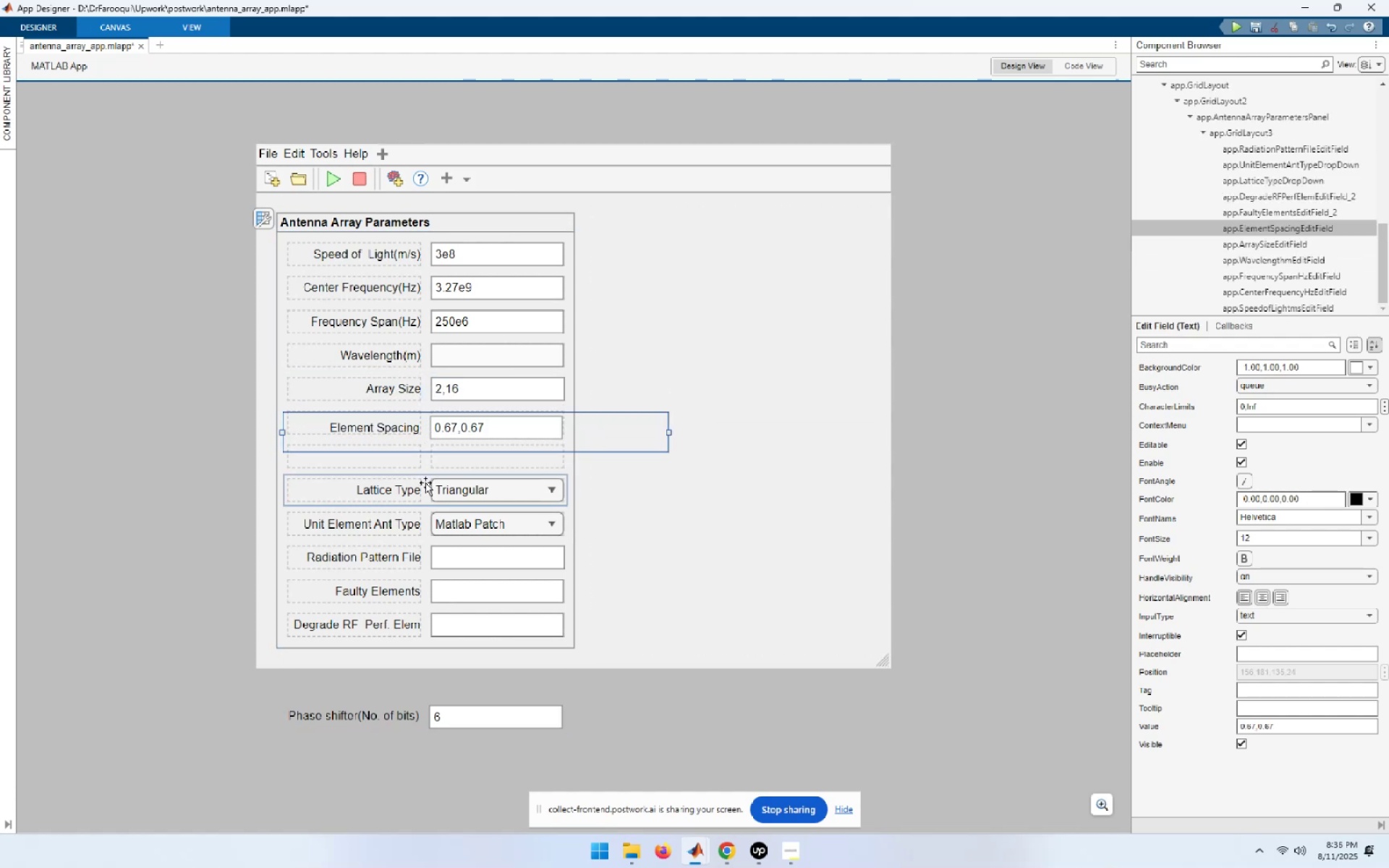 
left_click([697, 516])
 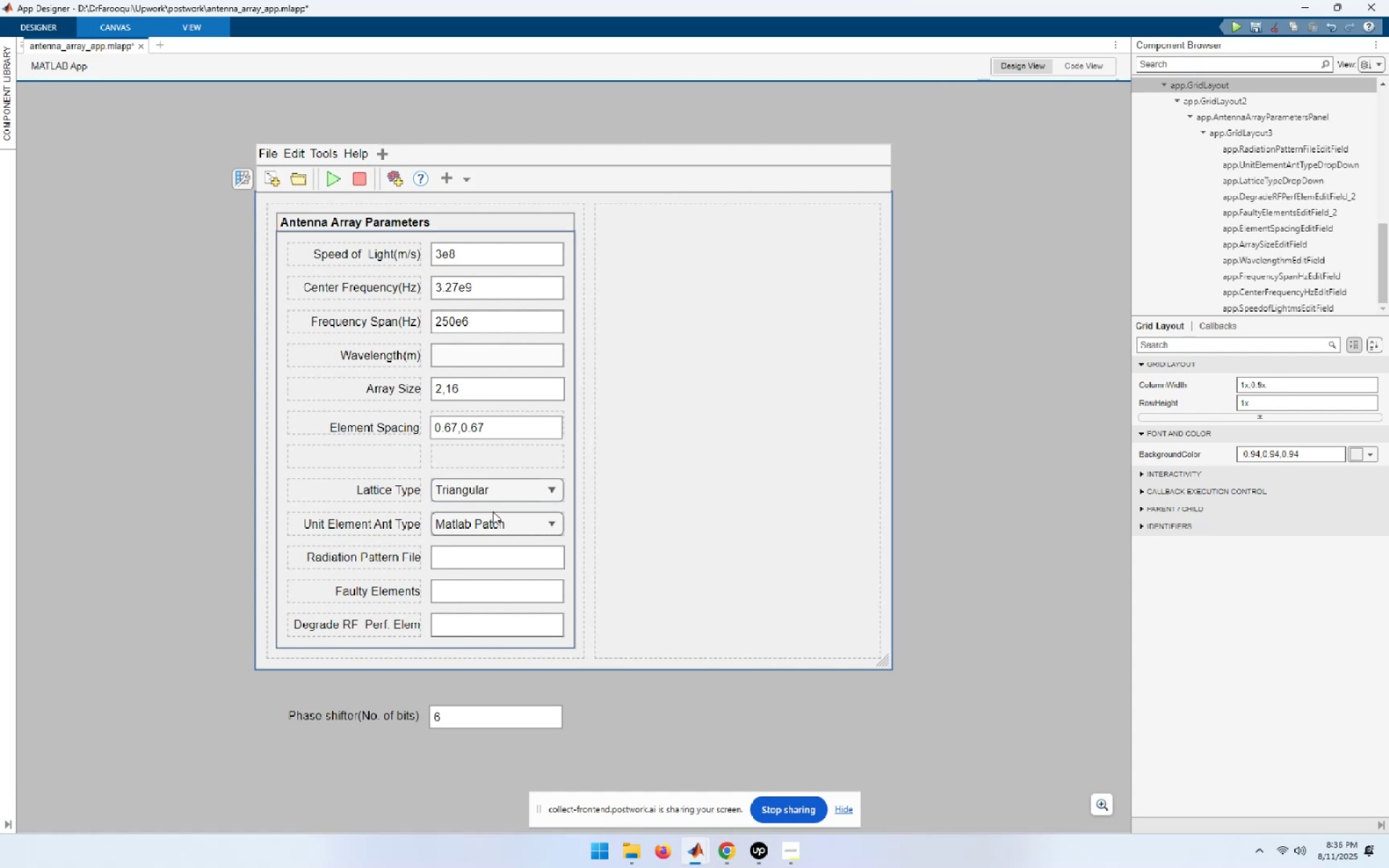 
key(Control+Z)
 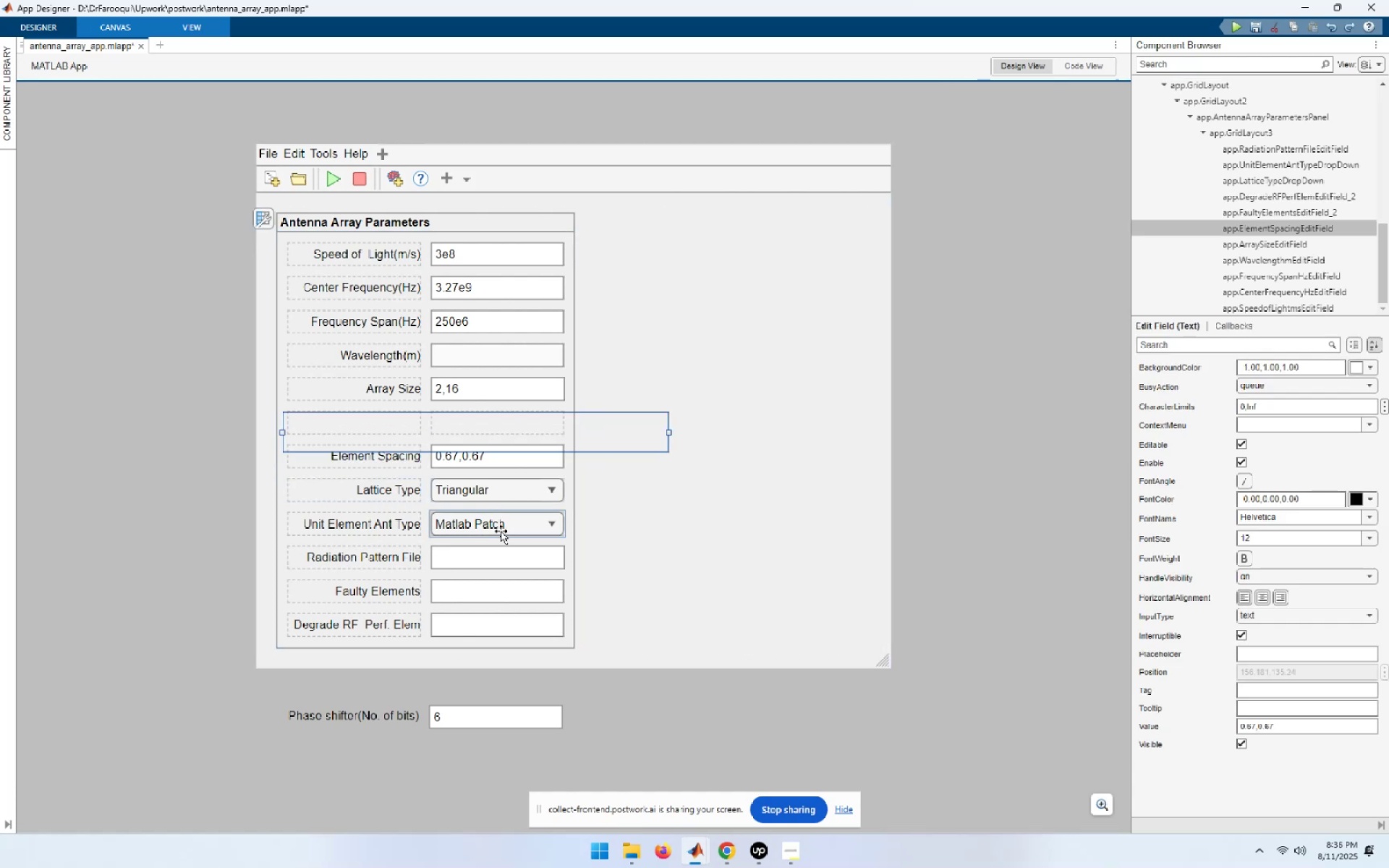 
key(Control+Z)
 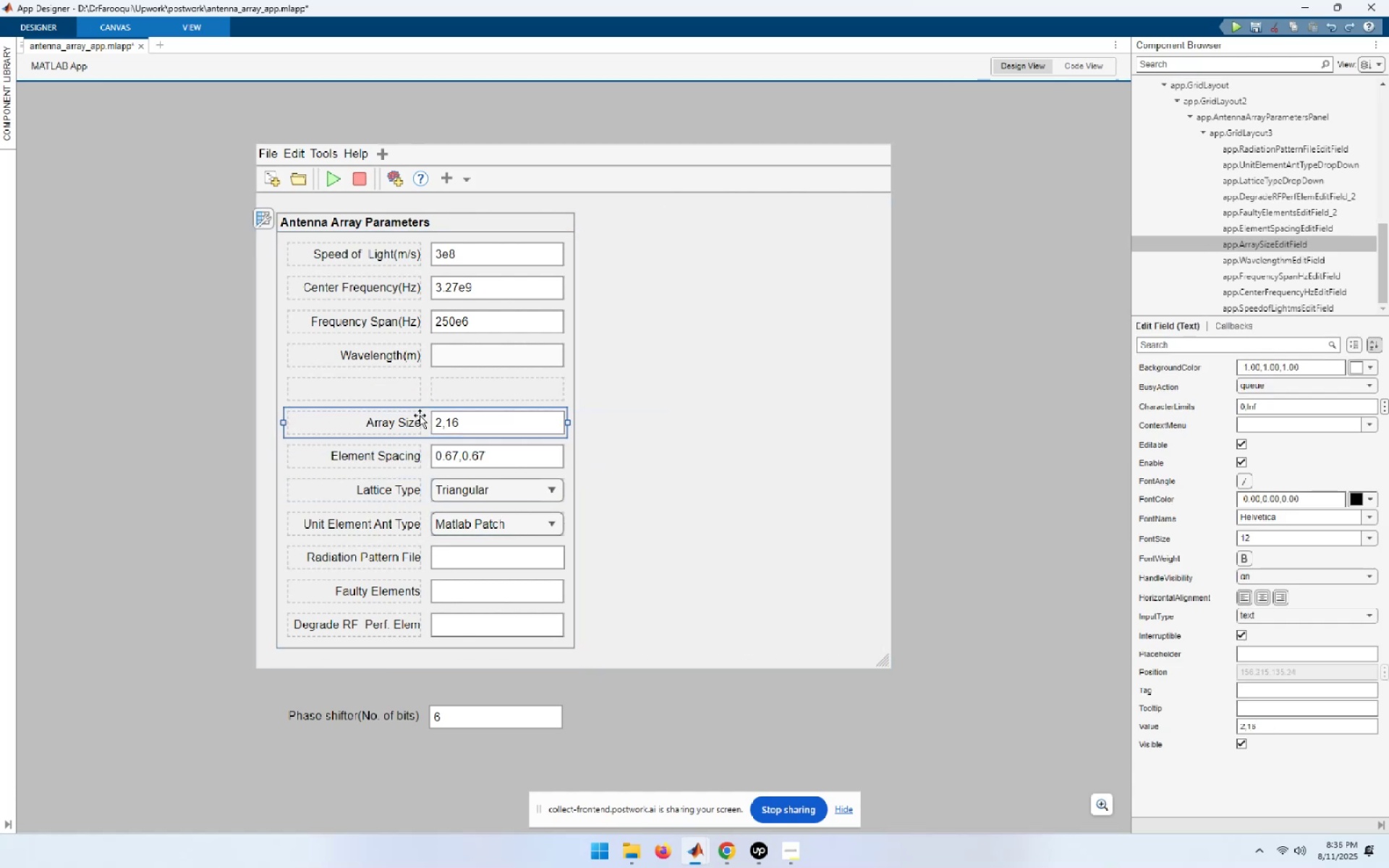 
left_click_drag(start_coordinate=[426, 411], to_coordinate=[425, 393])
 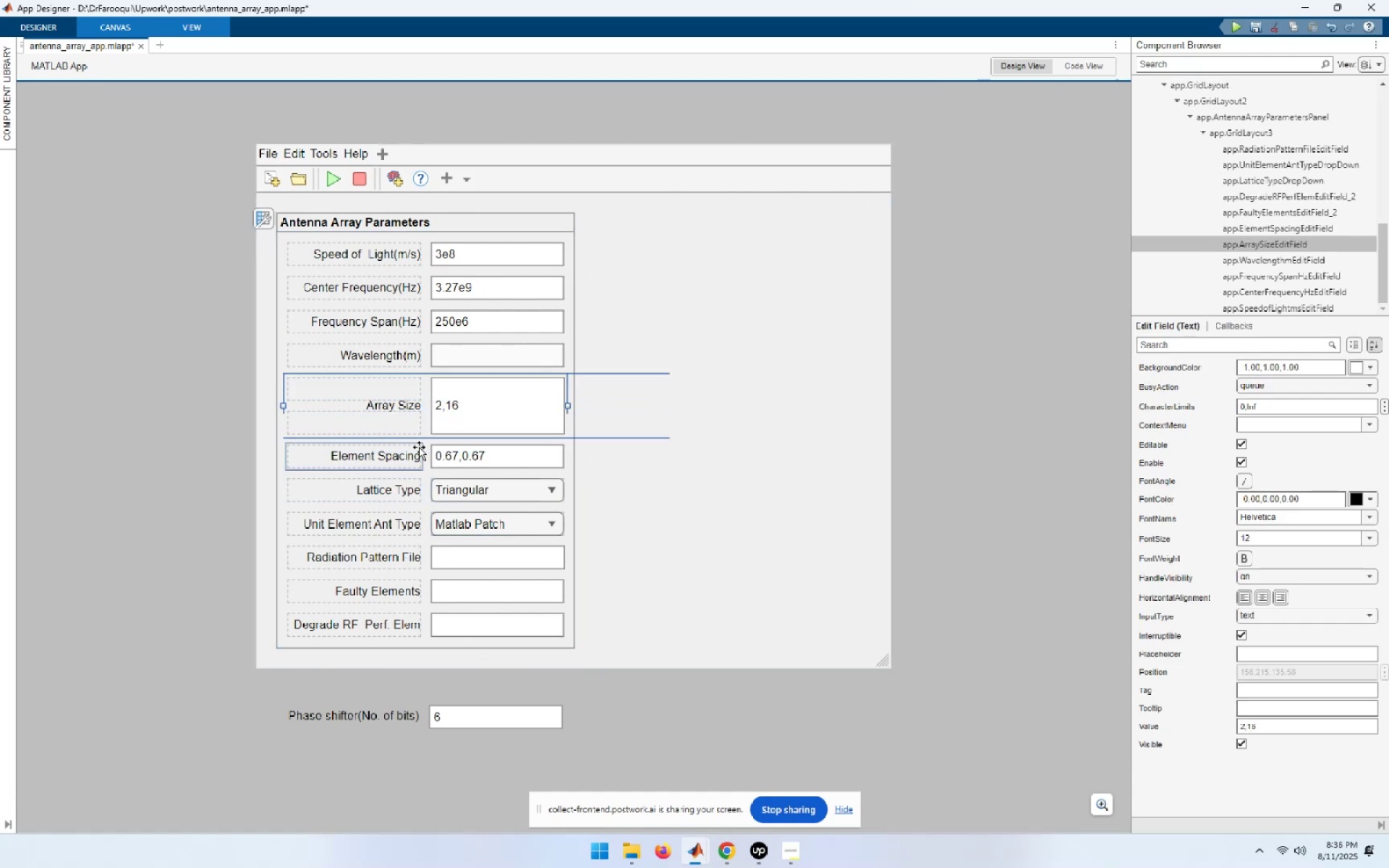 
key(Control+Z)
 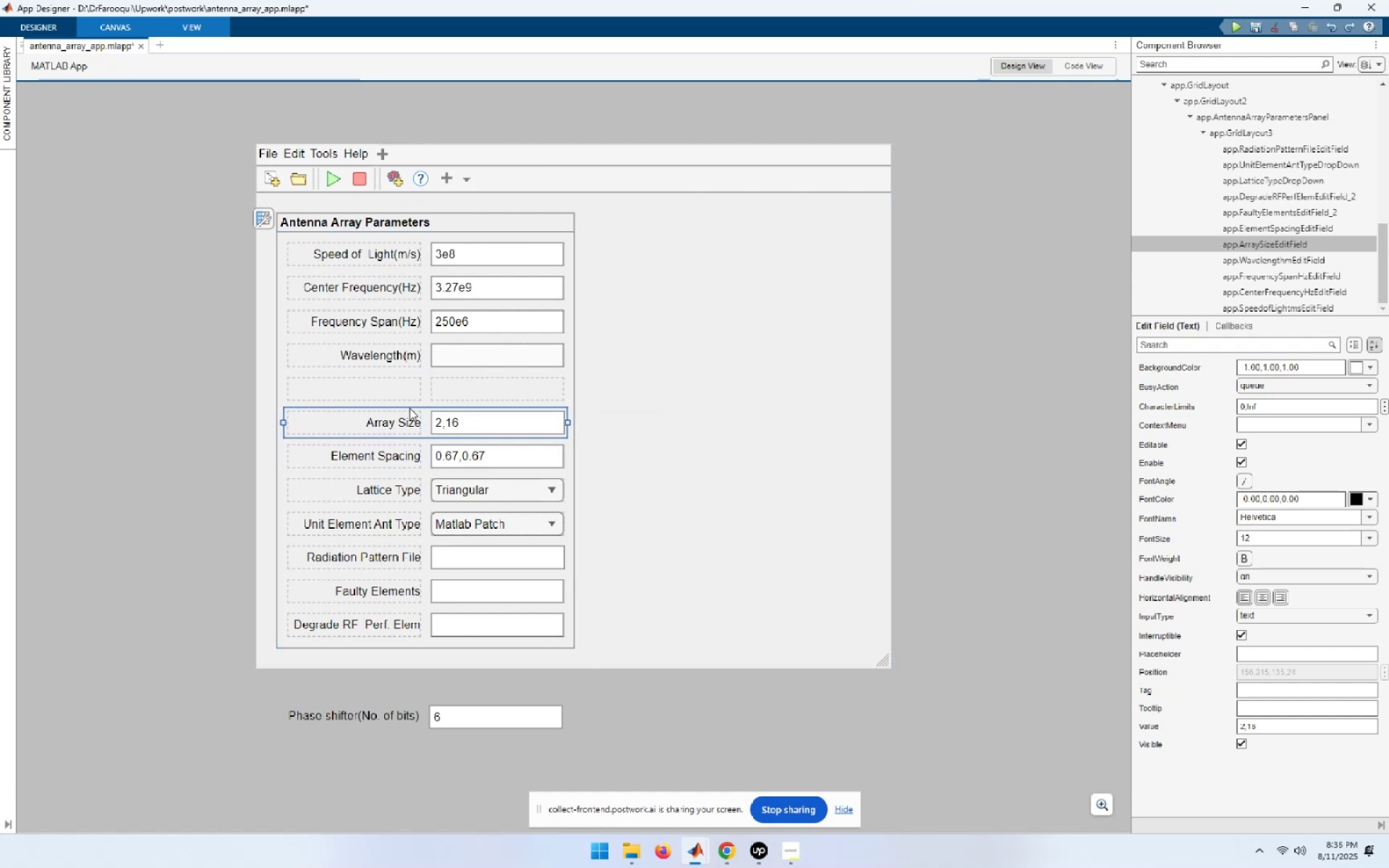 
left_click_drag(start_coordinate=[424, 409], to_coordinate=[420, 396])
 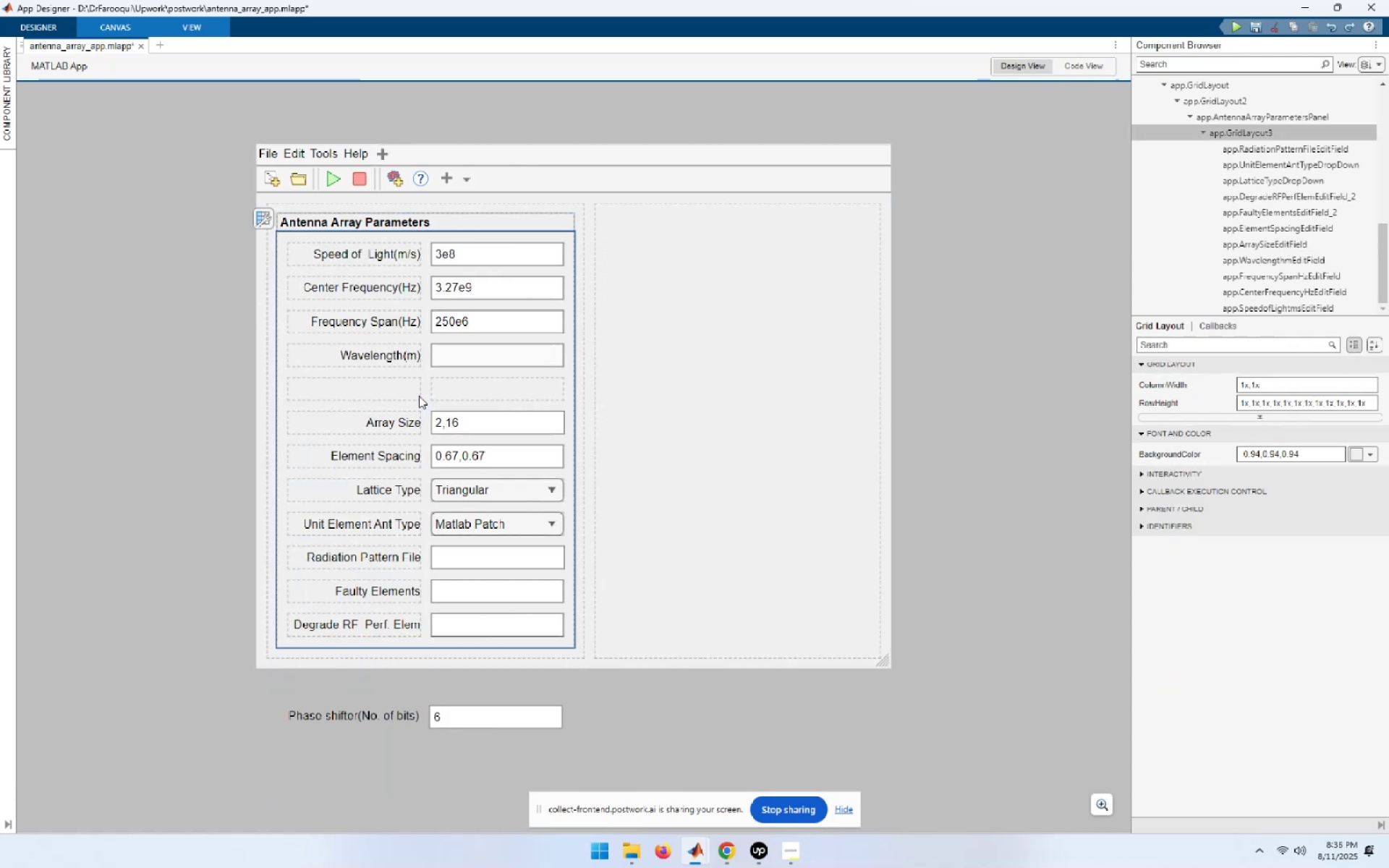 
hold_key(key=ControlLeft, duration=0.59)
 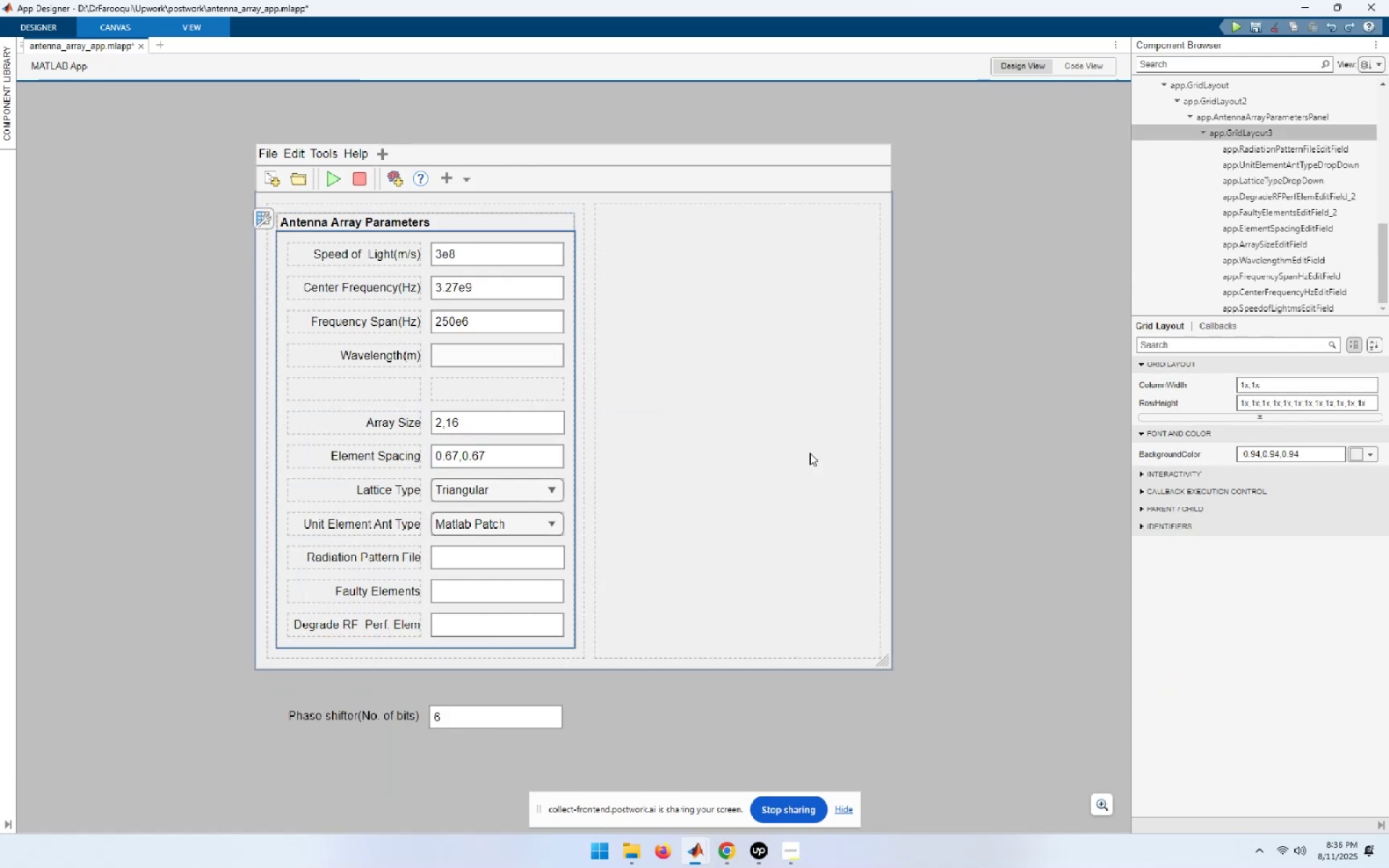 
left_click([817, 454])
 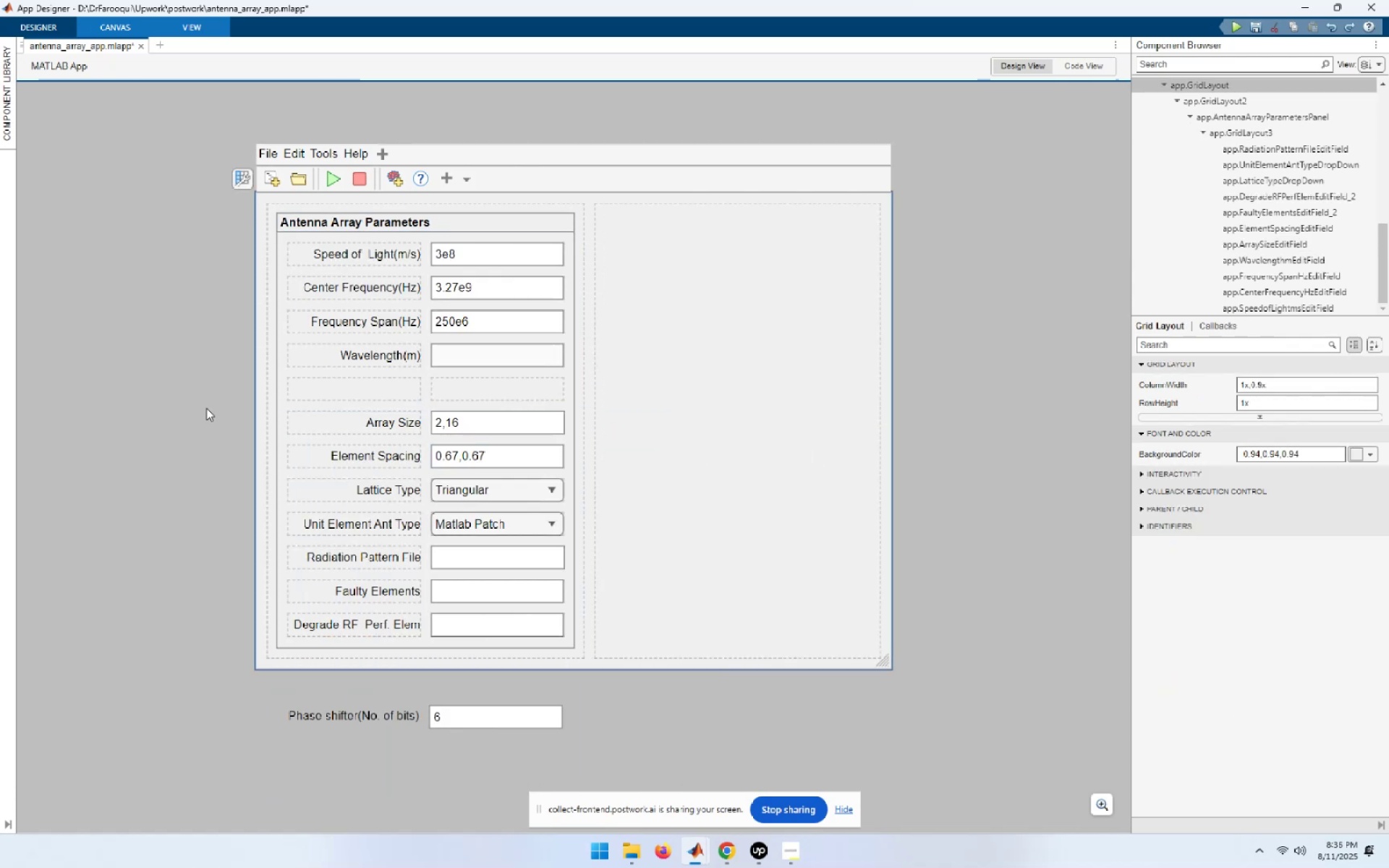 
left_click([103, 425])
 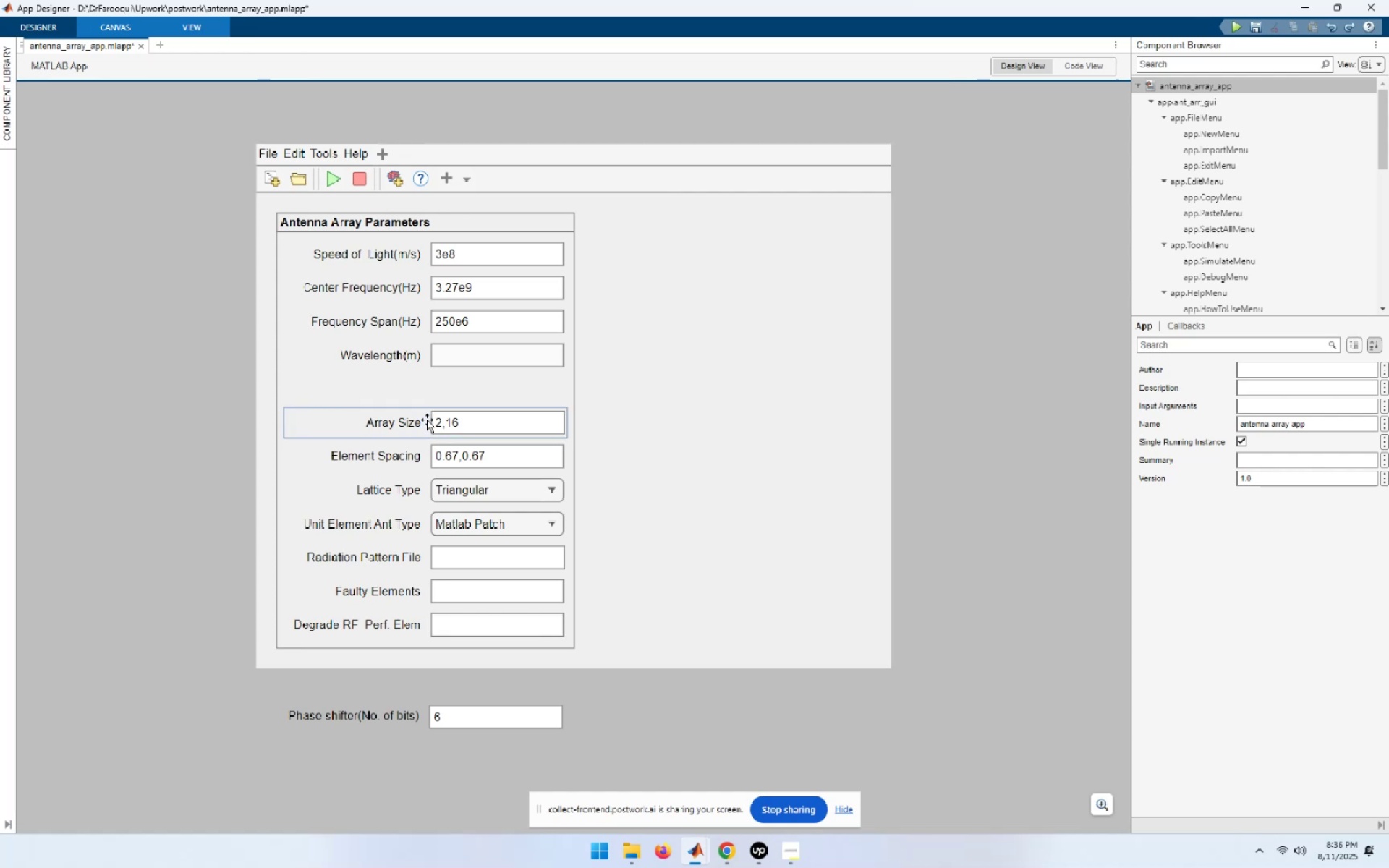 
left_click([423, 420])
 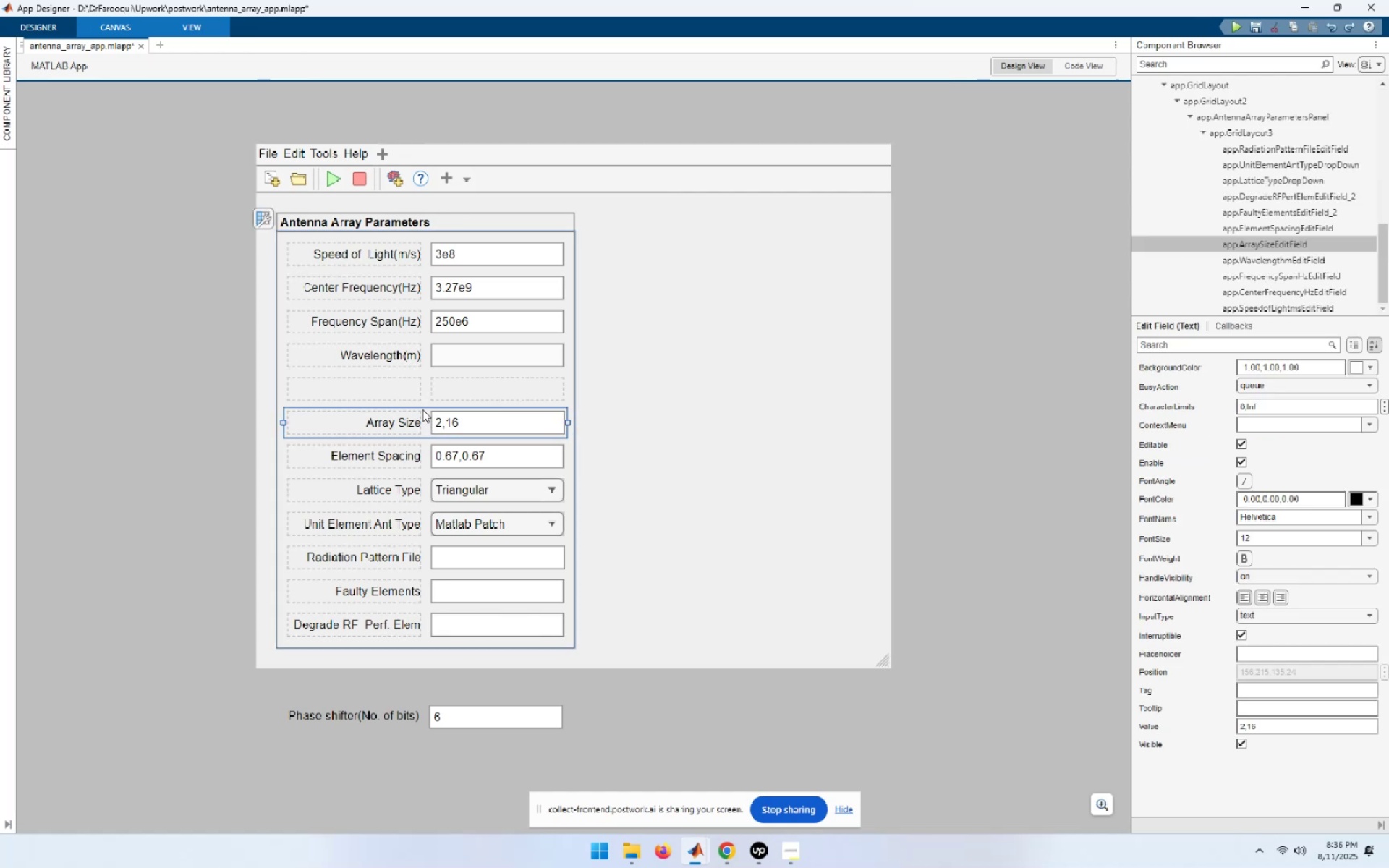 
left_click_drag(start_coordinate=[422, 409], to_coordinate=[422, 401])
 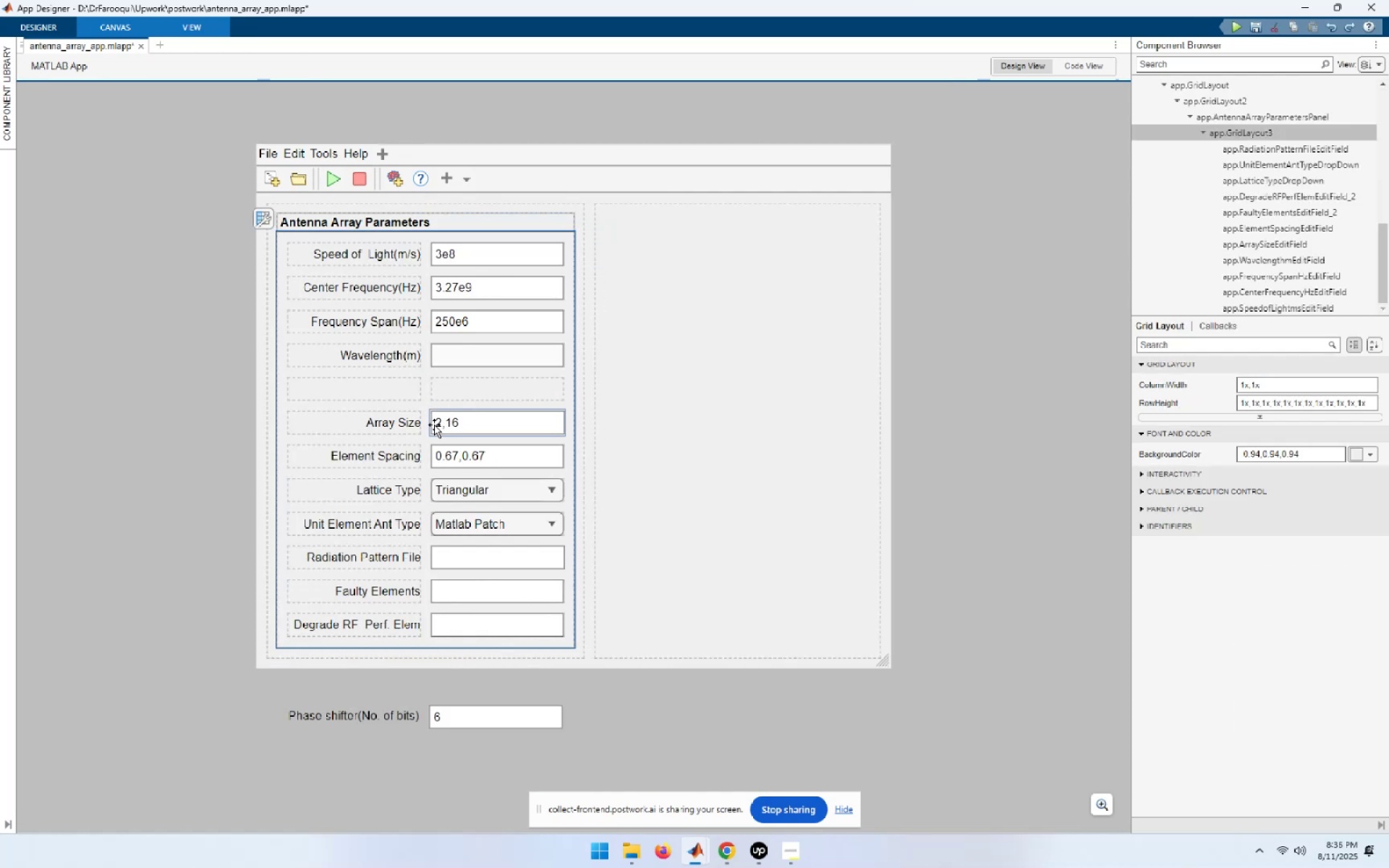 
left_click([426, 425])
 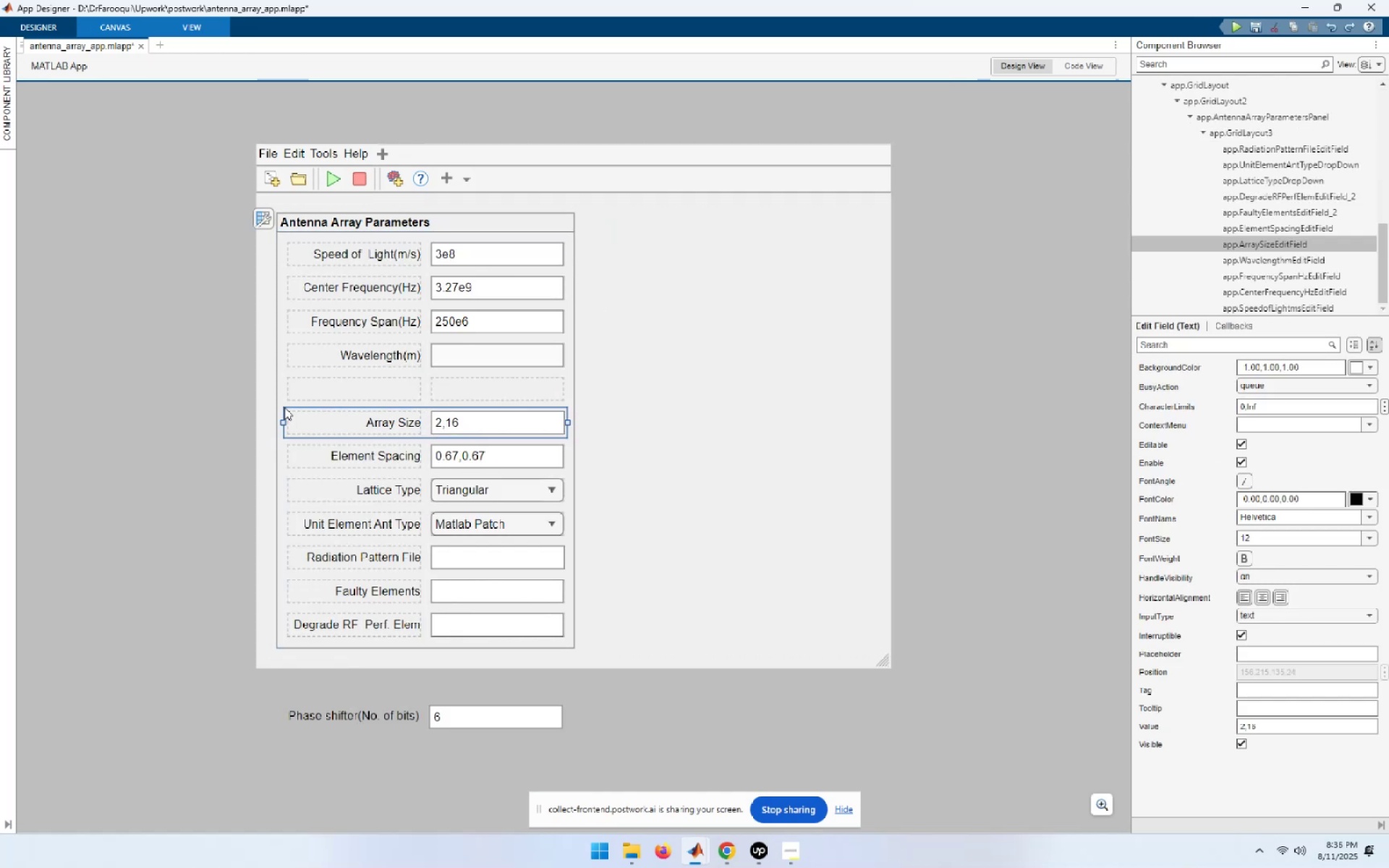 
left_click_drag(start_coordinate=[284, 407], to_coordinate=[292, 391])
 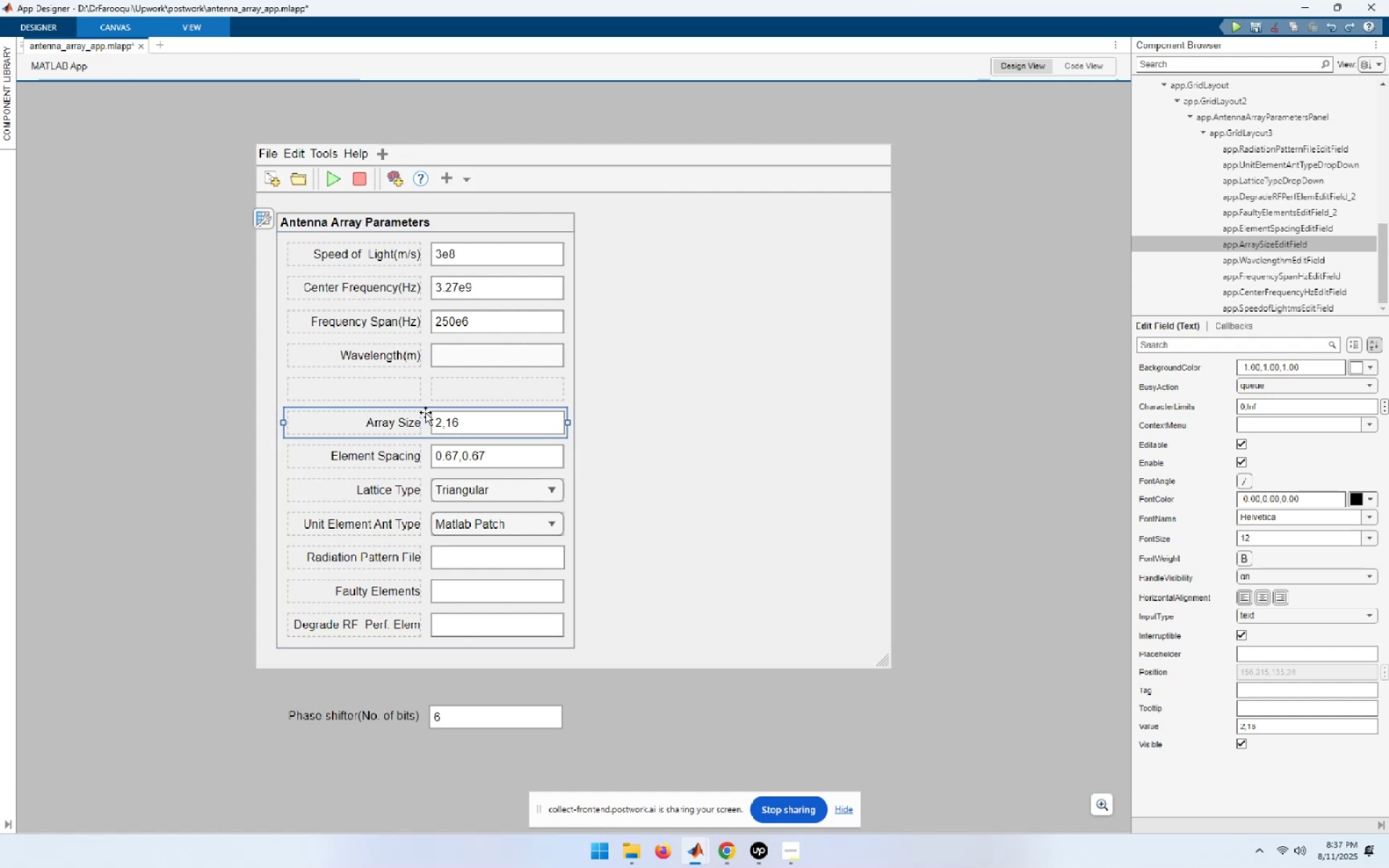 
left_click_drag(start_coordinate=[425, 412], to_coordinate=[422, 380])
 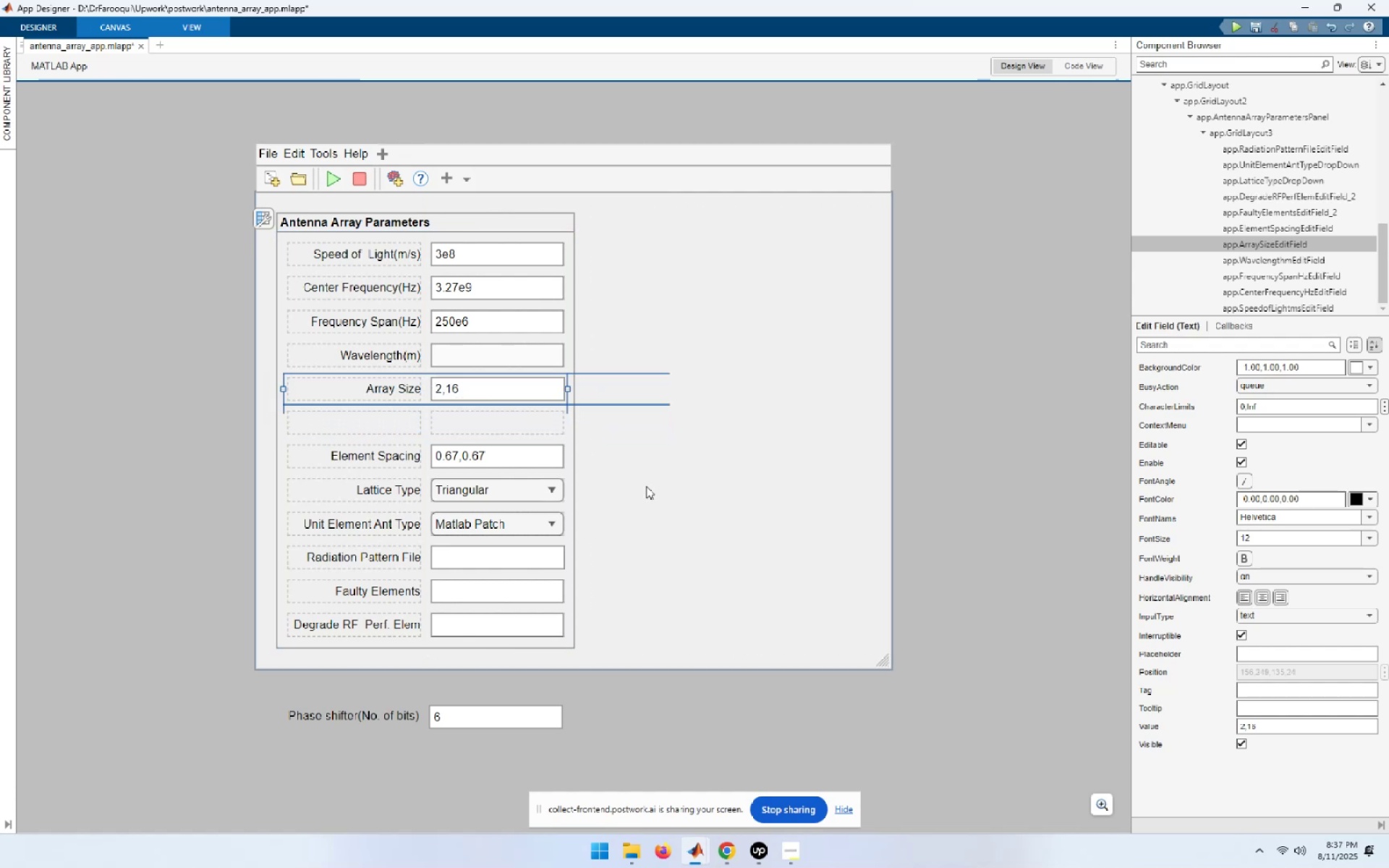 
left_click([676, 494])
 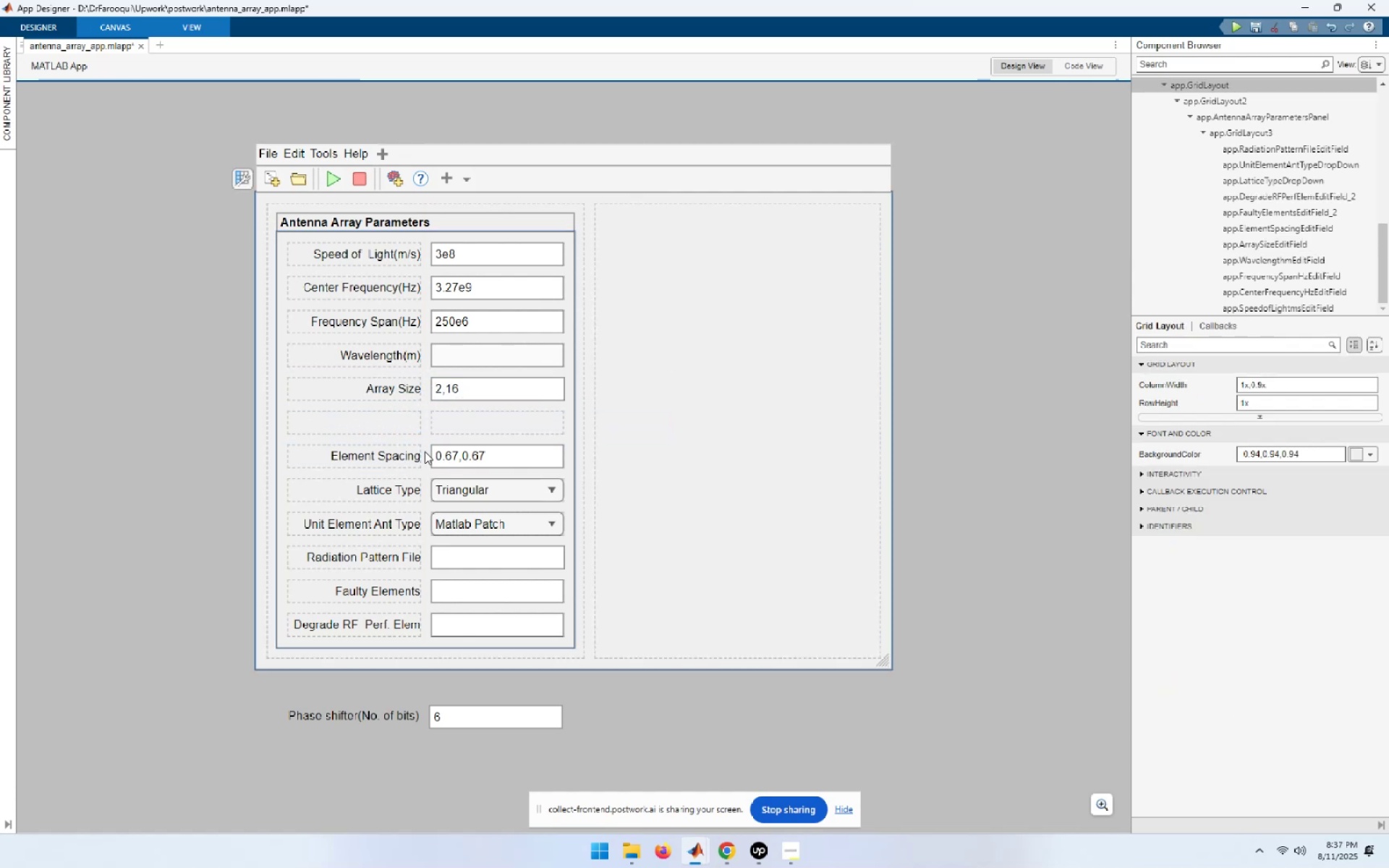 
left_click([430, 451])
 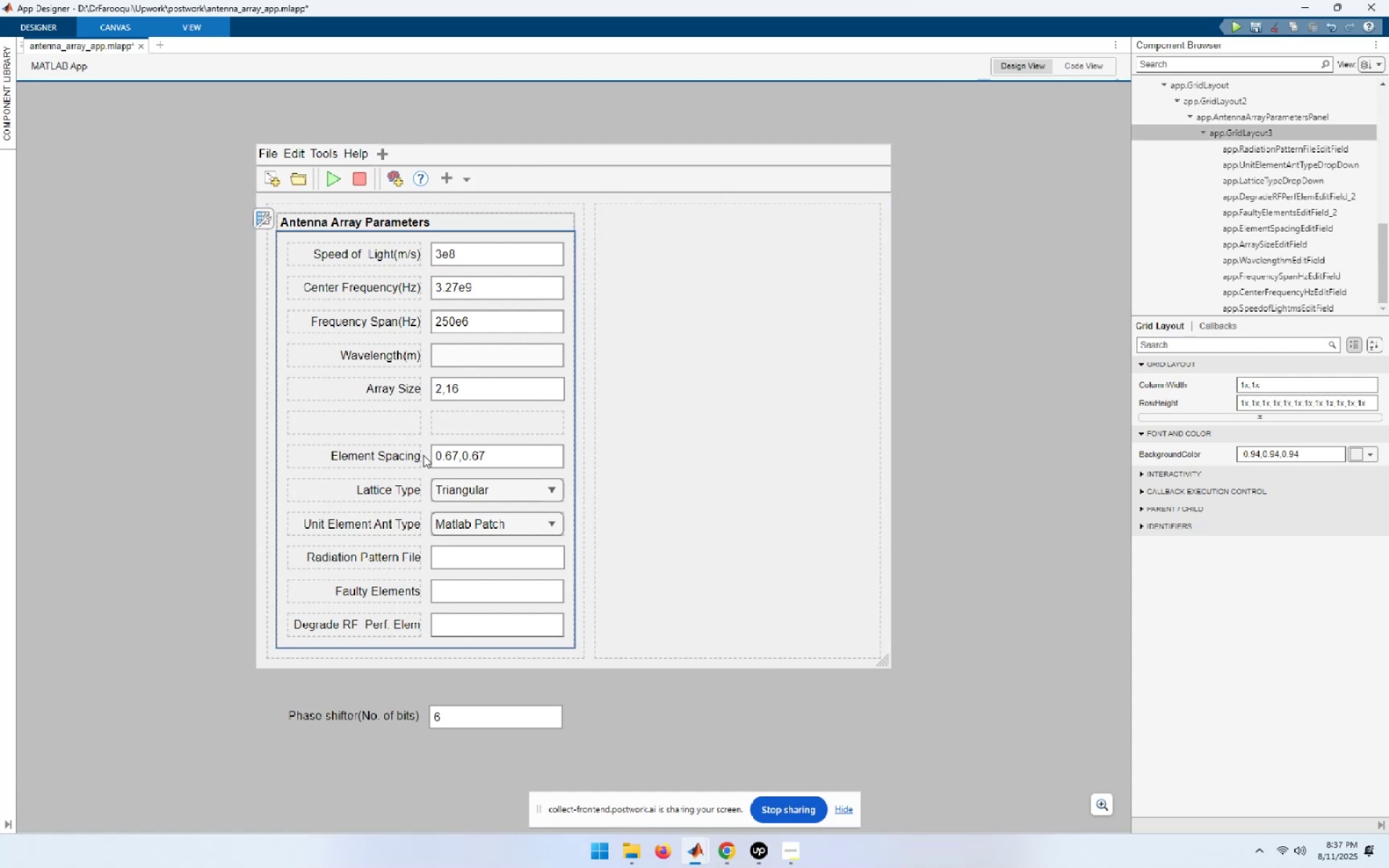 
left_click([413, 452])
 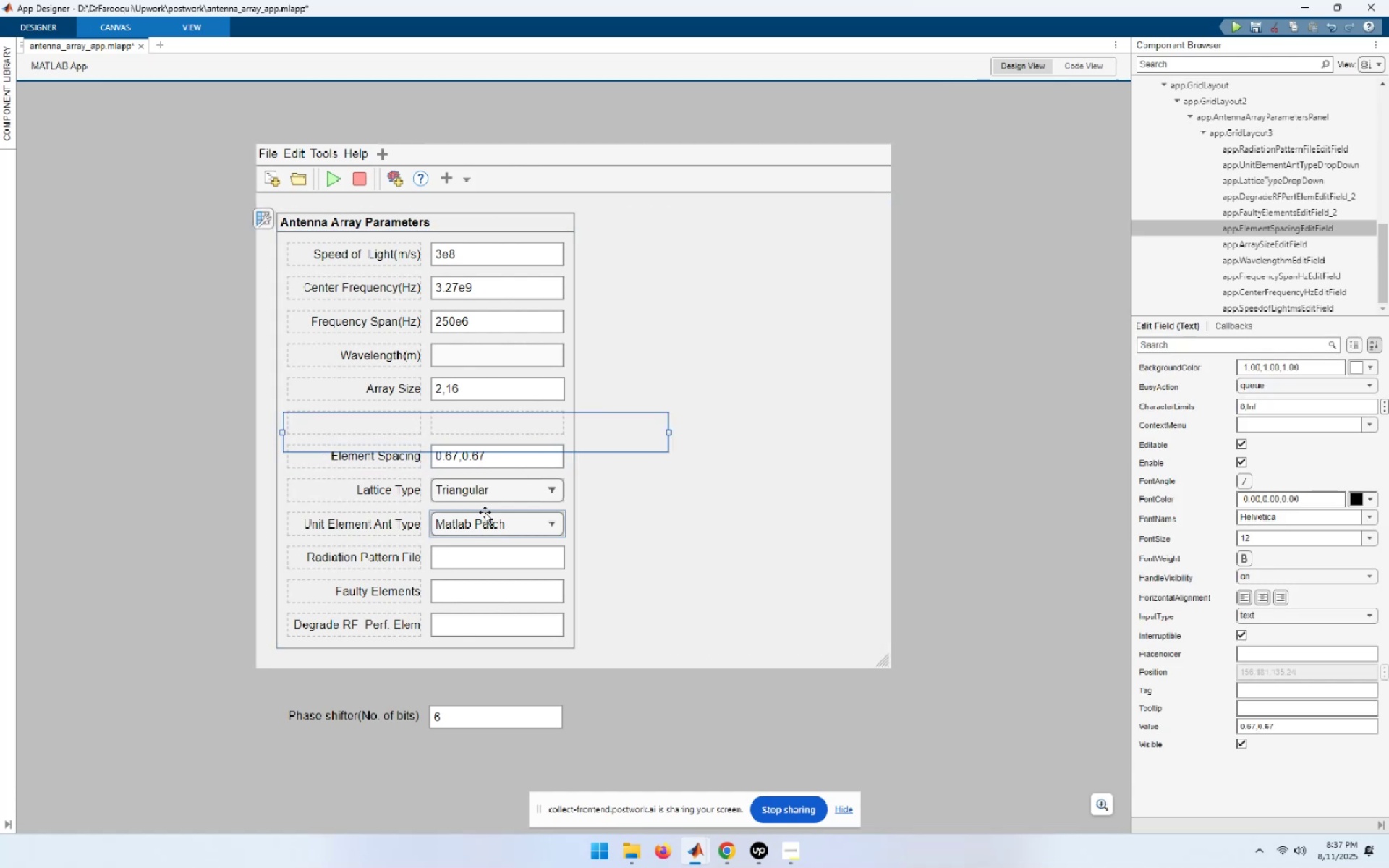 
key(Delete)
 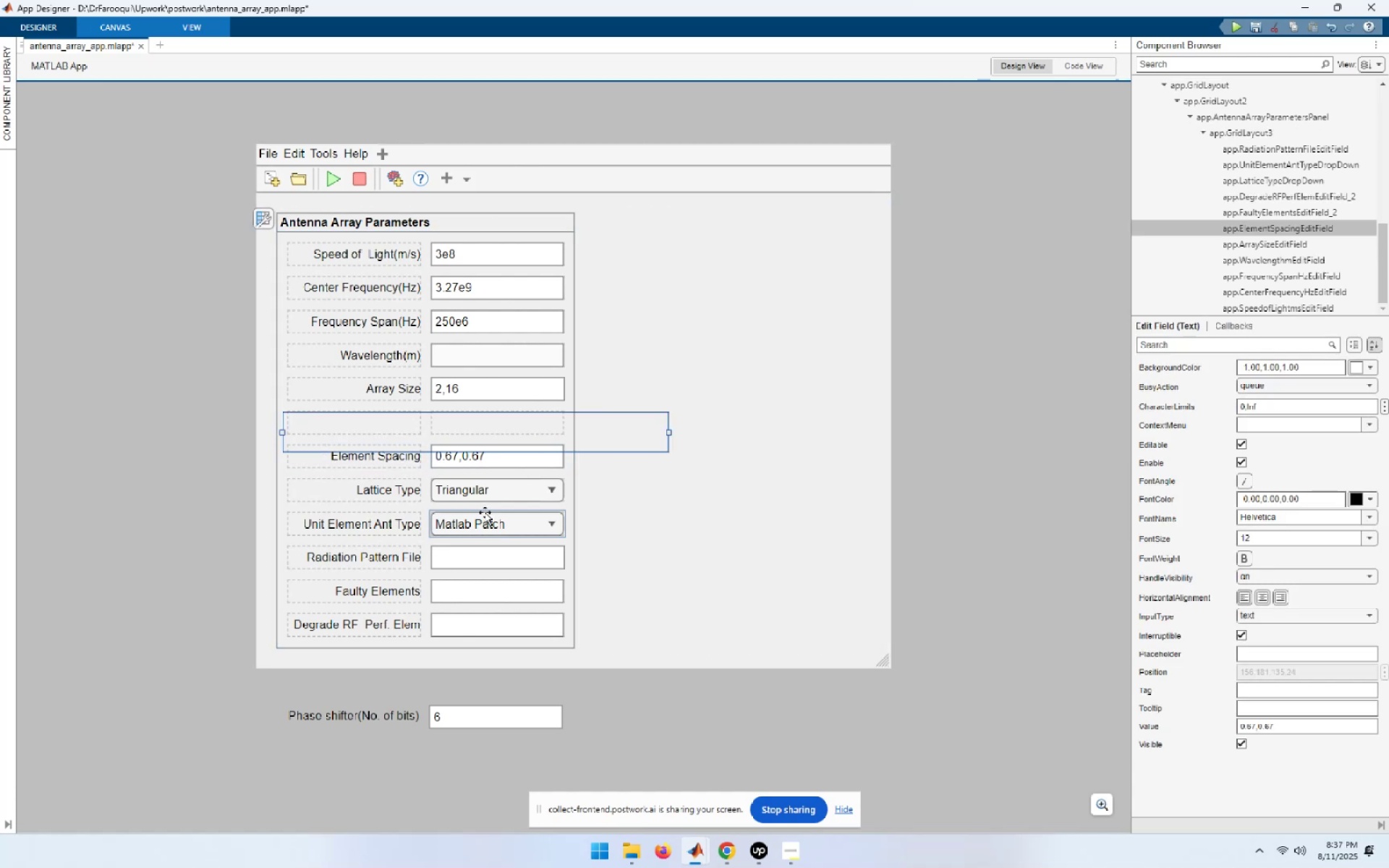 
key(Delete)
 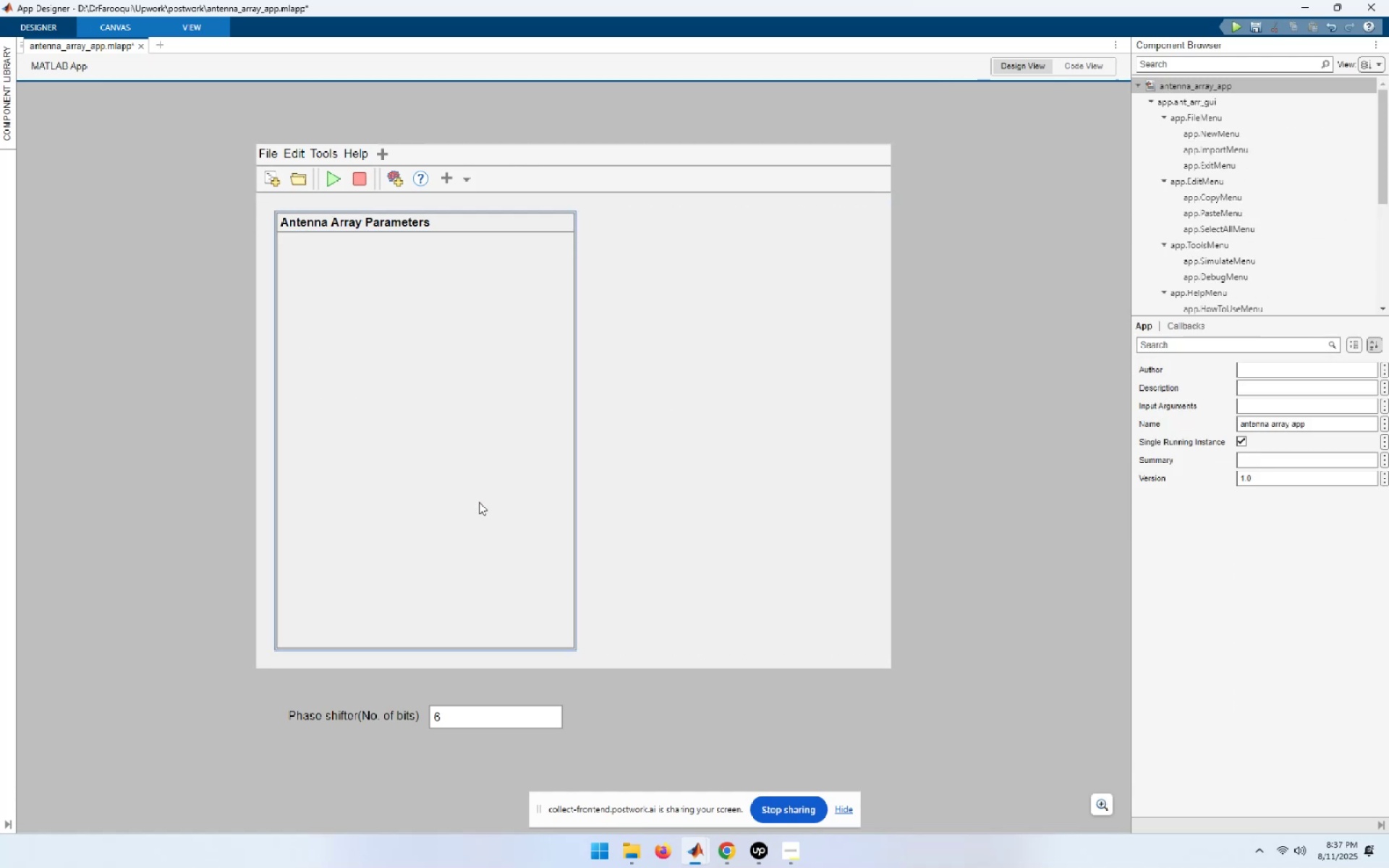 
key(Control+Z)
 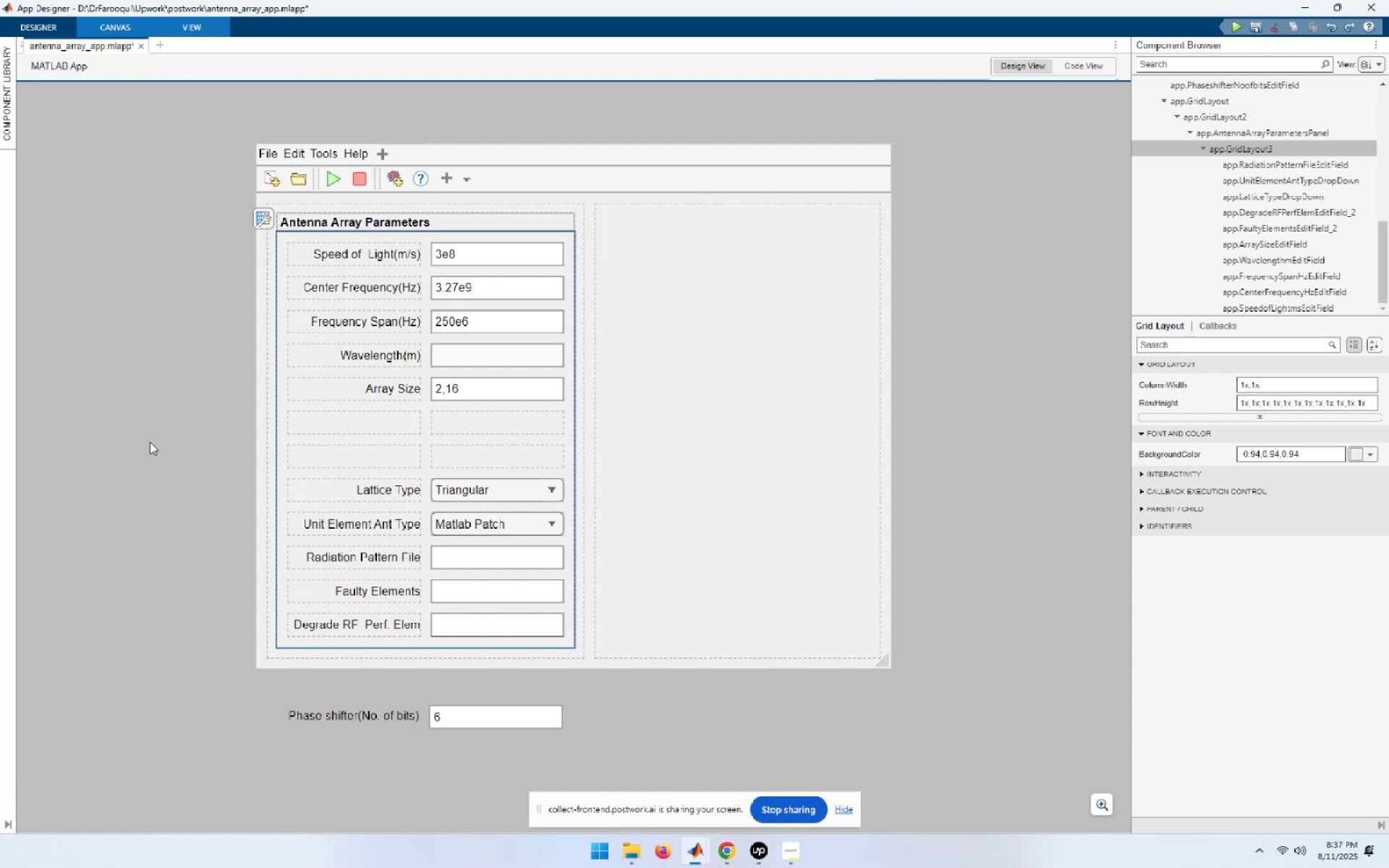 
wait(5.83)
 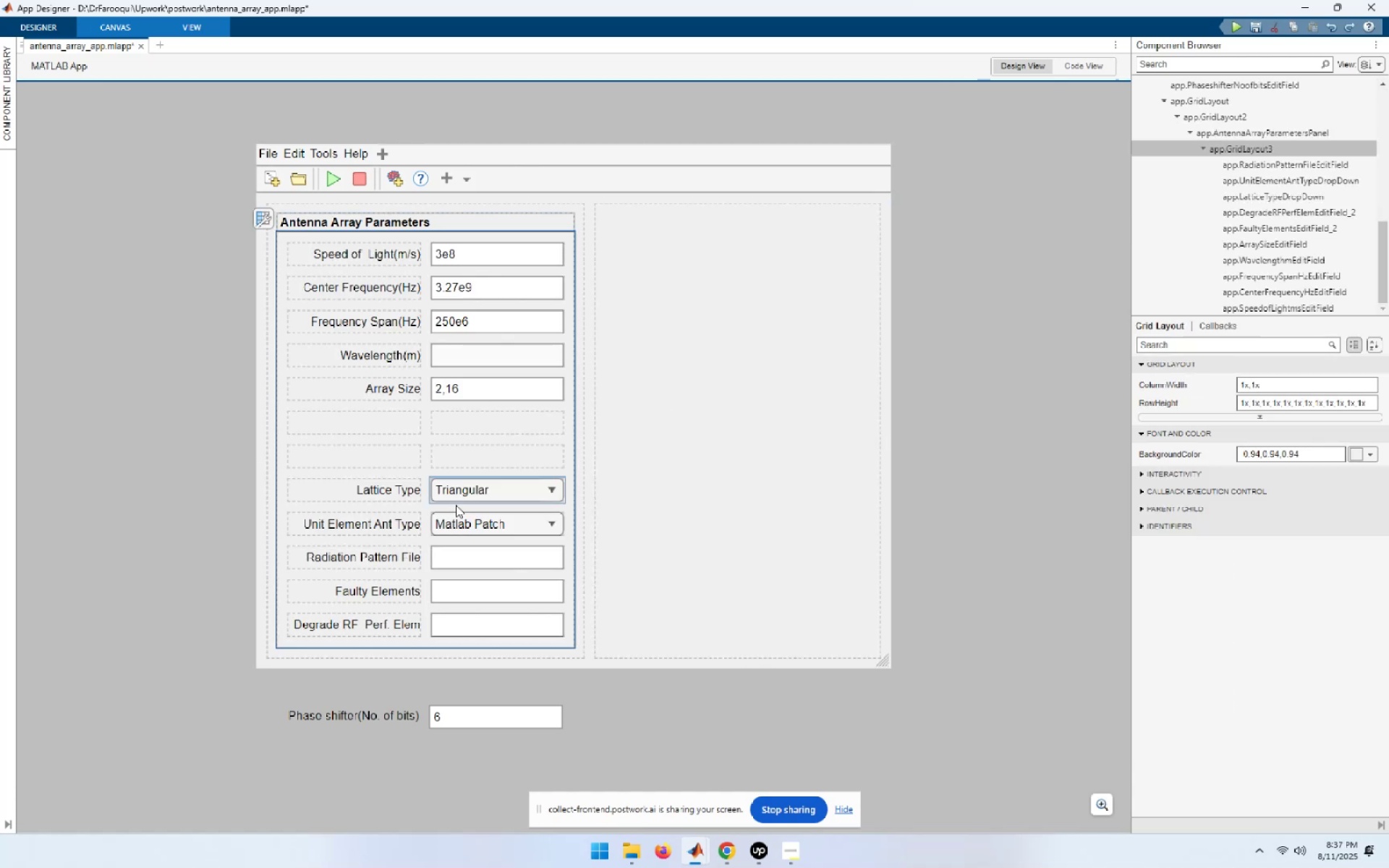 
left_click([150, 442])
 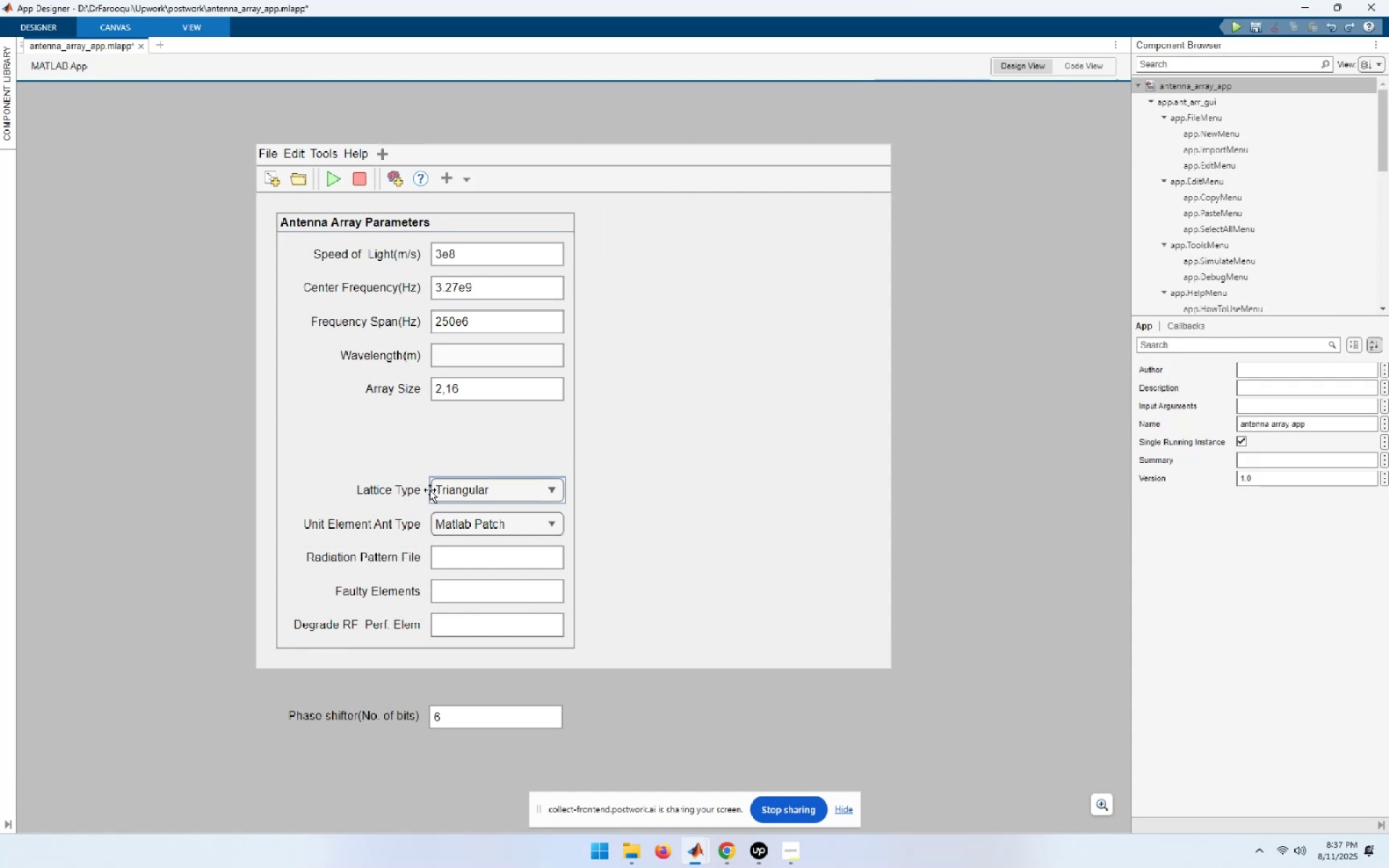 
left_click([398, 489])
 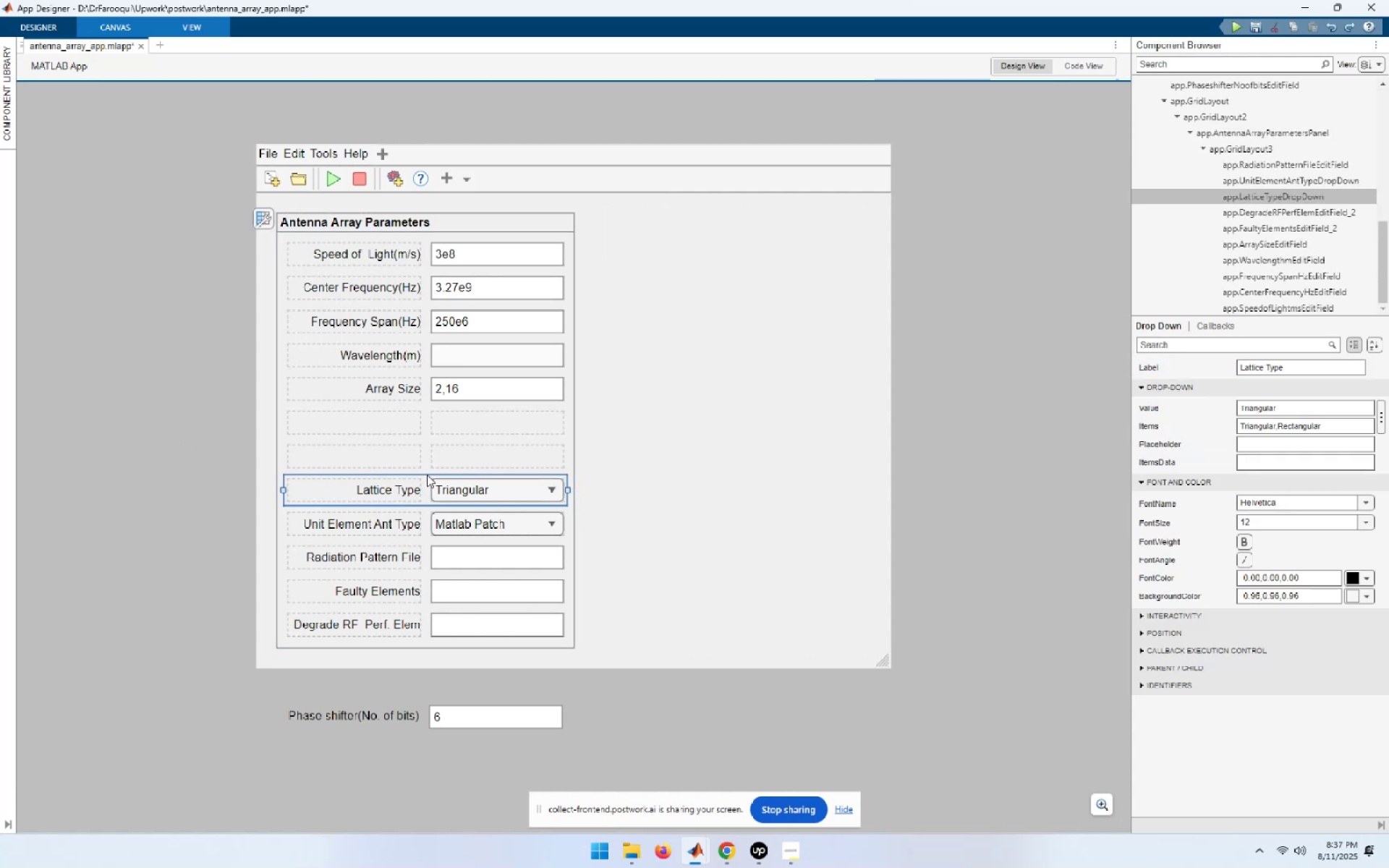 
left_click([427, 475])
 